 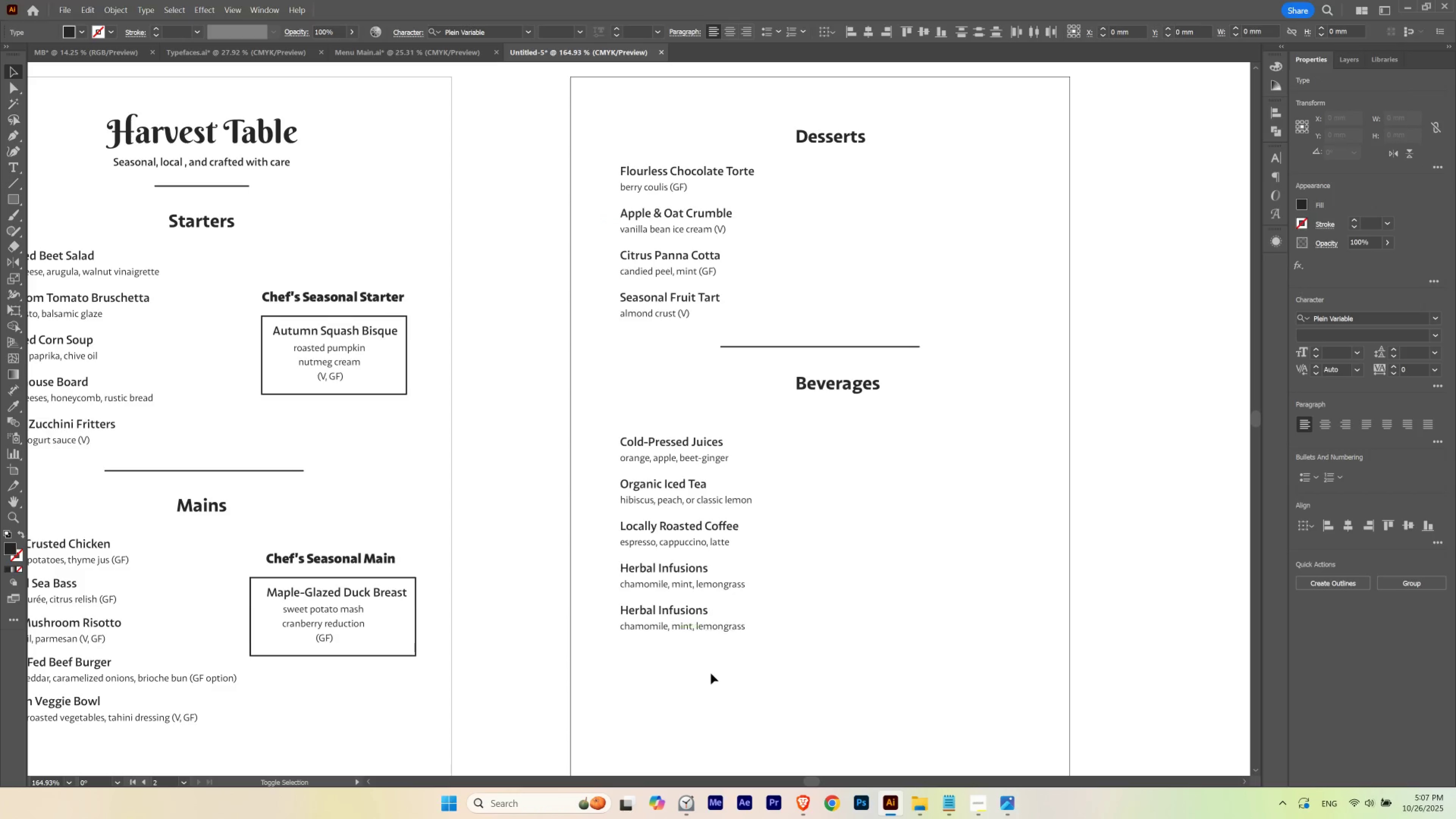 
key(Alt+Shift+ShiftLeft)
 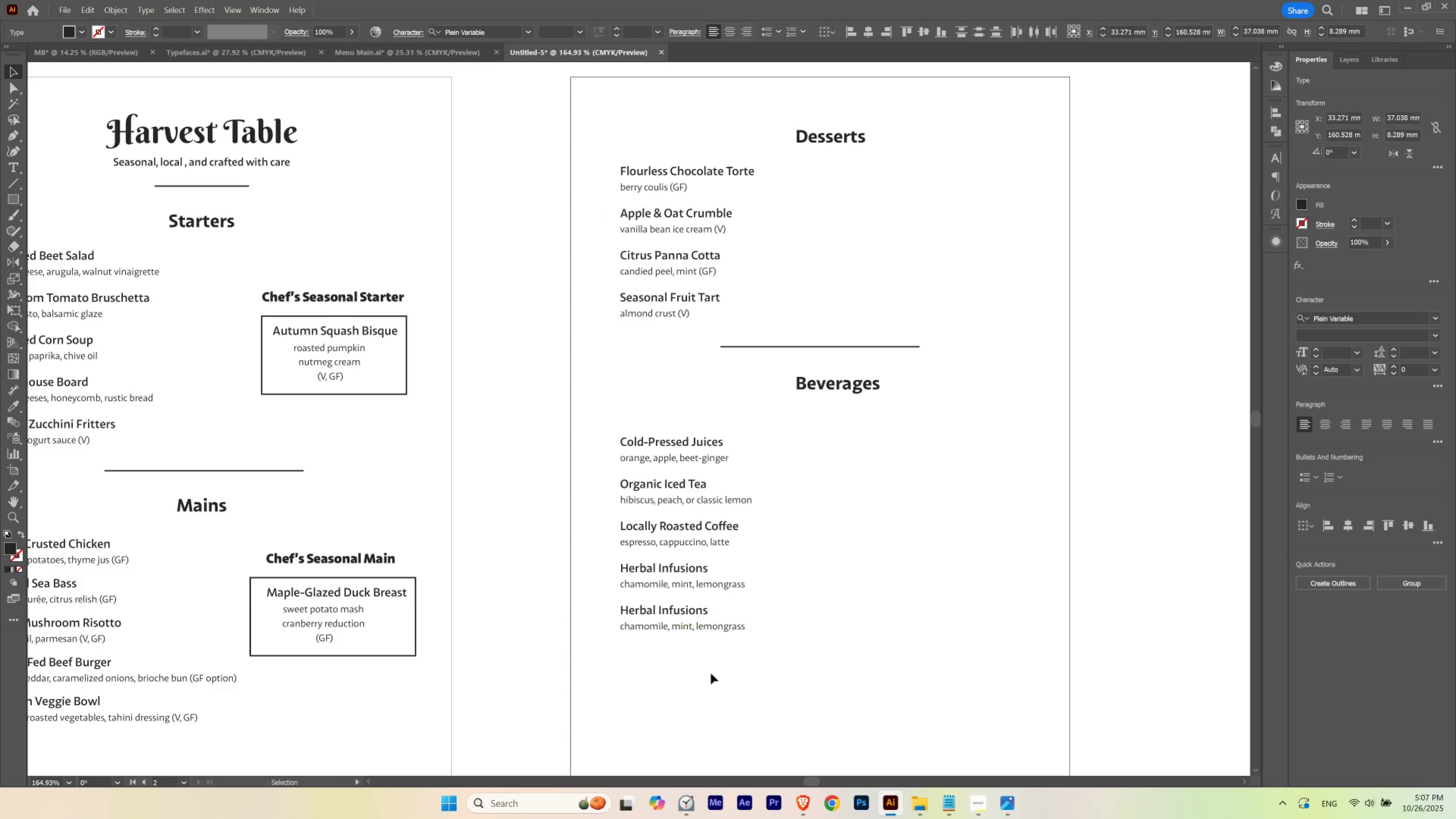 
key(Alt+Shift+ShiftLeft)
 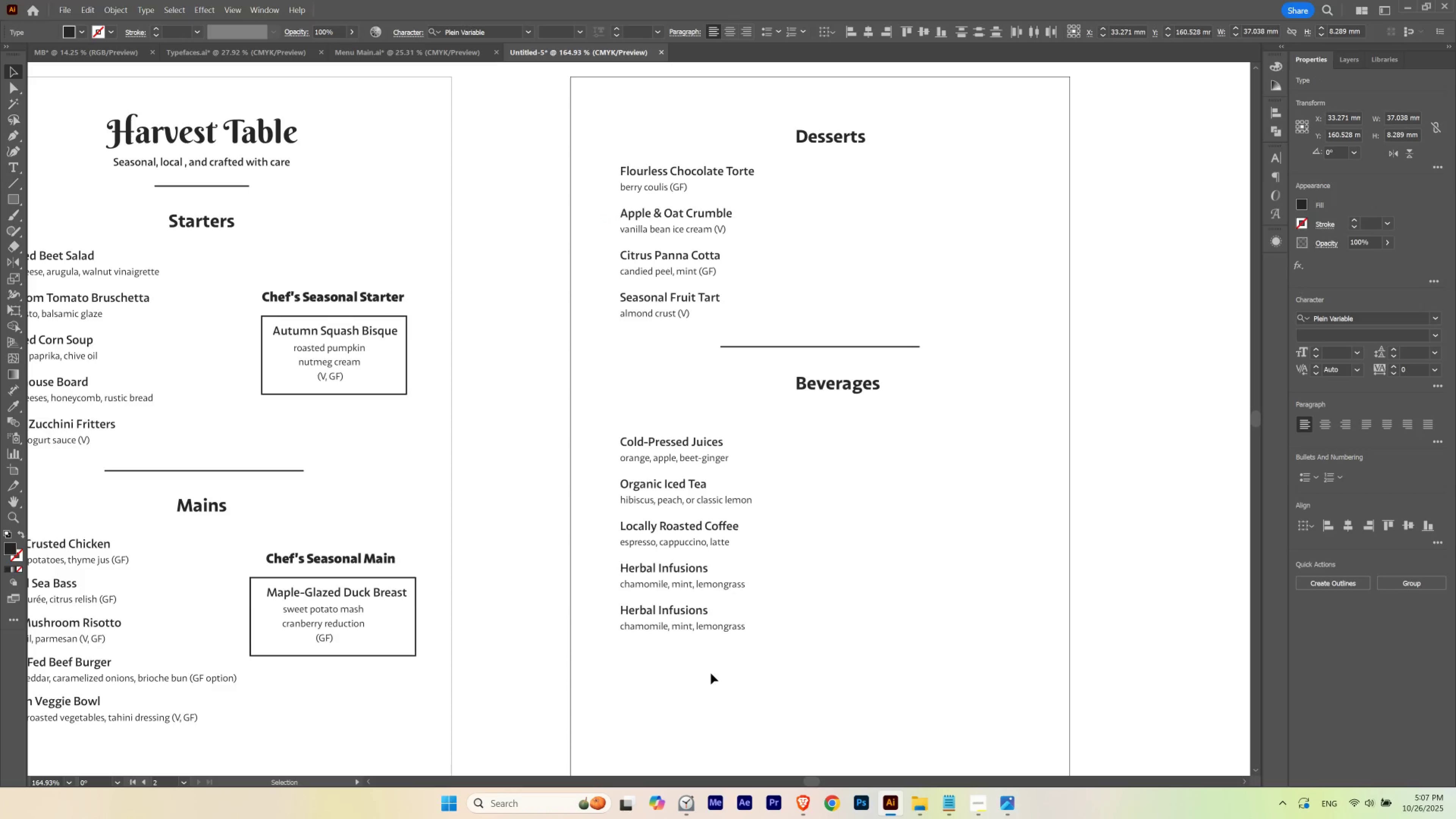 
left_click([711, 673])
 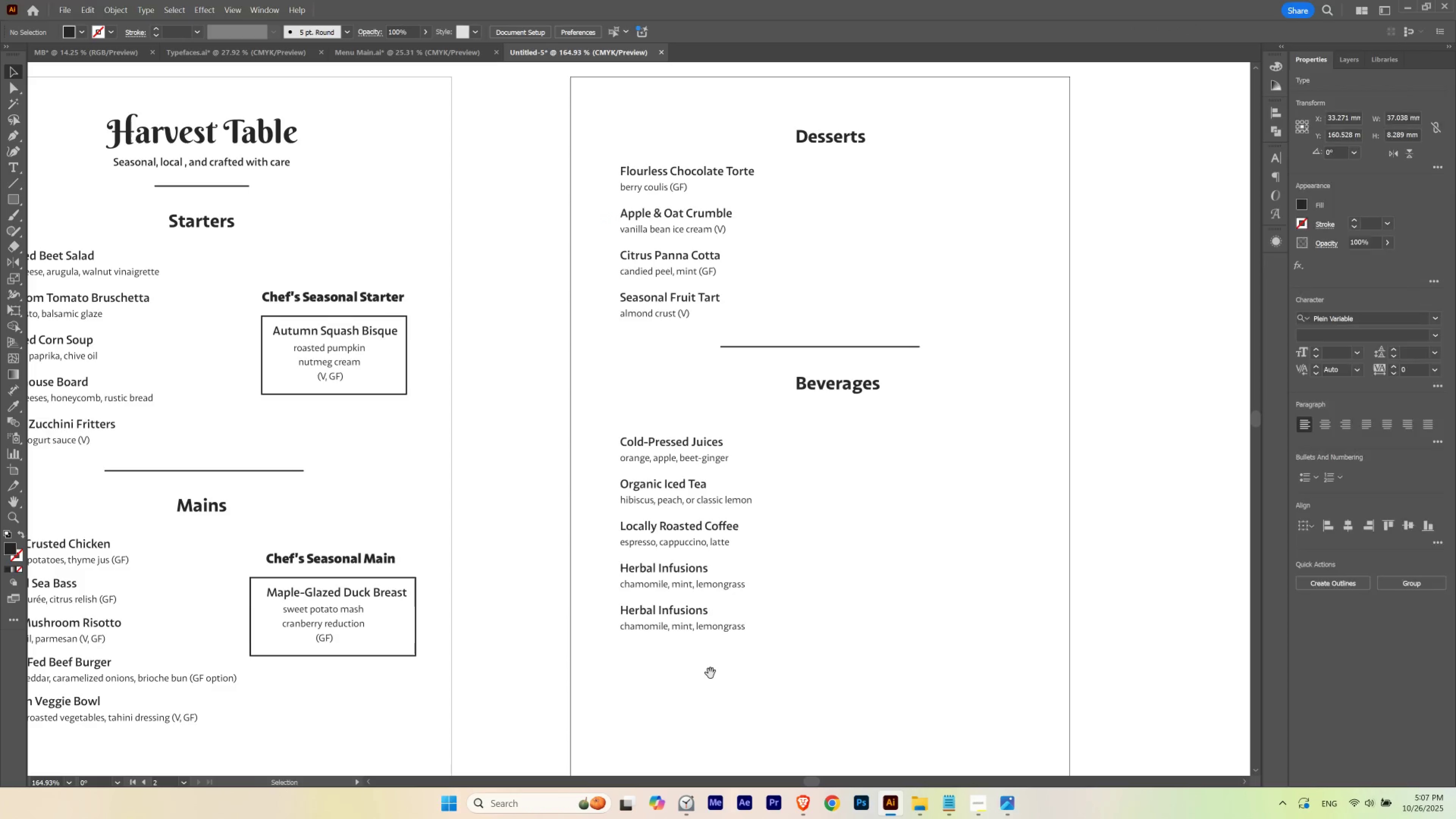 
hold_key(key=Space, duration=0.83)
 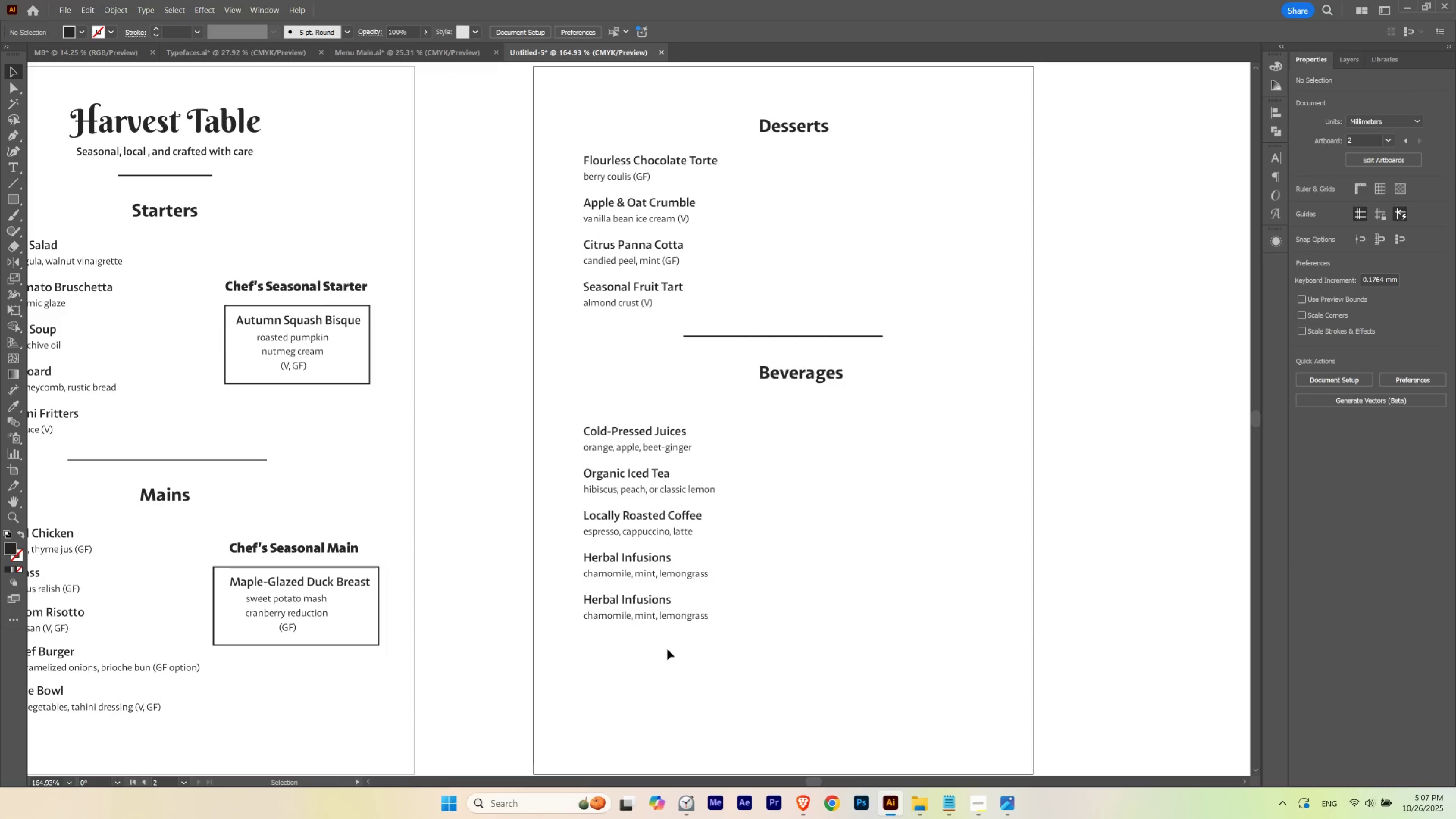 
left_click([667, 649])
 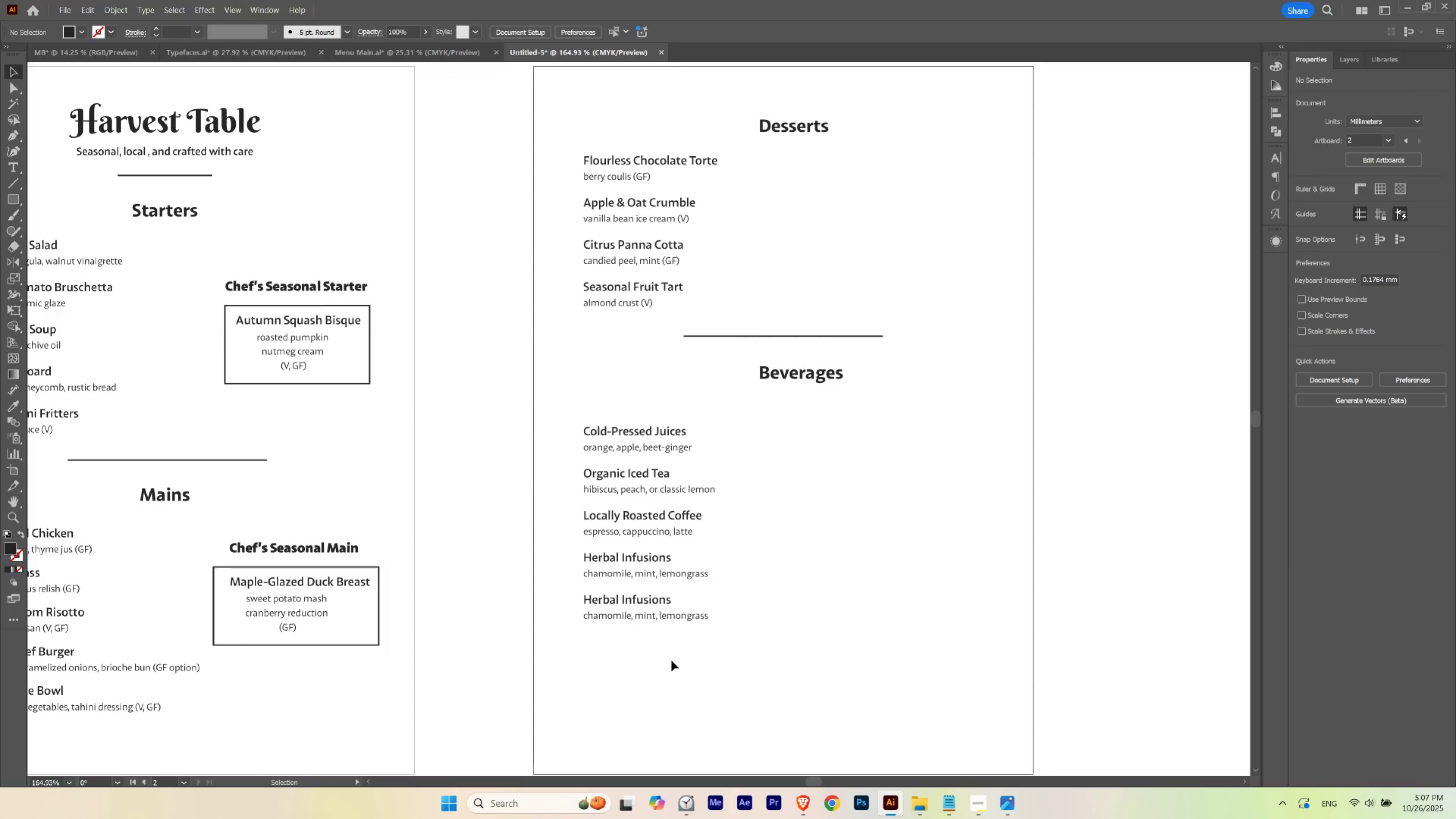 
key(Alt+Tab)
 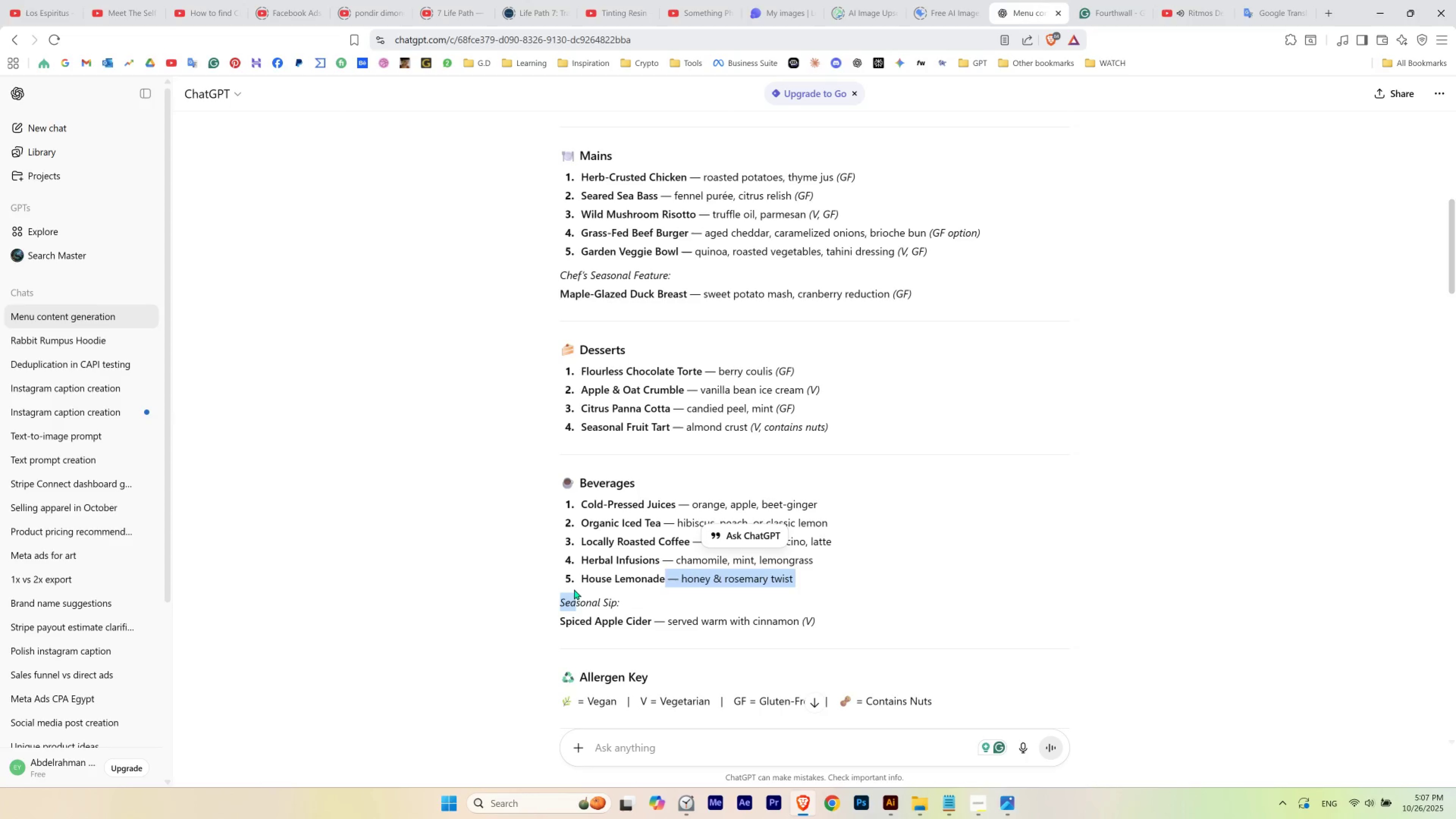 
key(Control+C)
 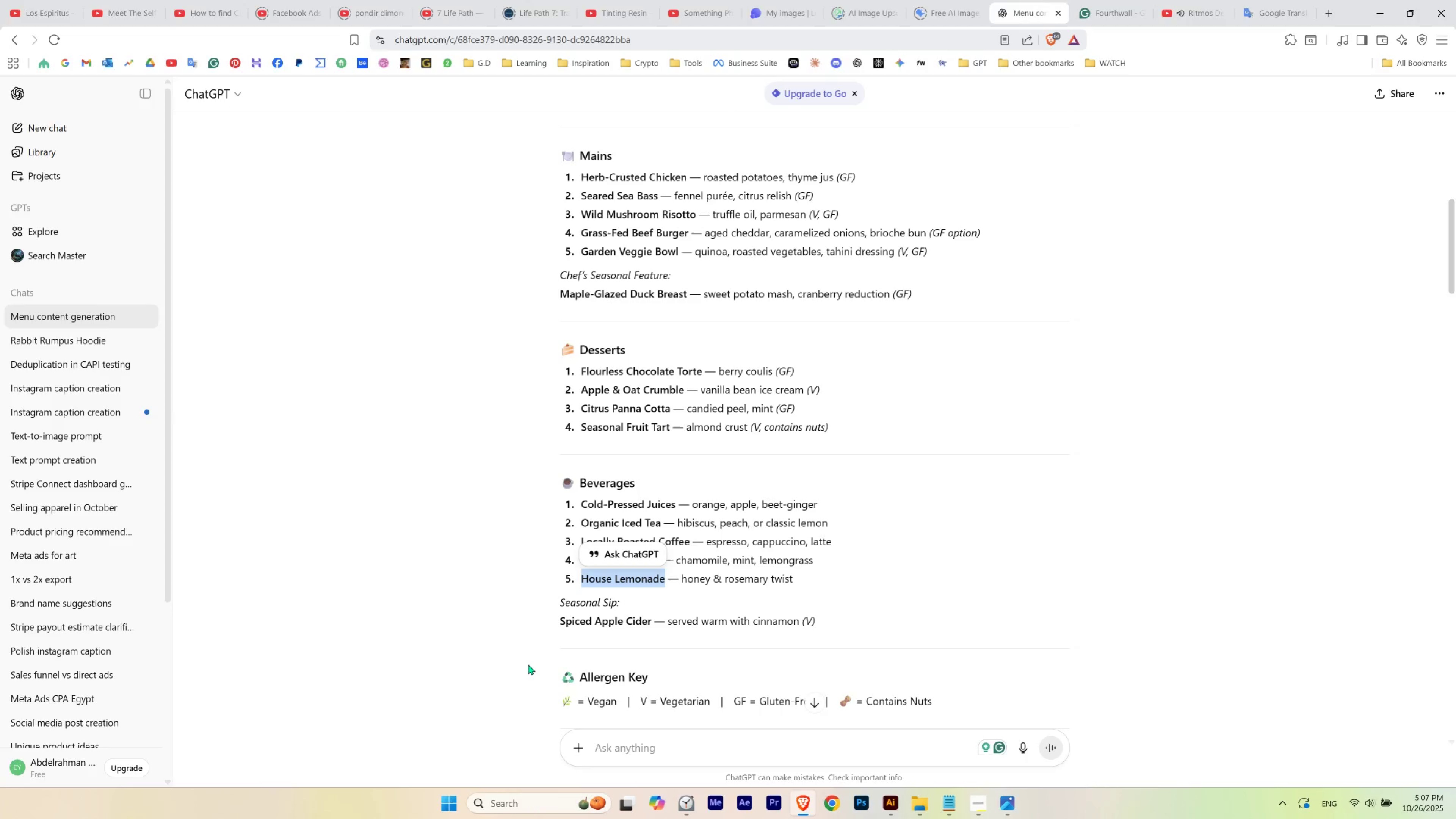 
key(Alt+Tab)
 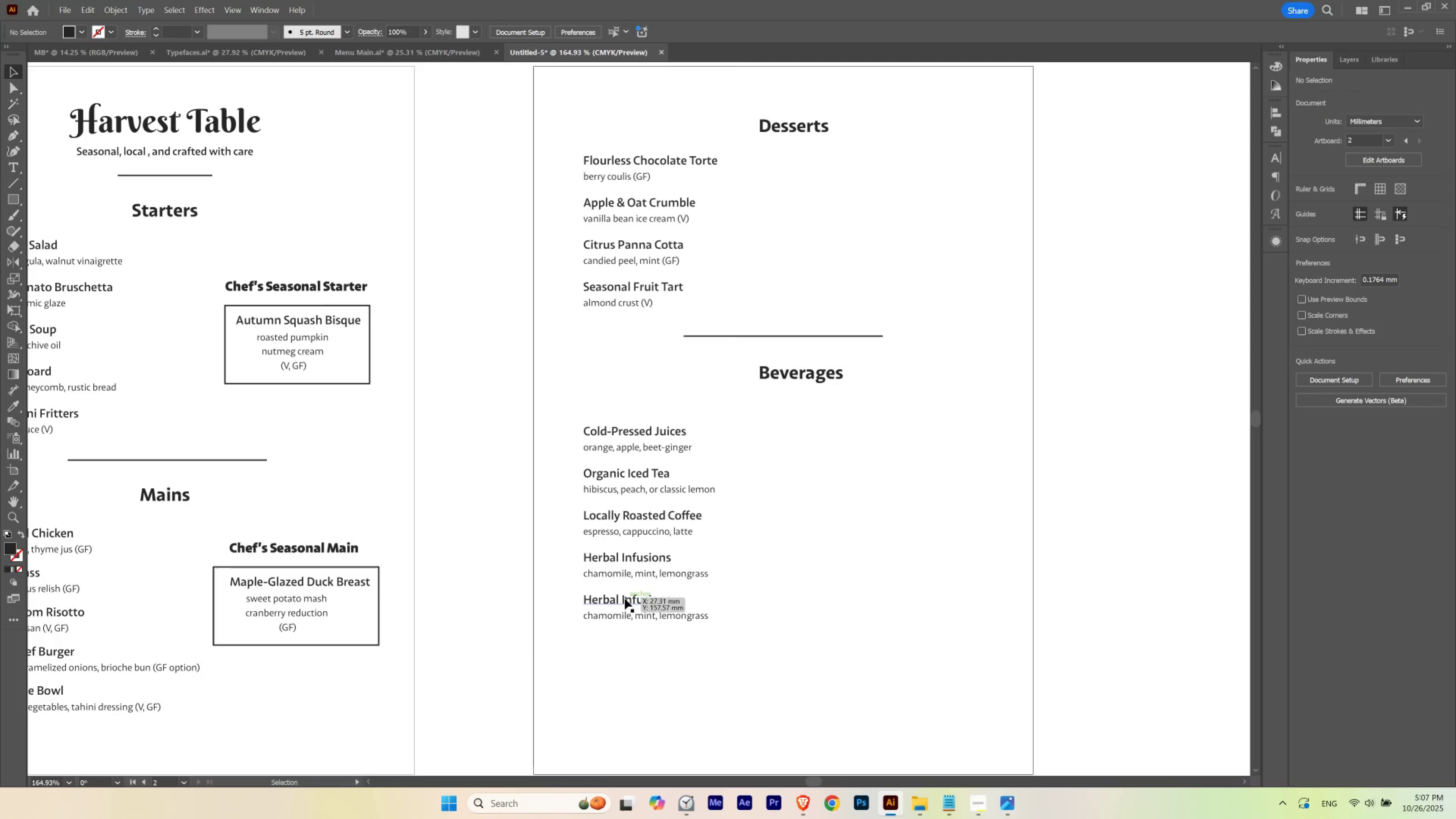 
left_click([625, 598])
 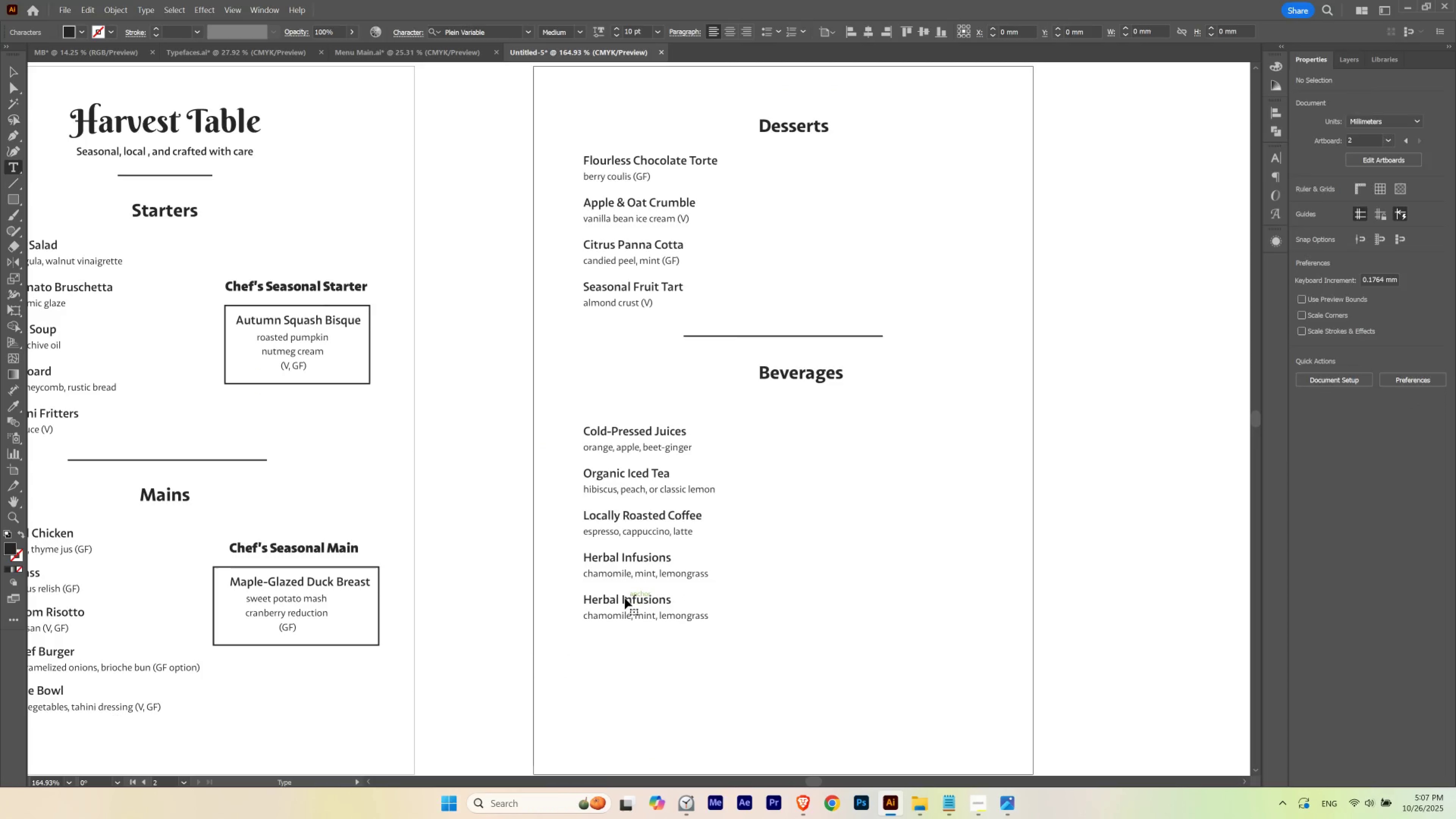 
triple_click([625, 598])
 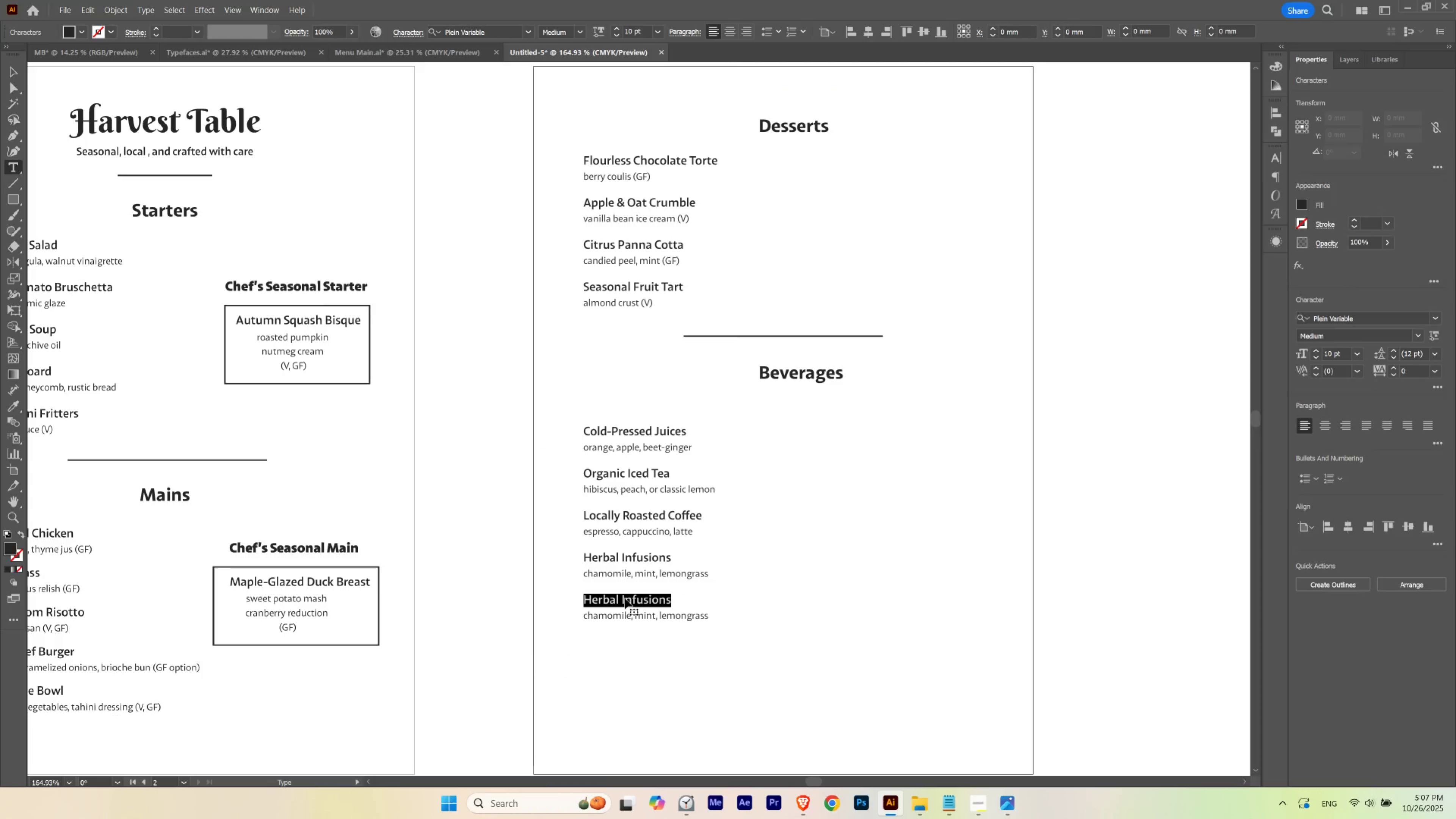 
triple_click([625, 598])
 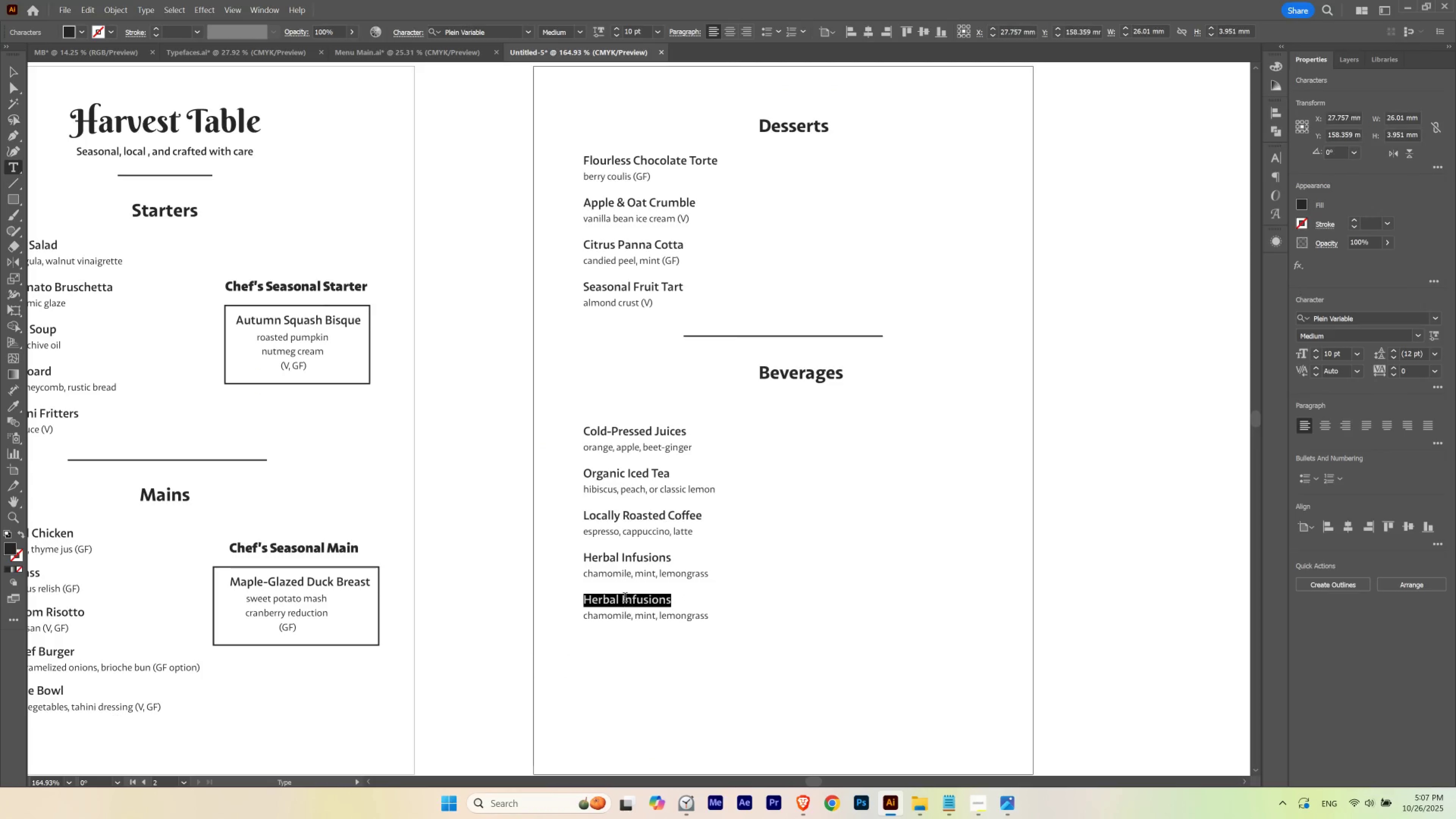 
key(Control+V)
 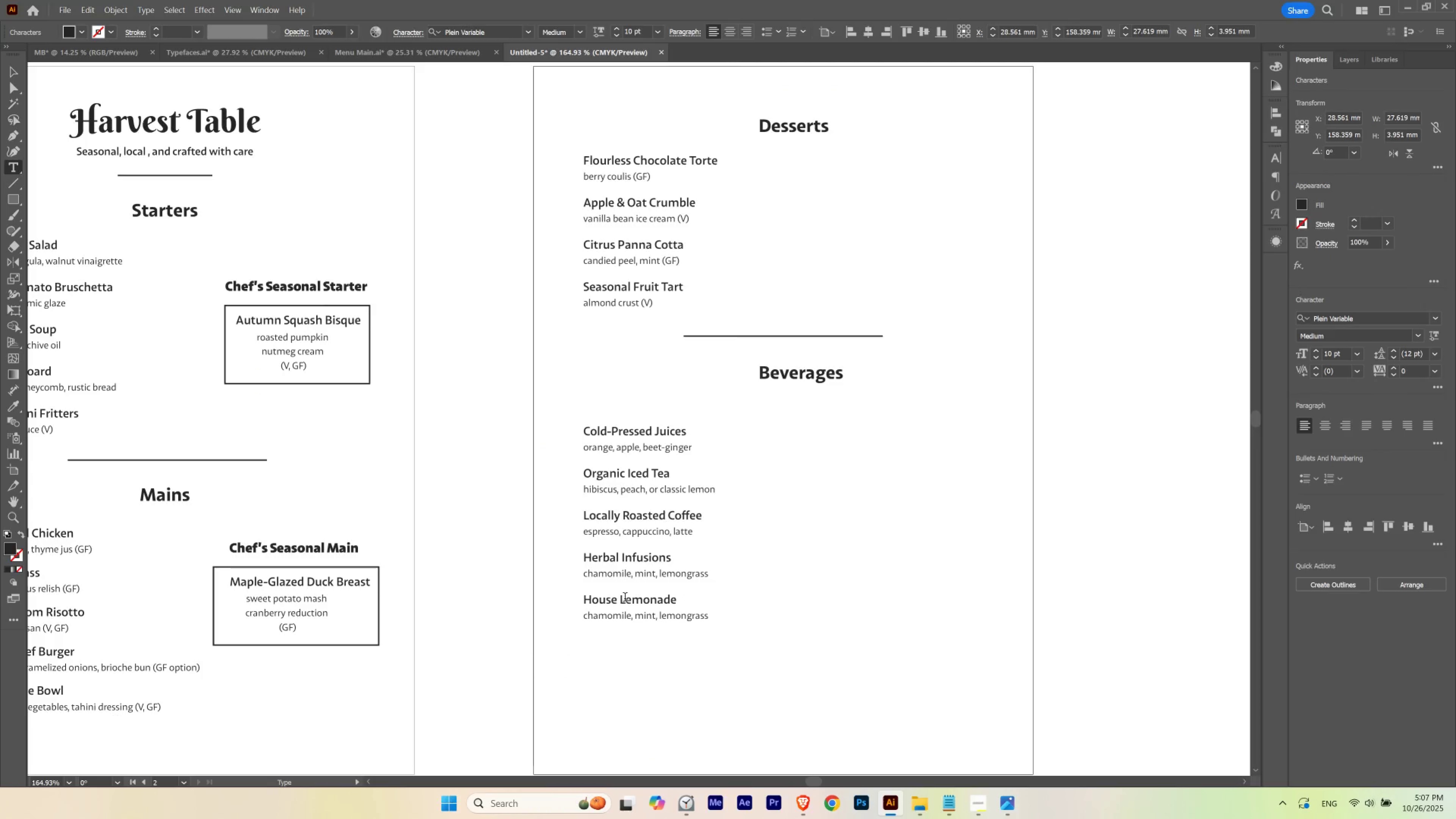 
key(Alt+AltLeft)
 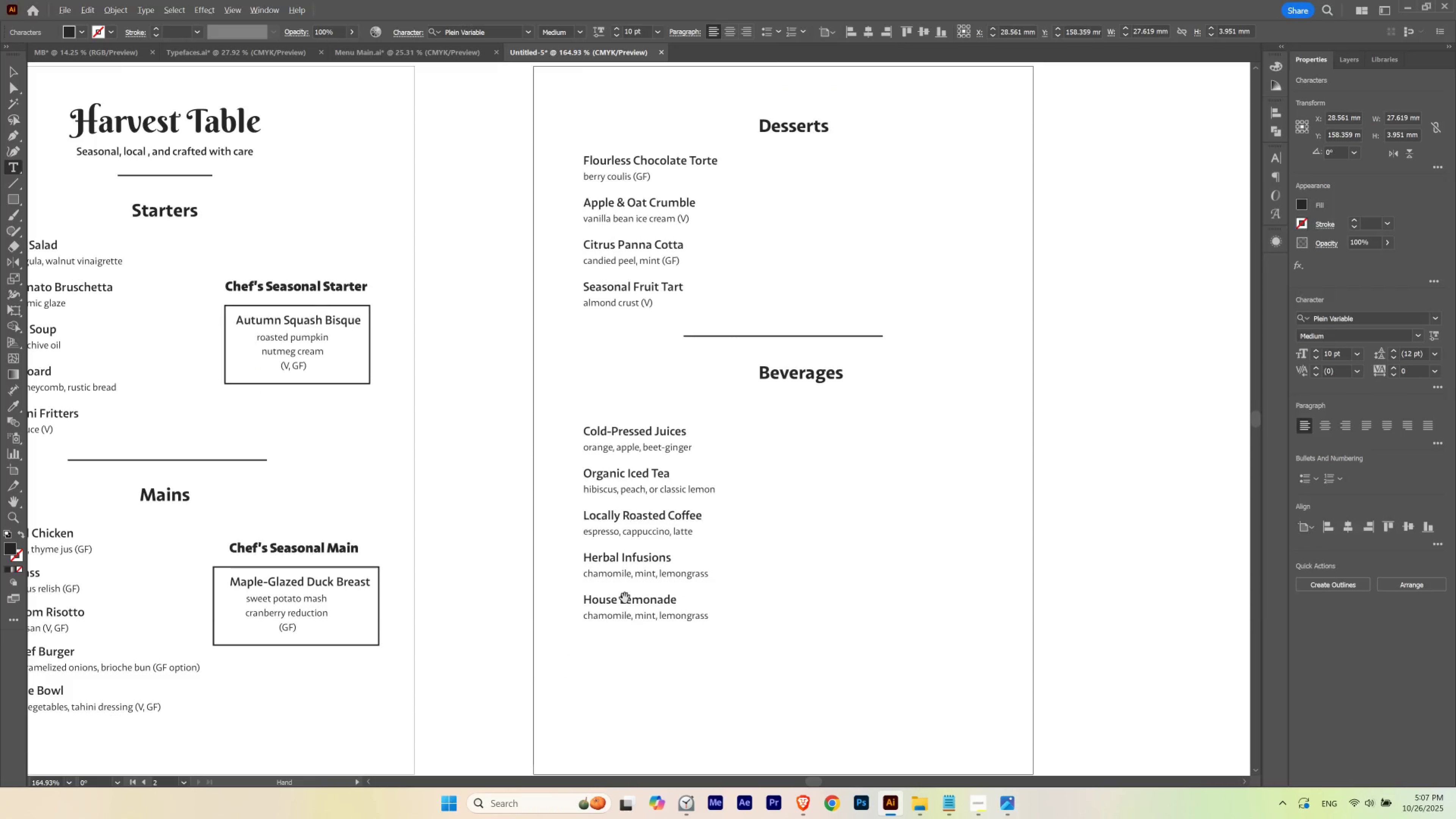 
key(Alt+Tab)
 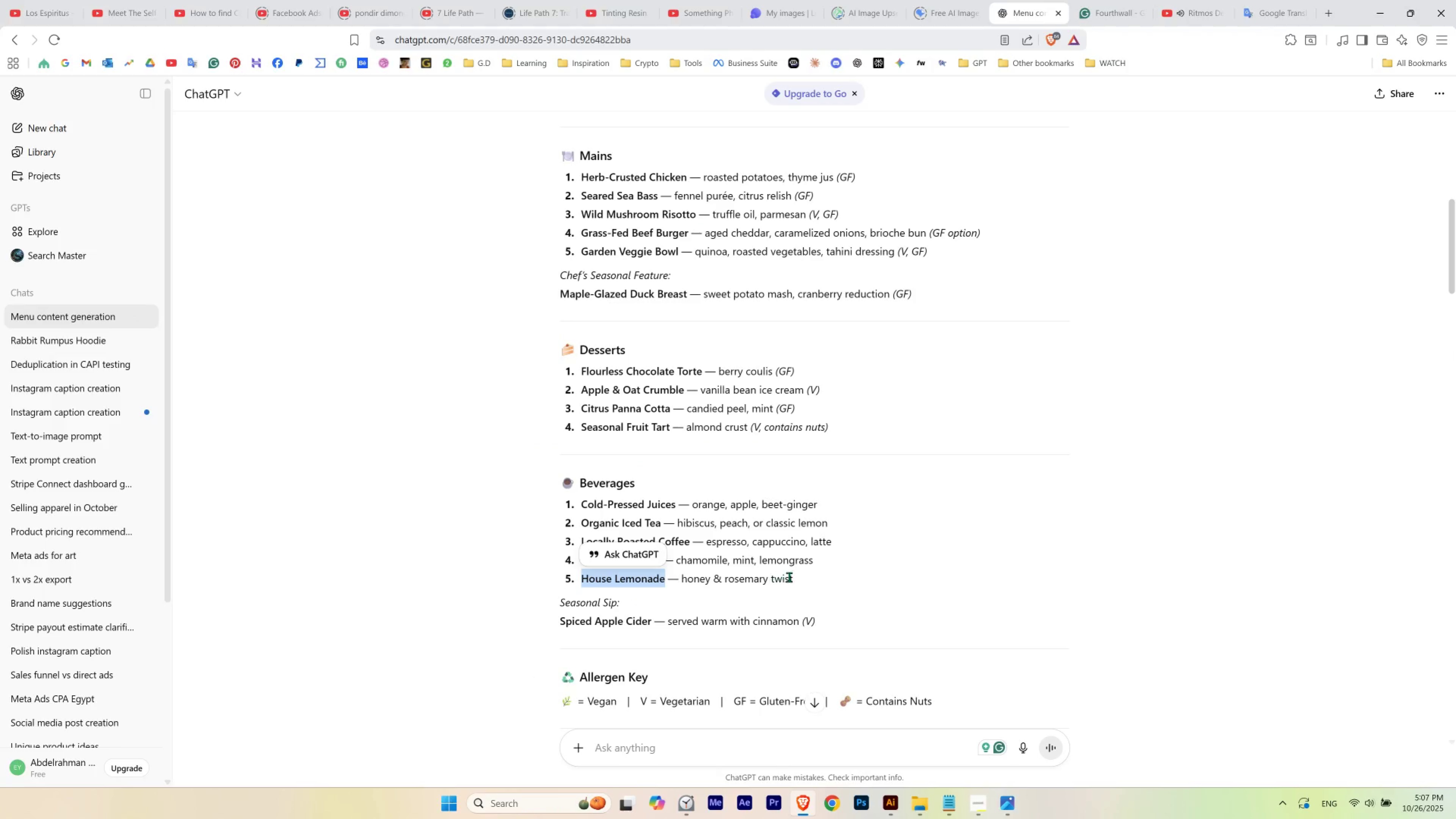 
left_click_drag(start_coordinate=[793, 578], to_coordinate=[680, 584])
 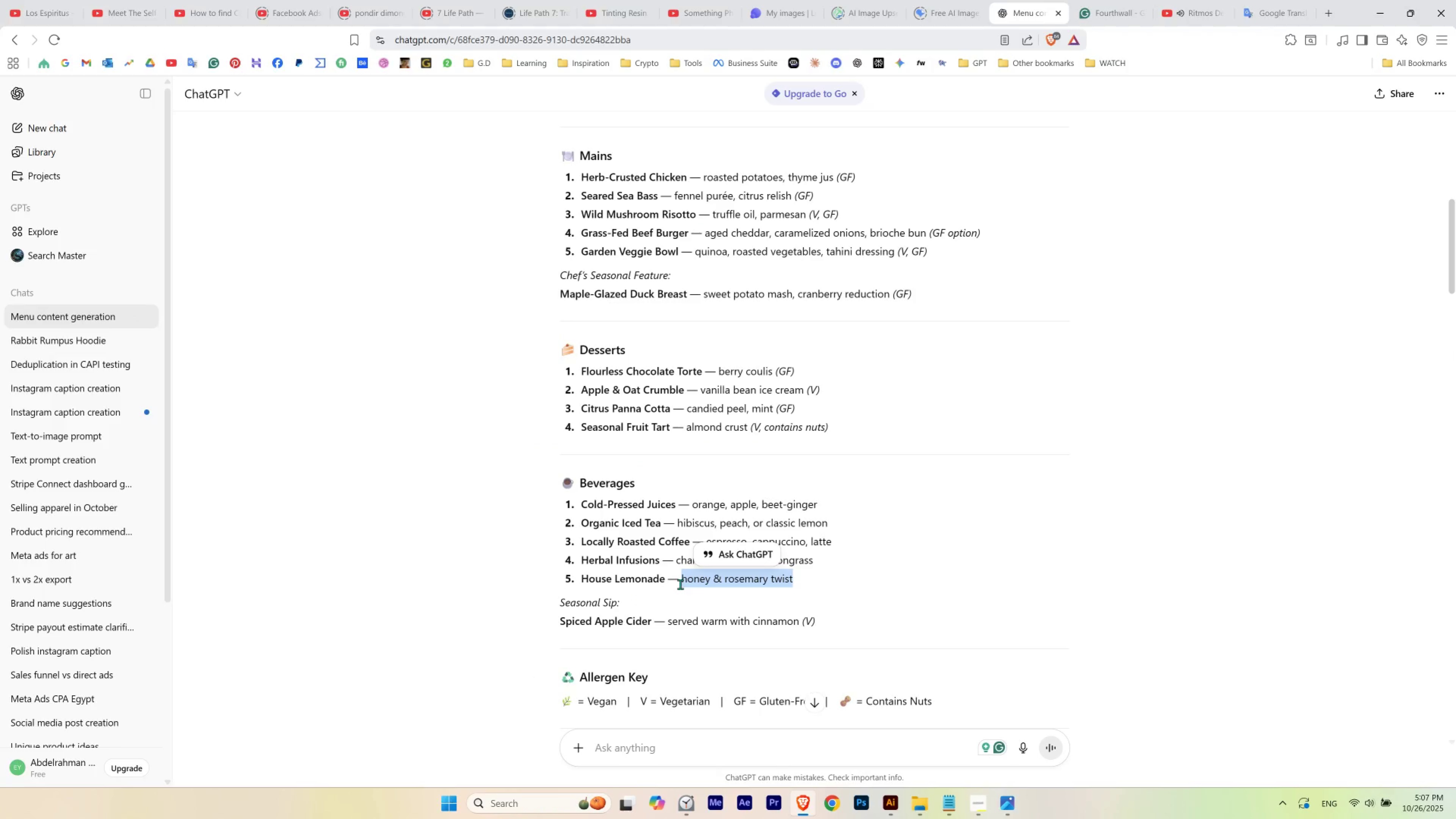 
key(Control+C)
 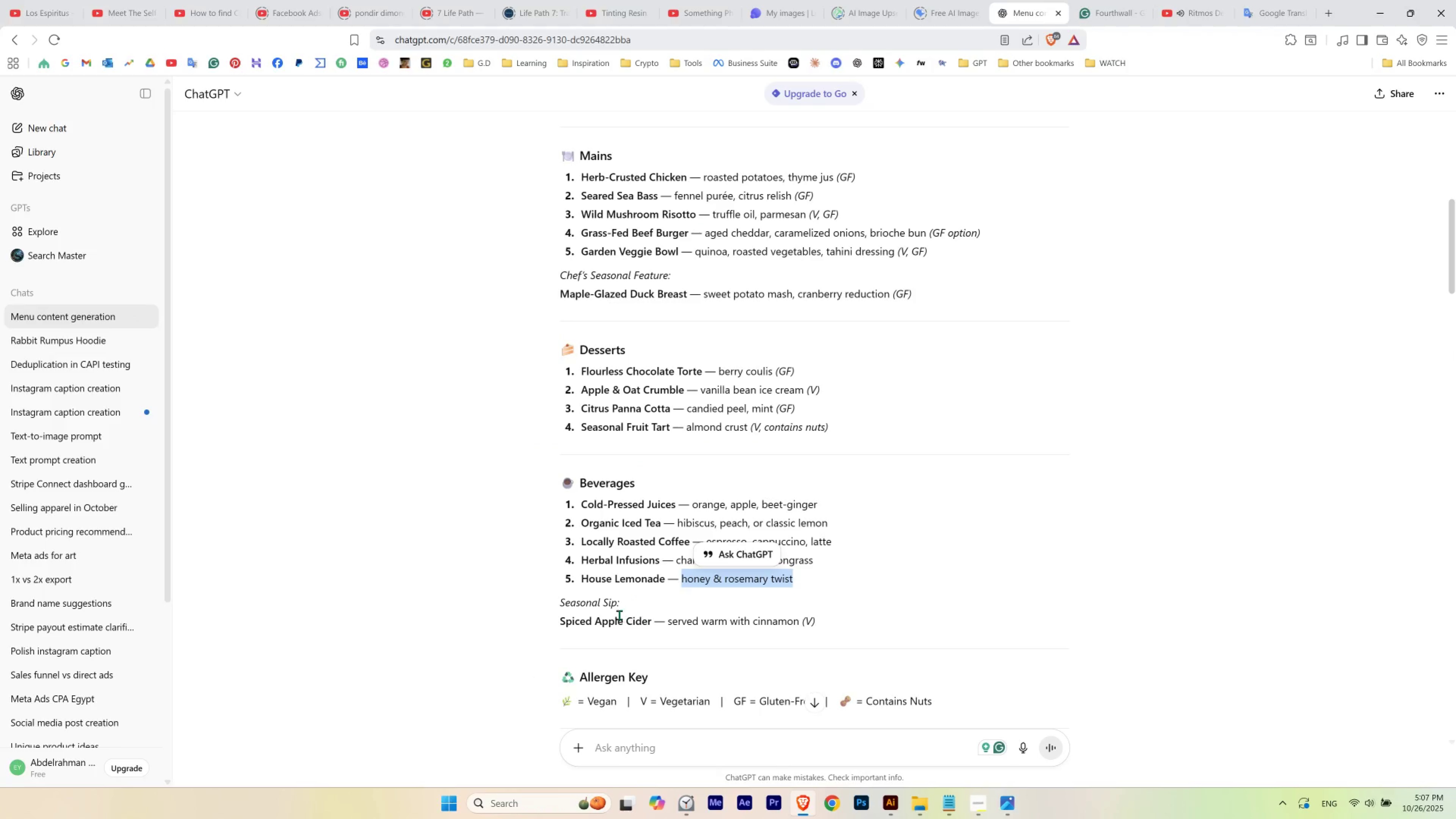 
key(Alt+AltLeft)
 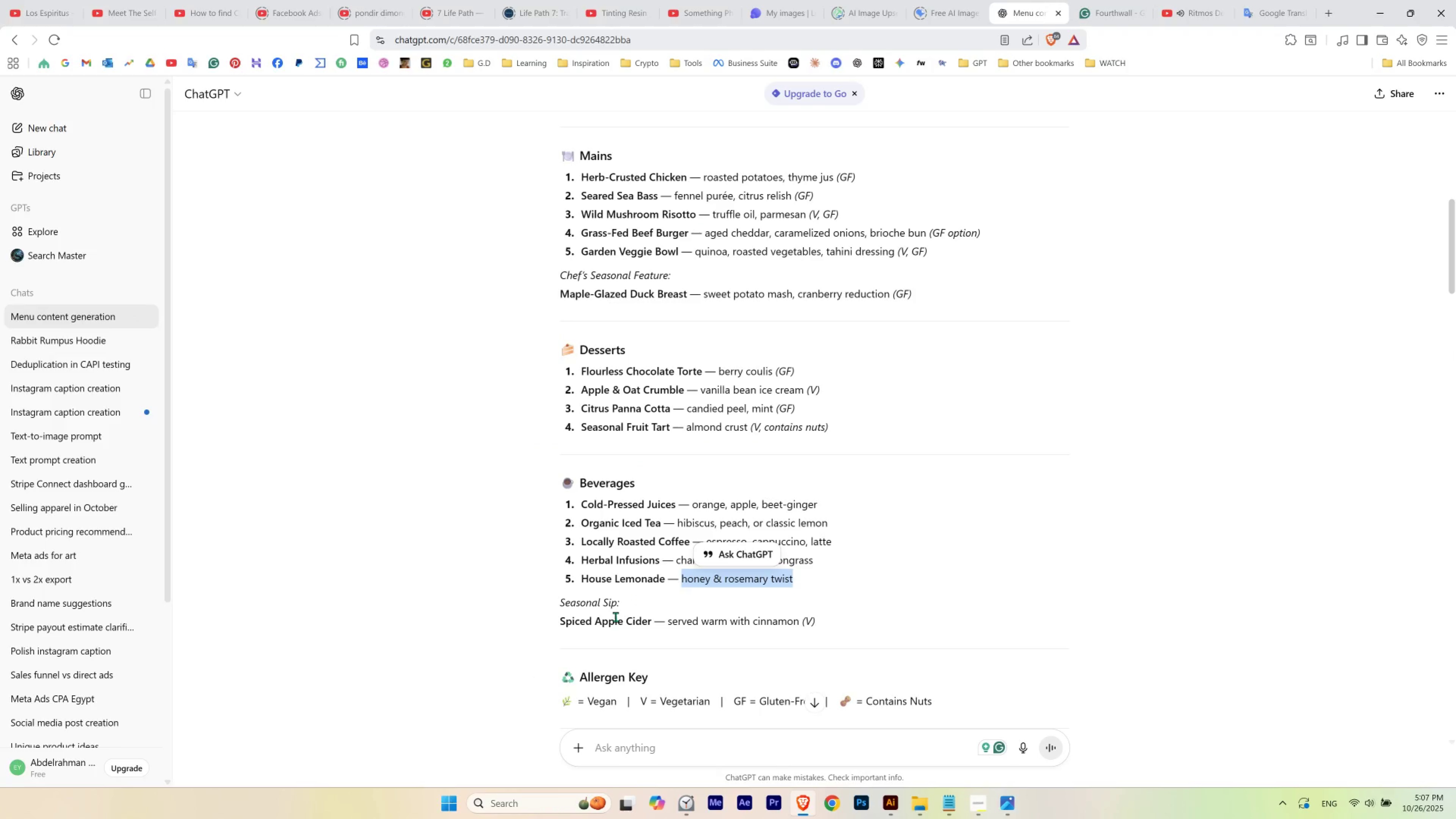 
key(Alt+Tab)
 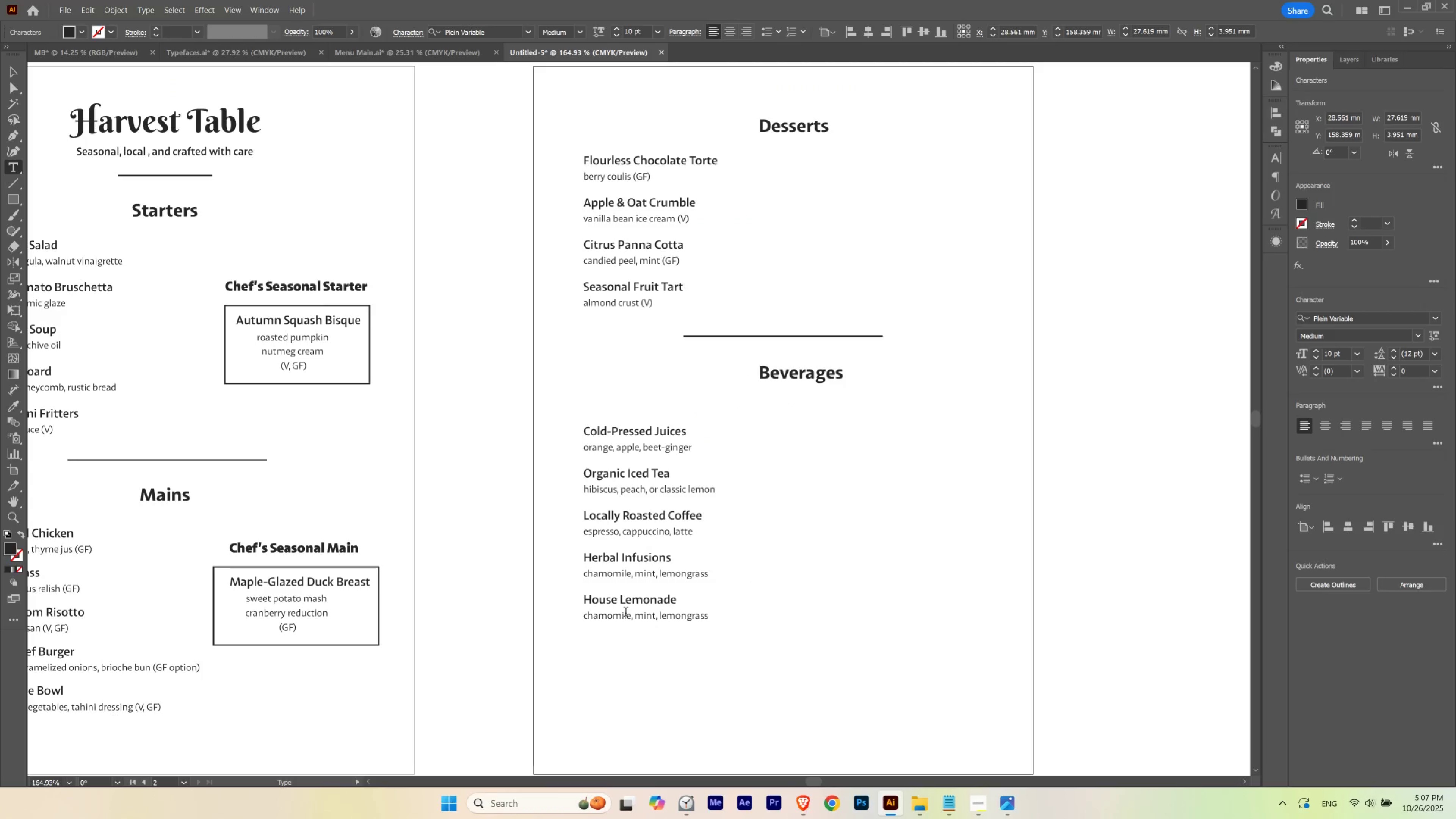 
double_click([625, 613])
 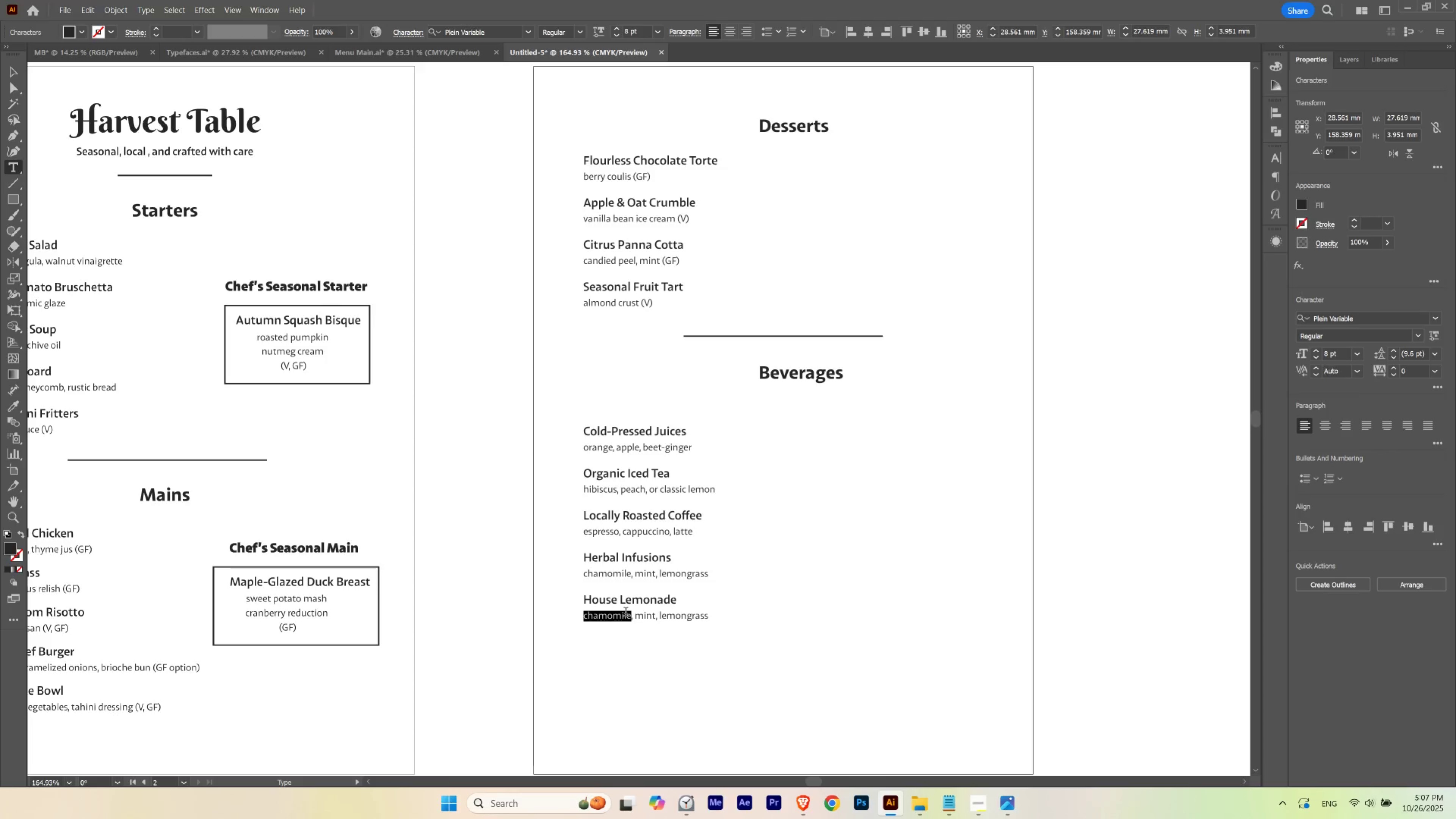 
triple_click([625, 613])
 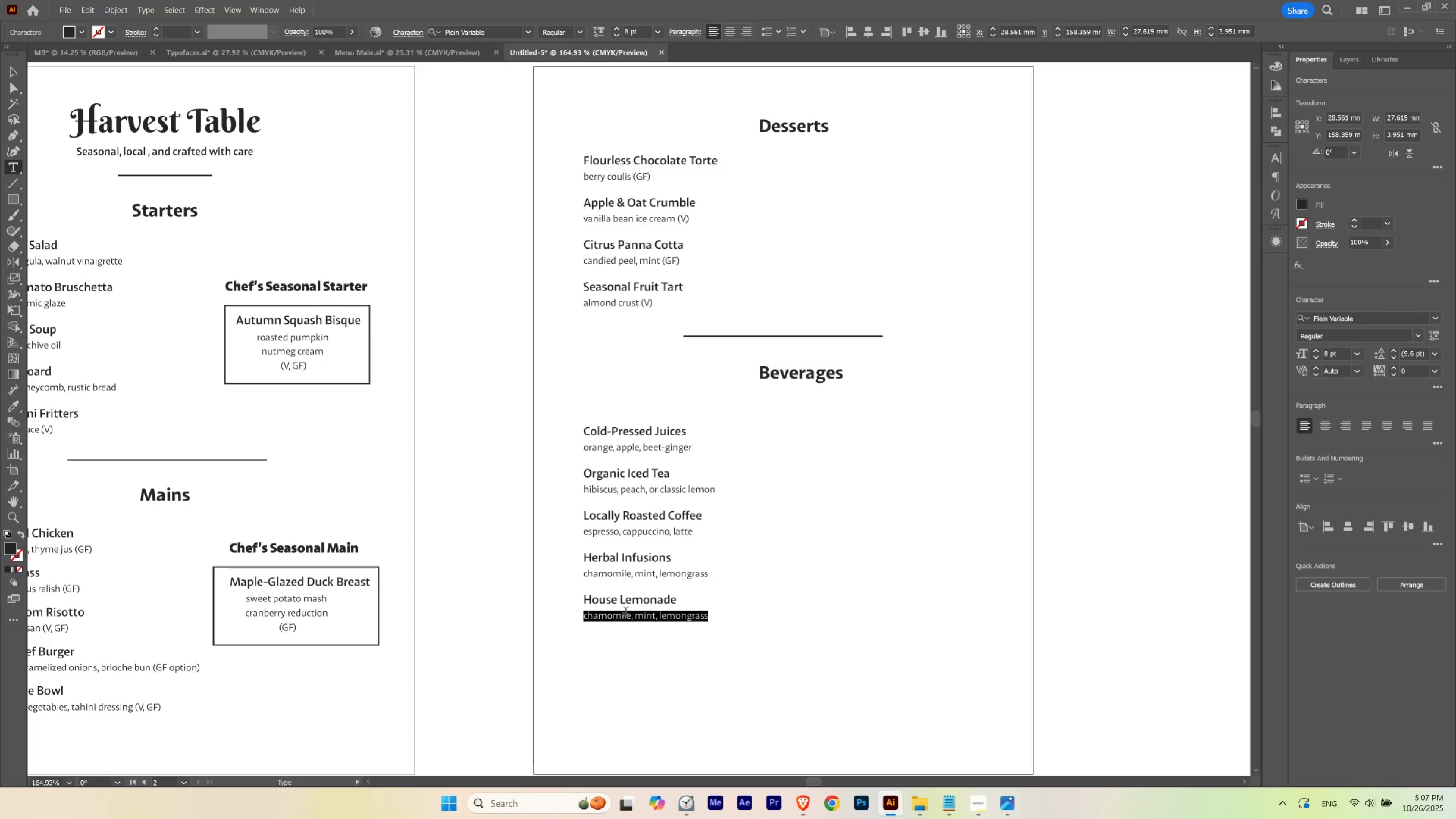 
triple_click([625, 613])
 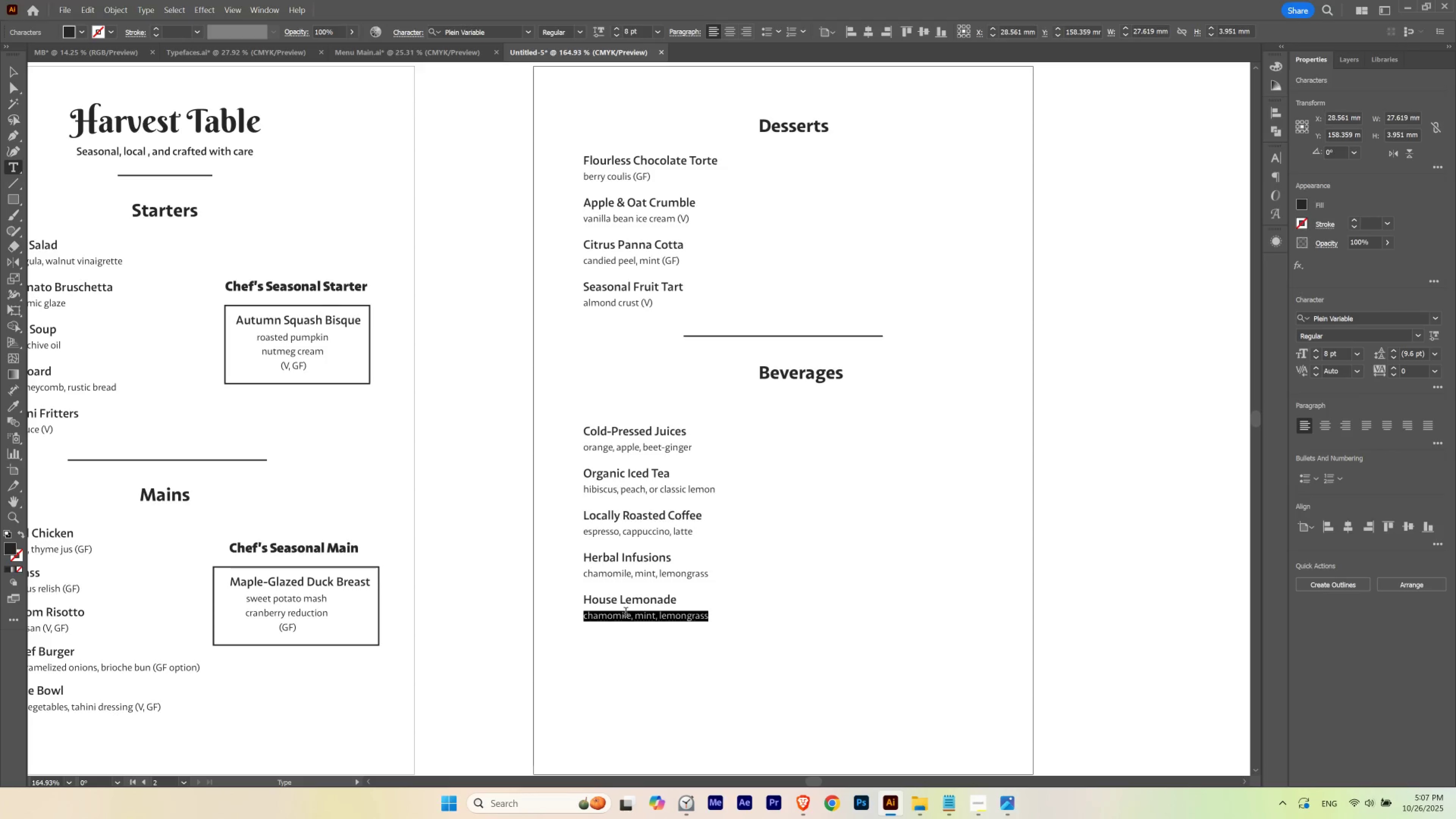 
key(Control+V)
 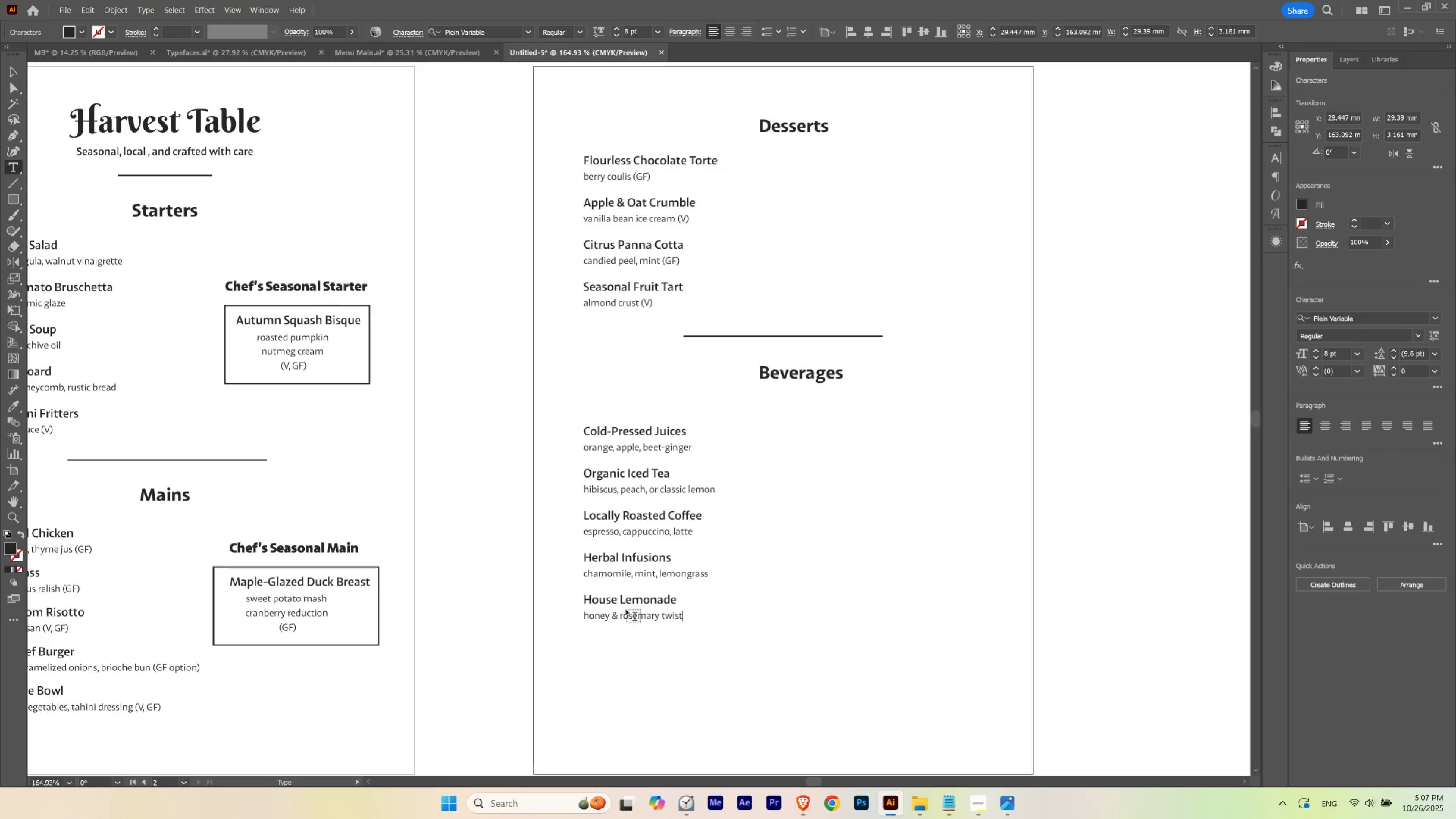 
key(Escape)
 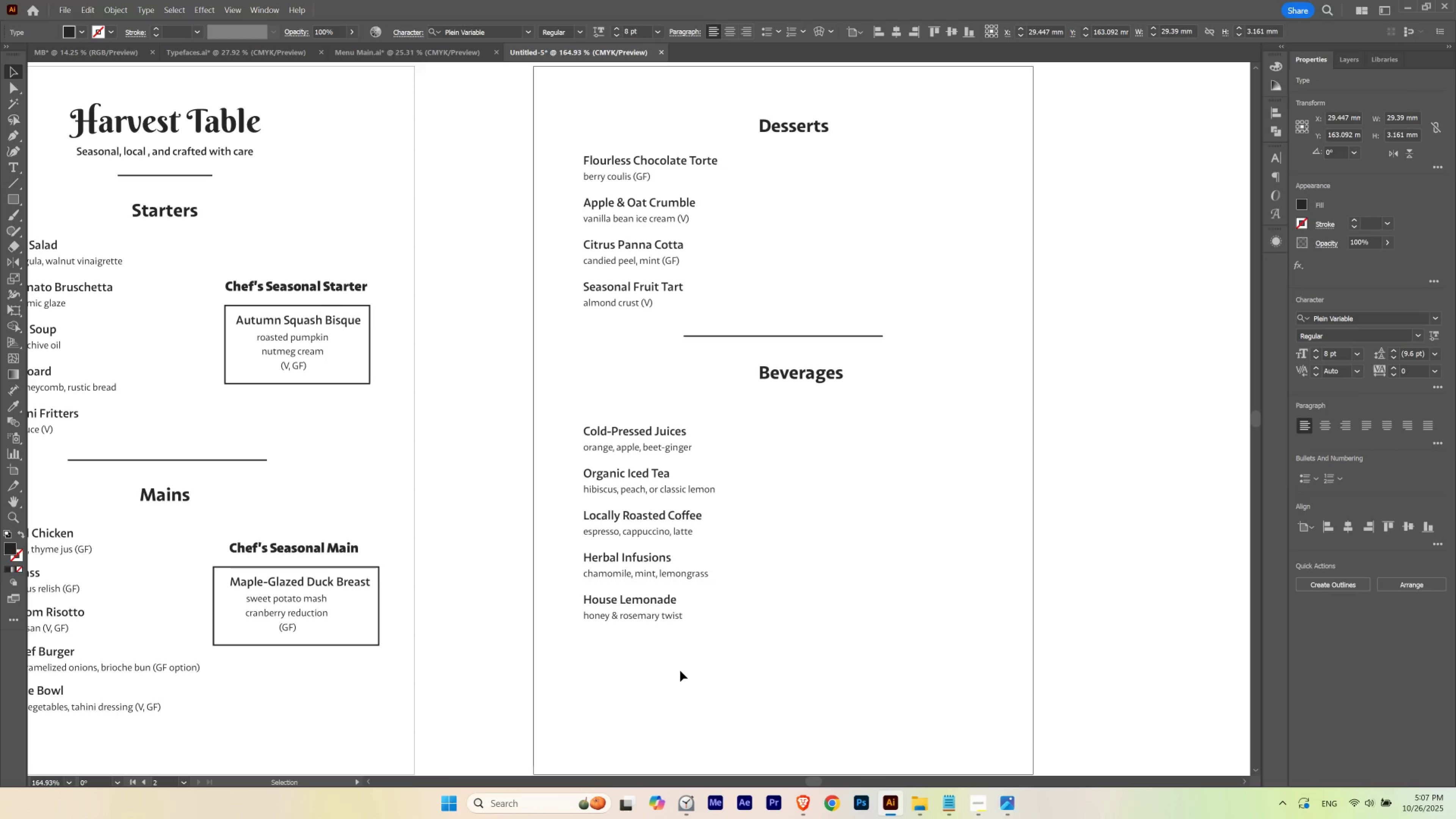 
hold_key(key=ControlLeft, duration=0.5)
 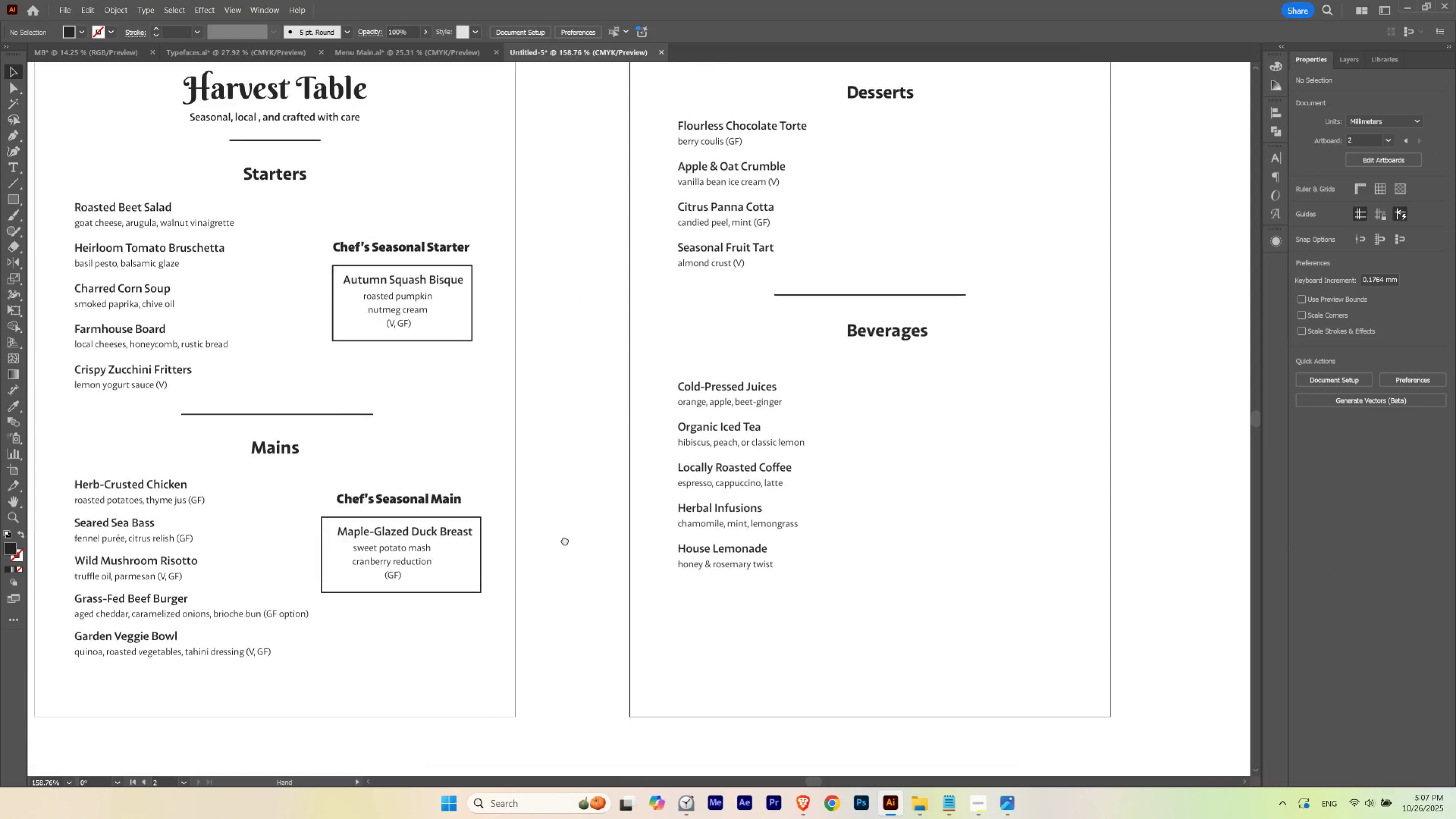 
hold_key(key=Space, duration=1.51)
 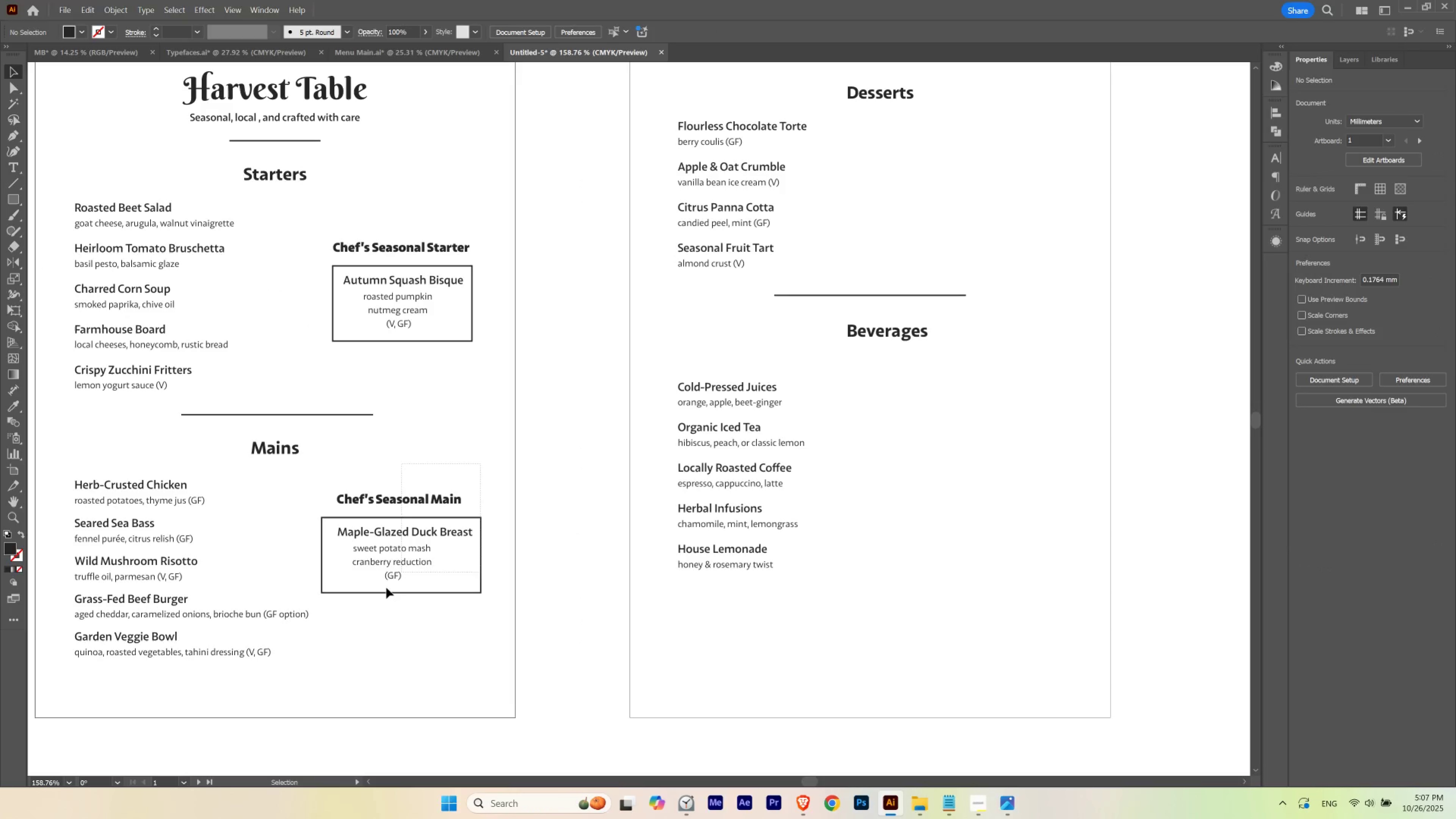 
left_click_drag(start_coordinate=[561, 553], to_coordinate=[556, 562])
 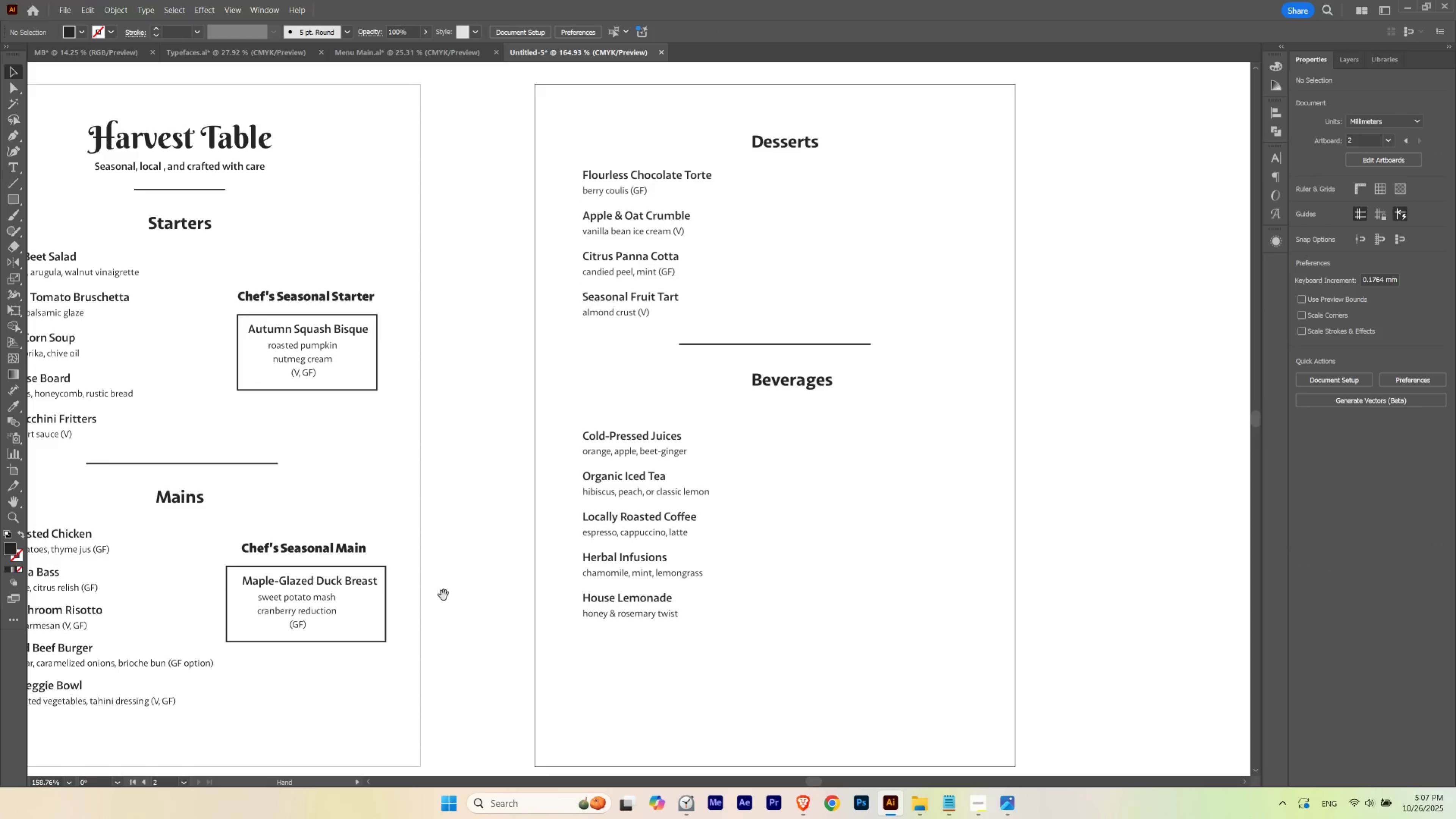 
left_click_drag(start_coordinate=[469, 589], to_coordinate=[564, 540])
 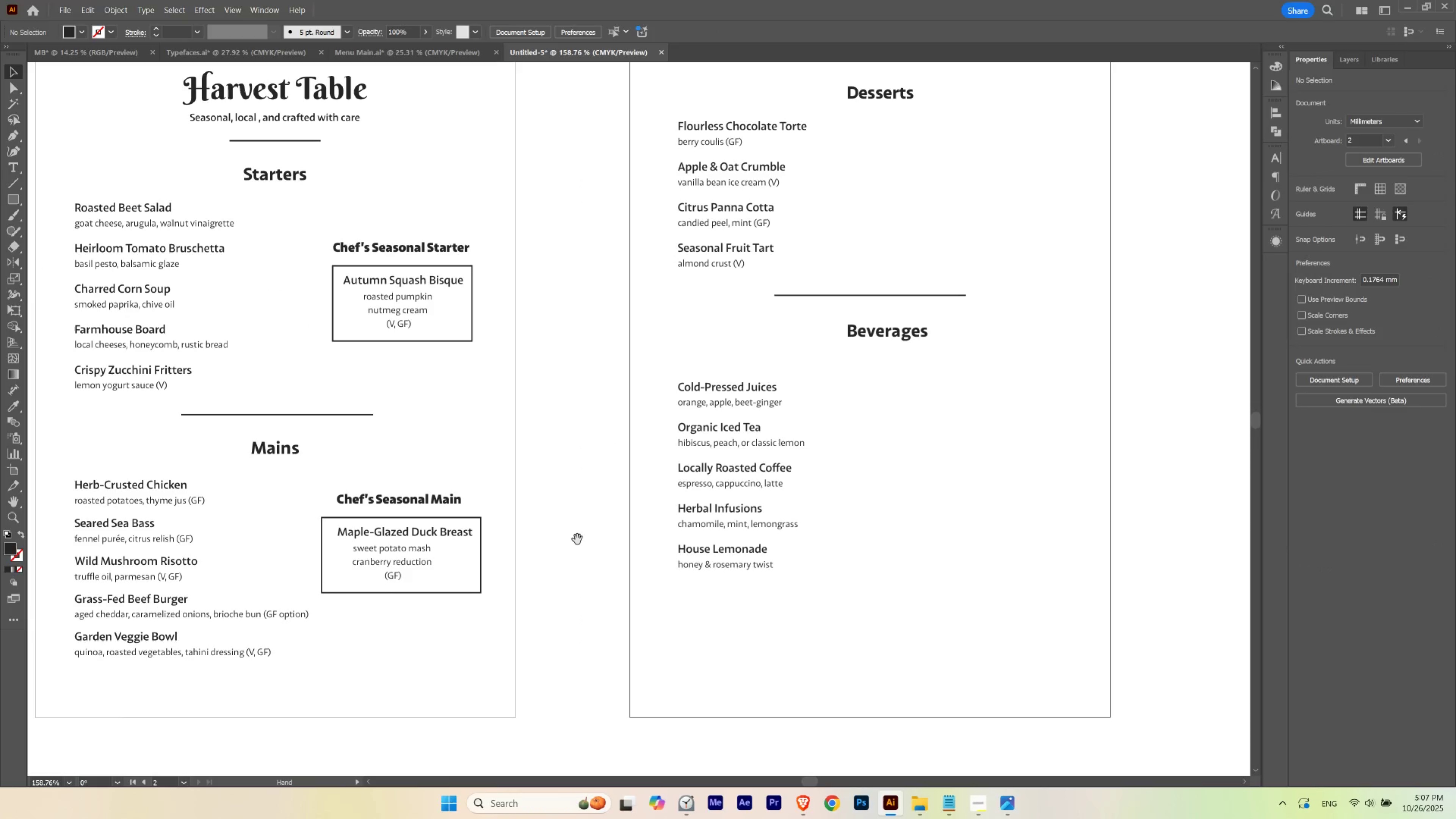 
key(Space)
 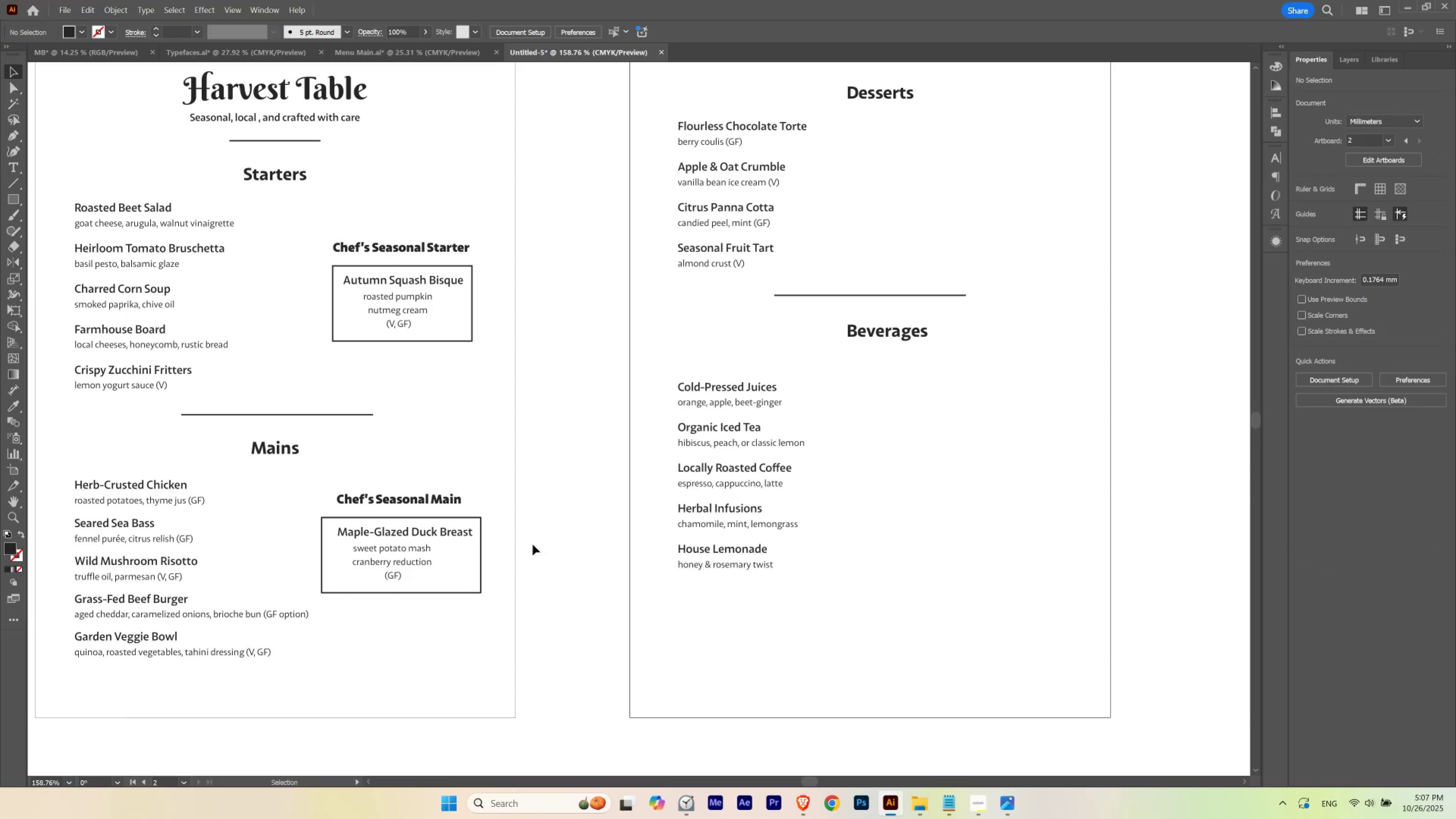 
key(Space)
 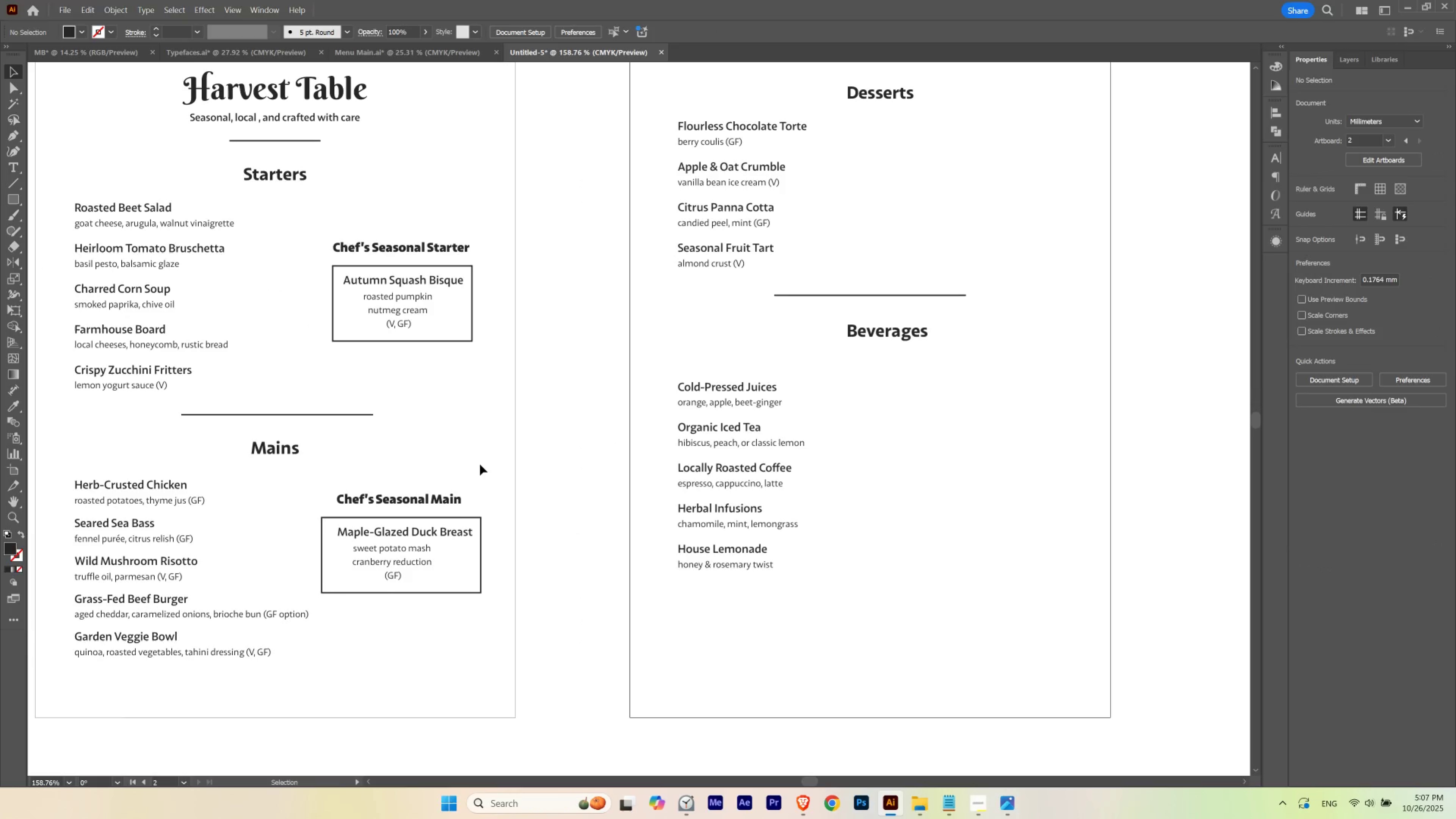 
left_click_drag(start_coordinate=[480, 464], to_coordinate=[381, 594])
 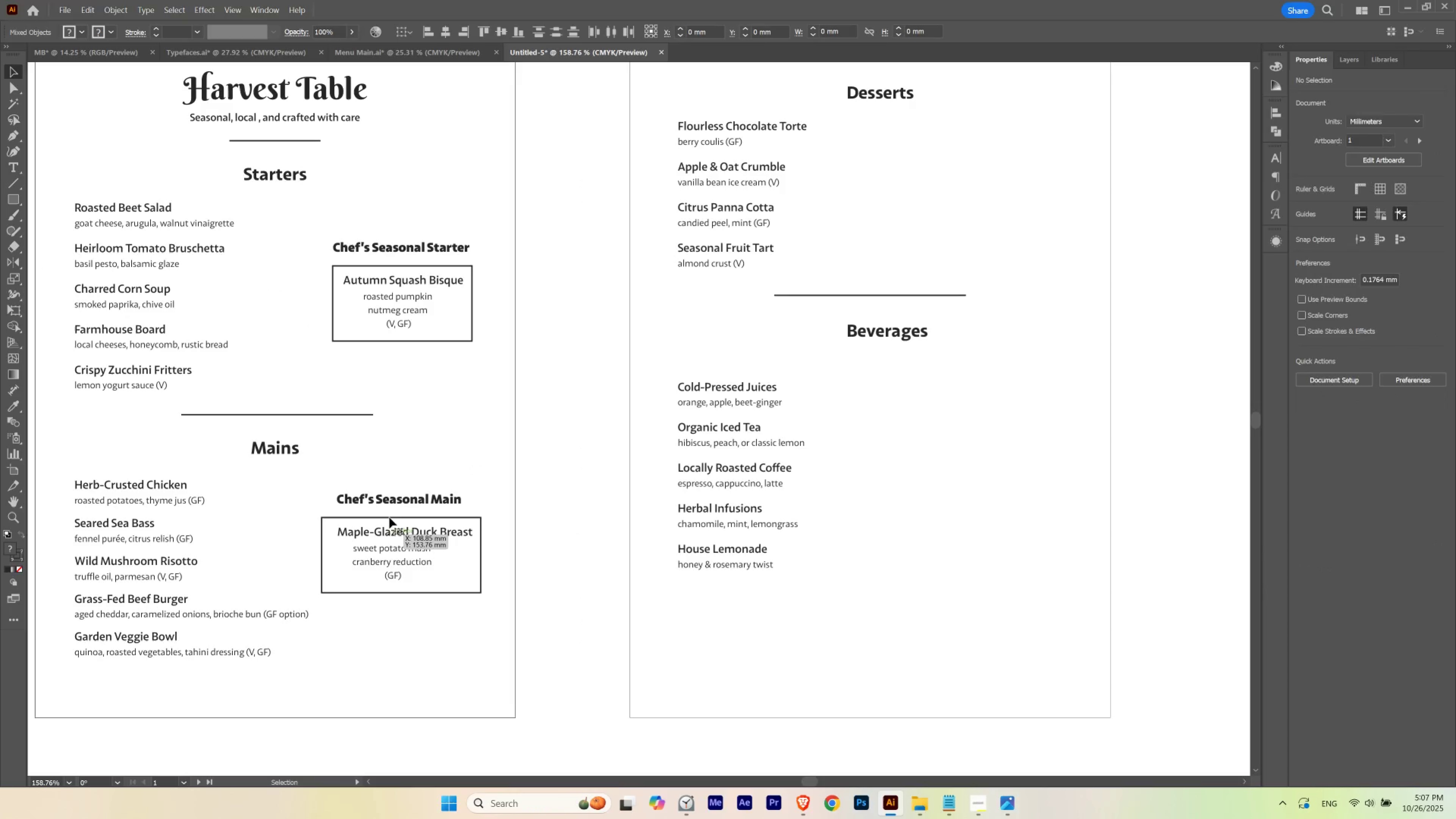 
hold_key(key=AltLeft, duration=1.54)
left_click_drag(start_coordinate=[389, 502], to_coordinate=[942, 424])
 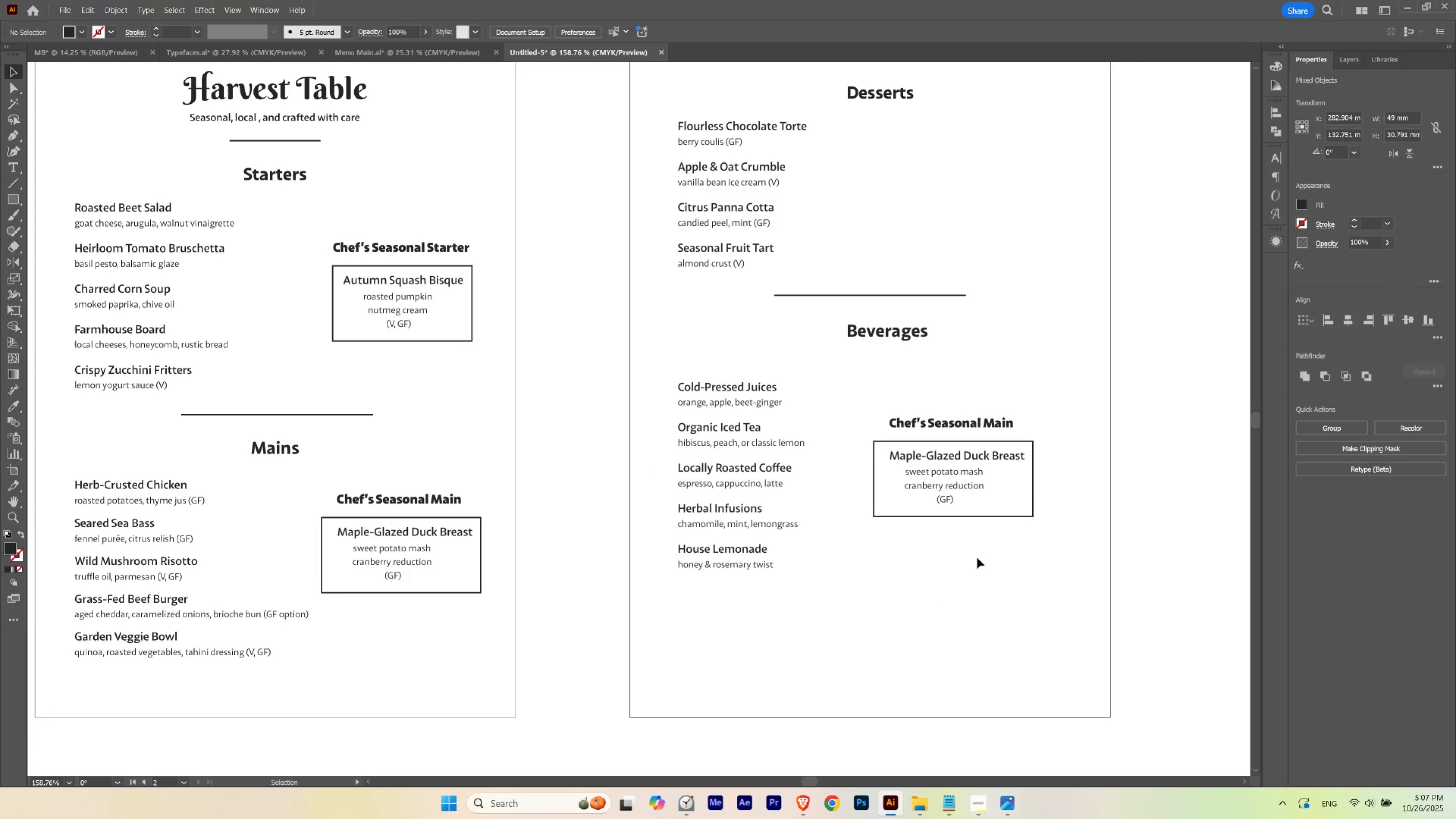 
hold_key(key=AltLeft, duration=1.51)
 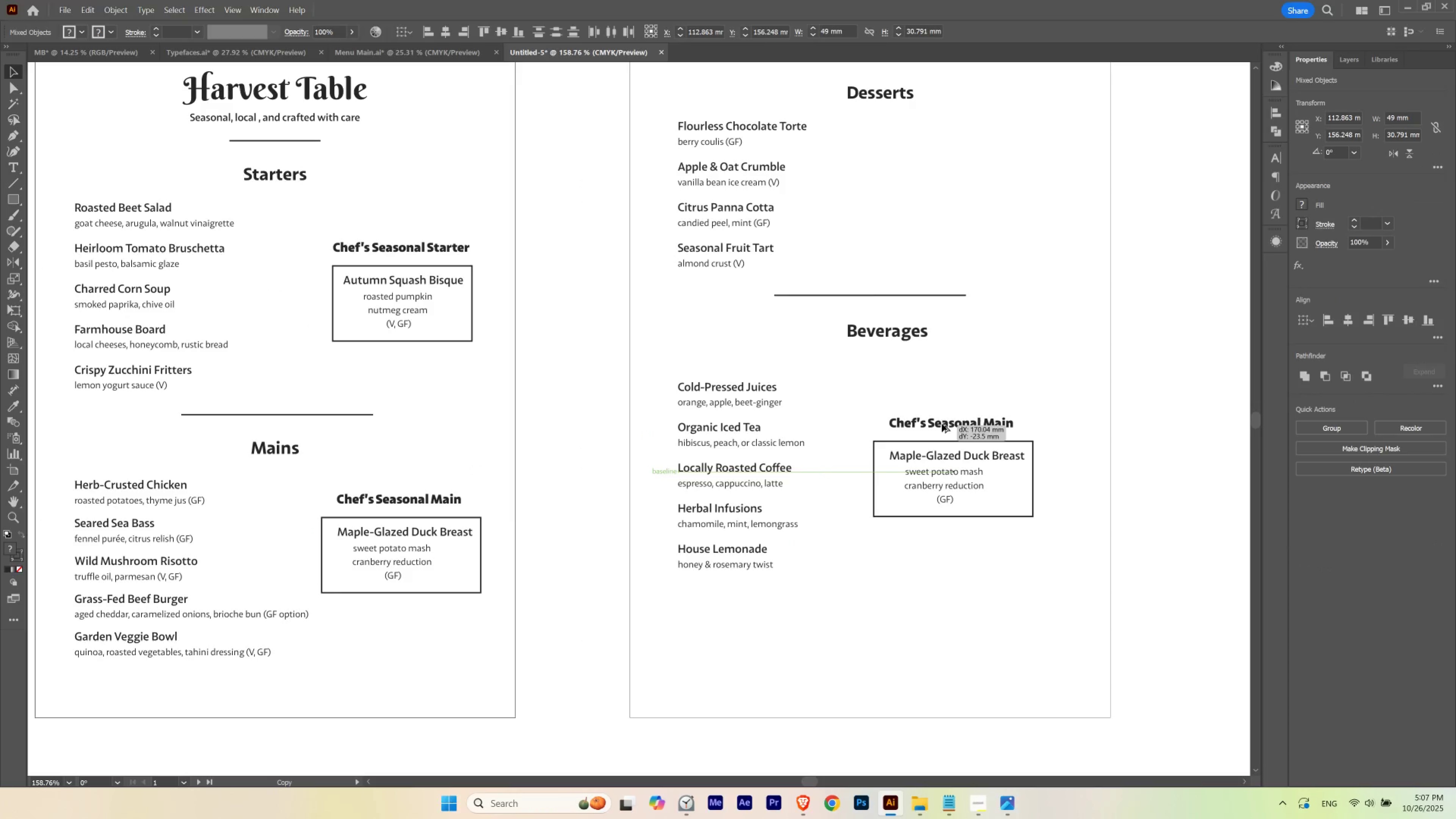 
hold_key(key=AltLeft, duration=1.21)
 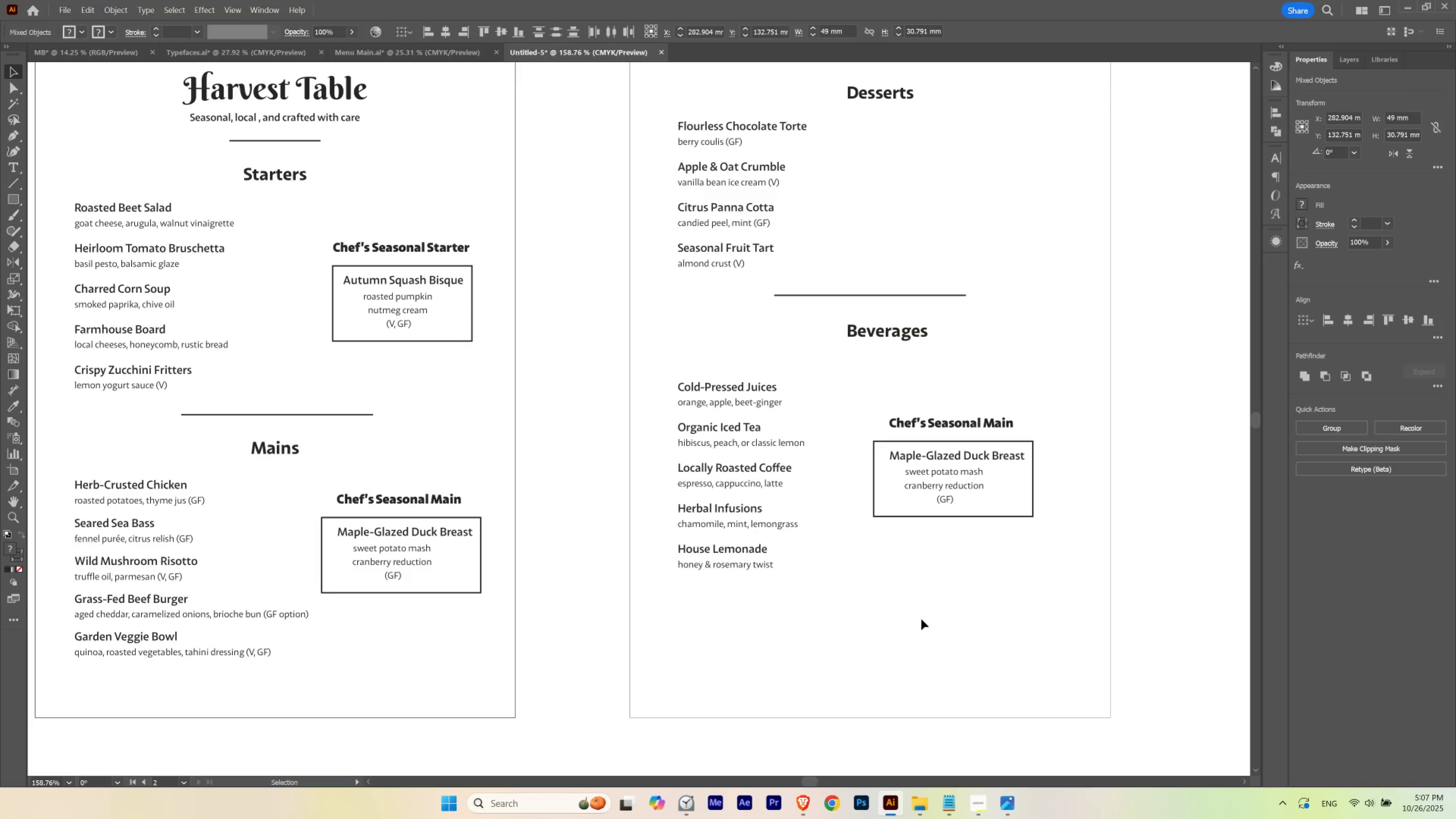 
left_click([921, 619])
 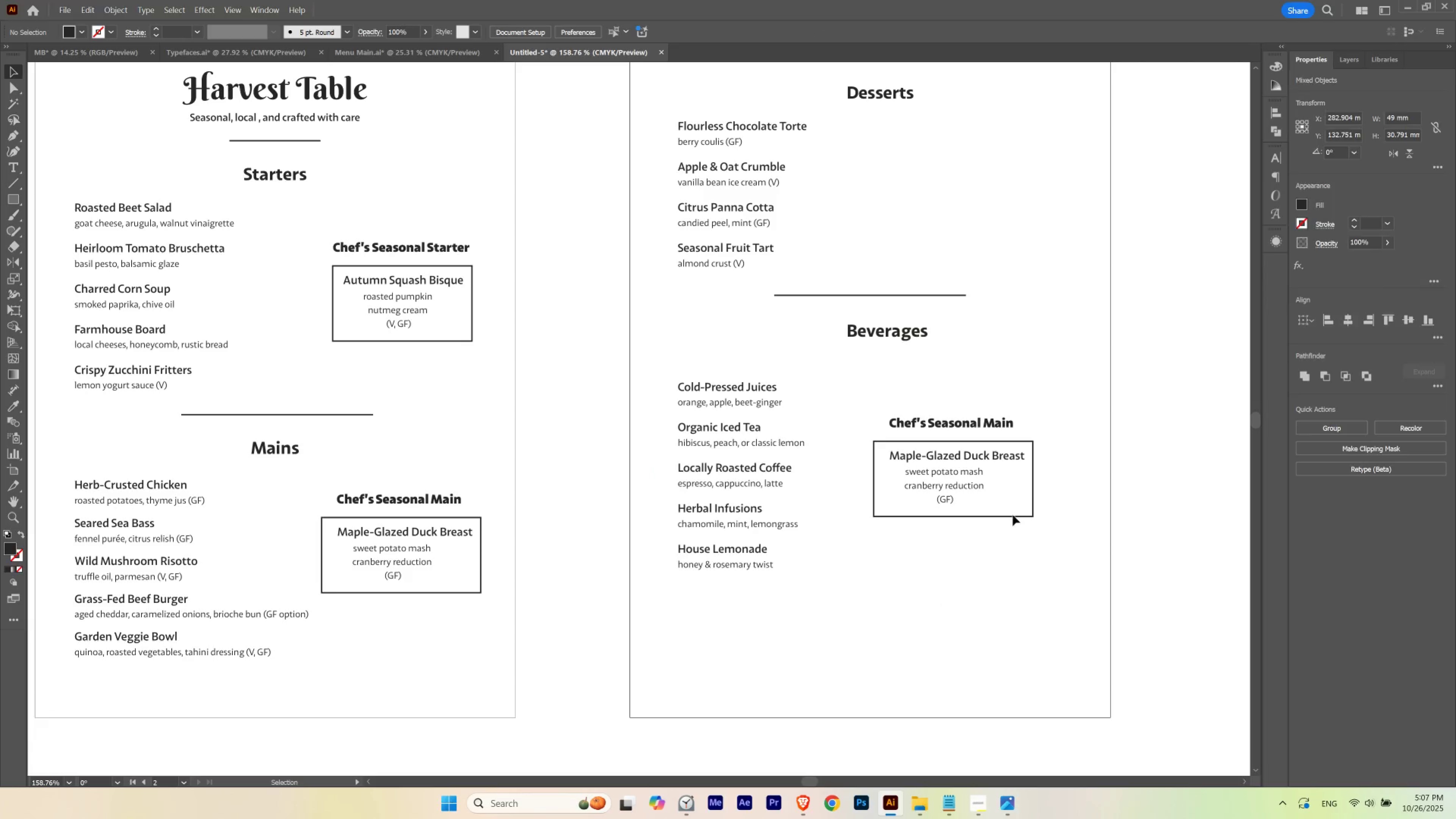 
hold_key(key=Space, duration=0.87)
 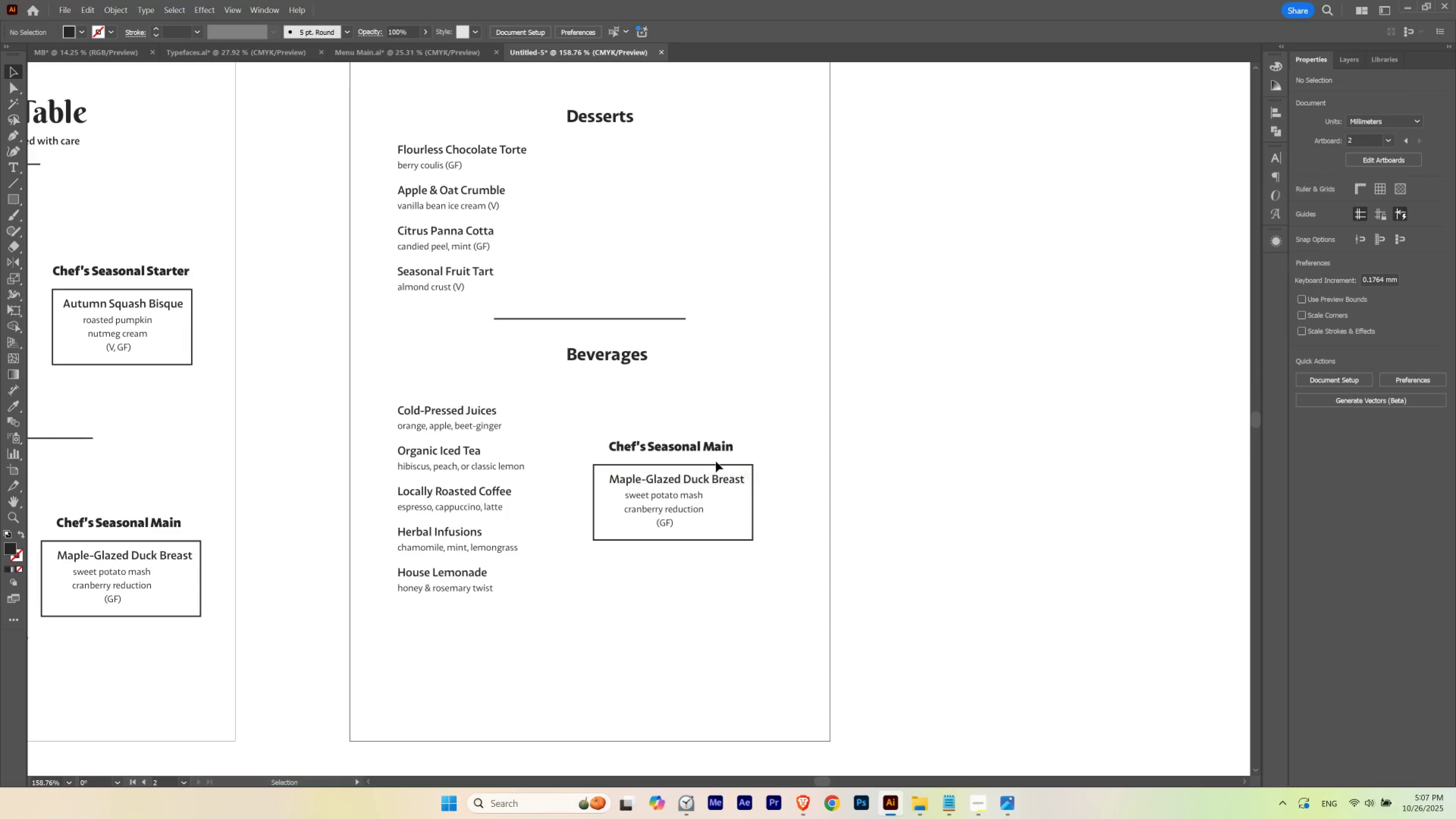 
left_click_drag(start_coordinate=[1023, 498], to_coordinate=[743, 521])
 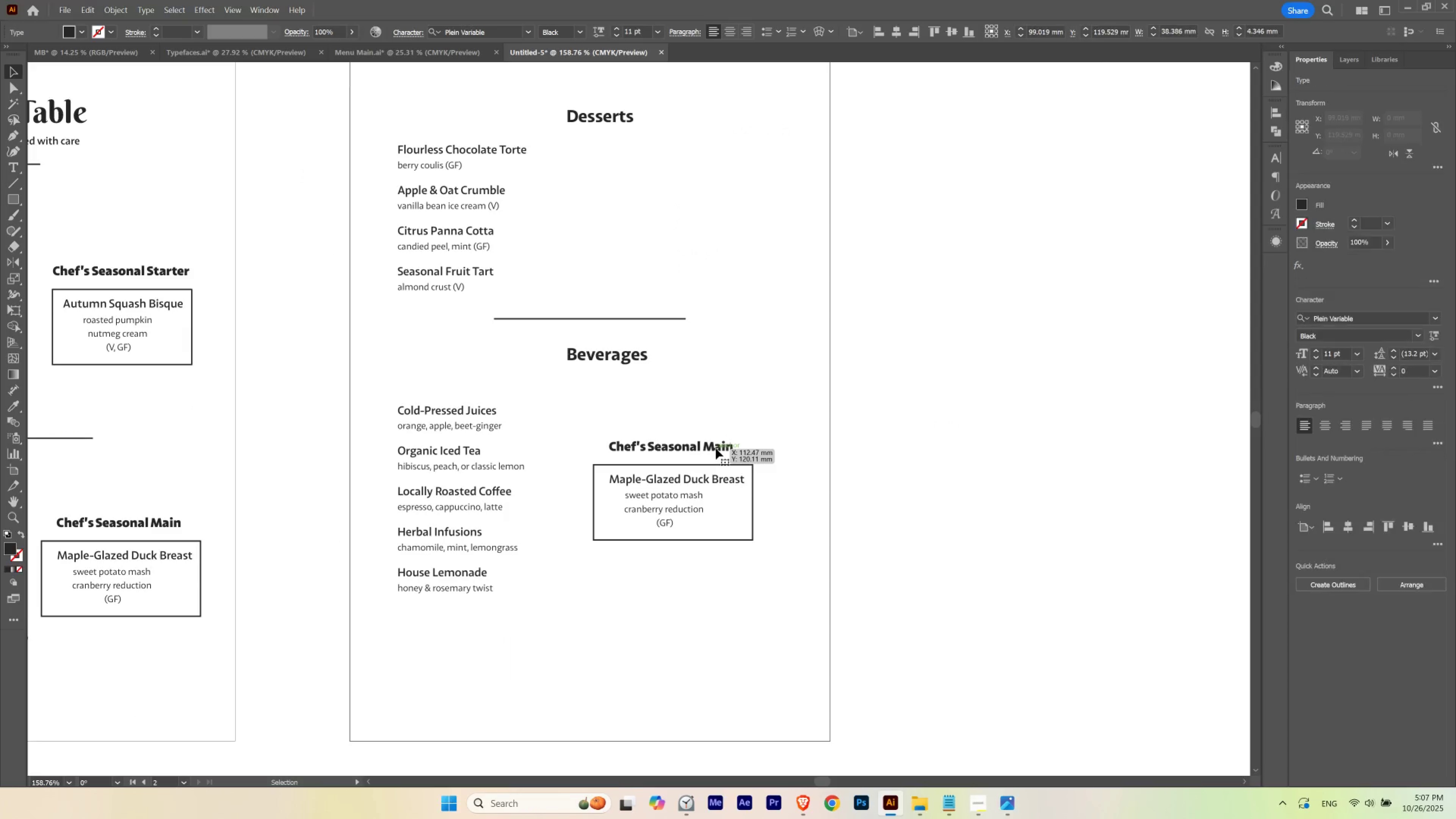 
type(tSip)
key(Escape)
key(Tab)
 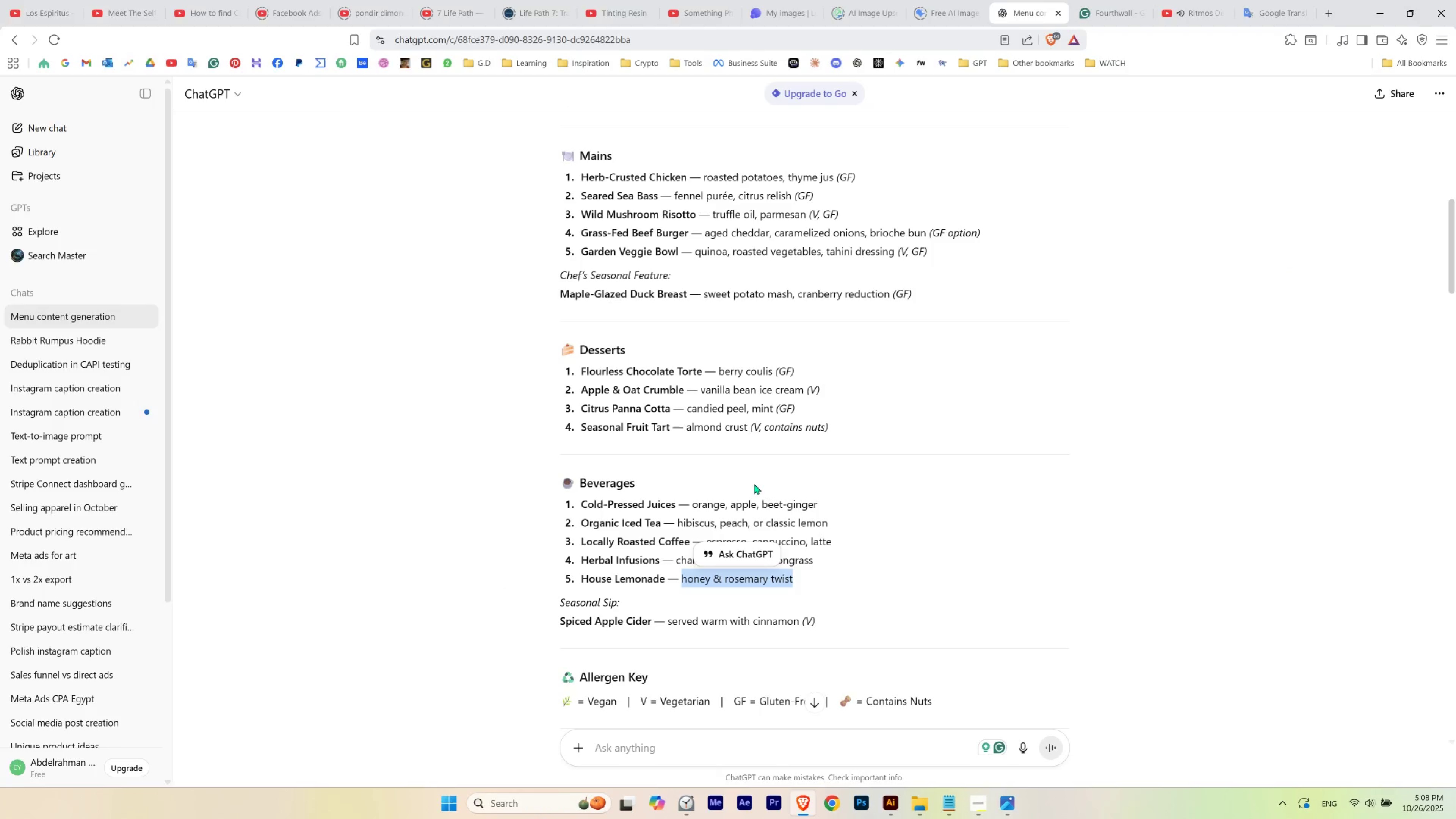 
left_click_drag(start_coordinate=[704, 448], to_coordinate=[777, 446])
 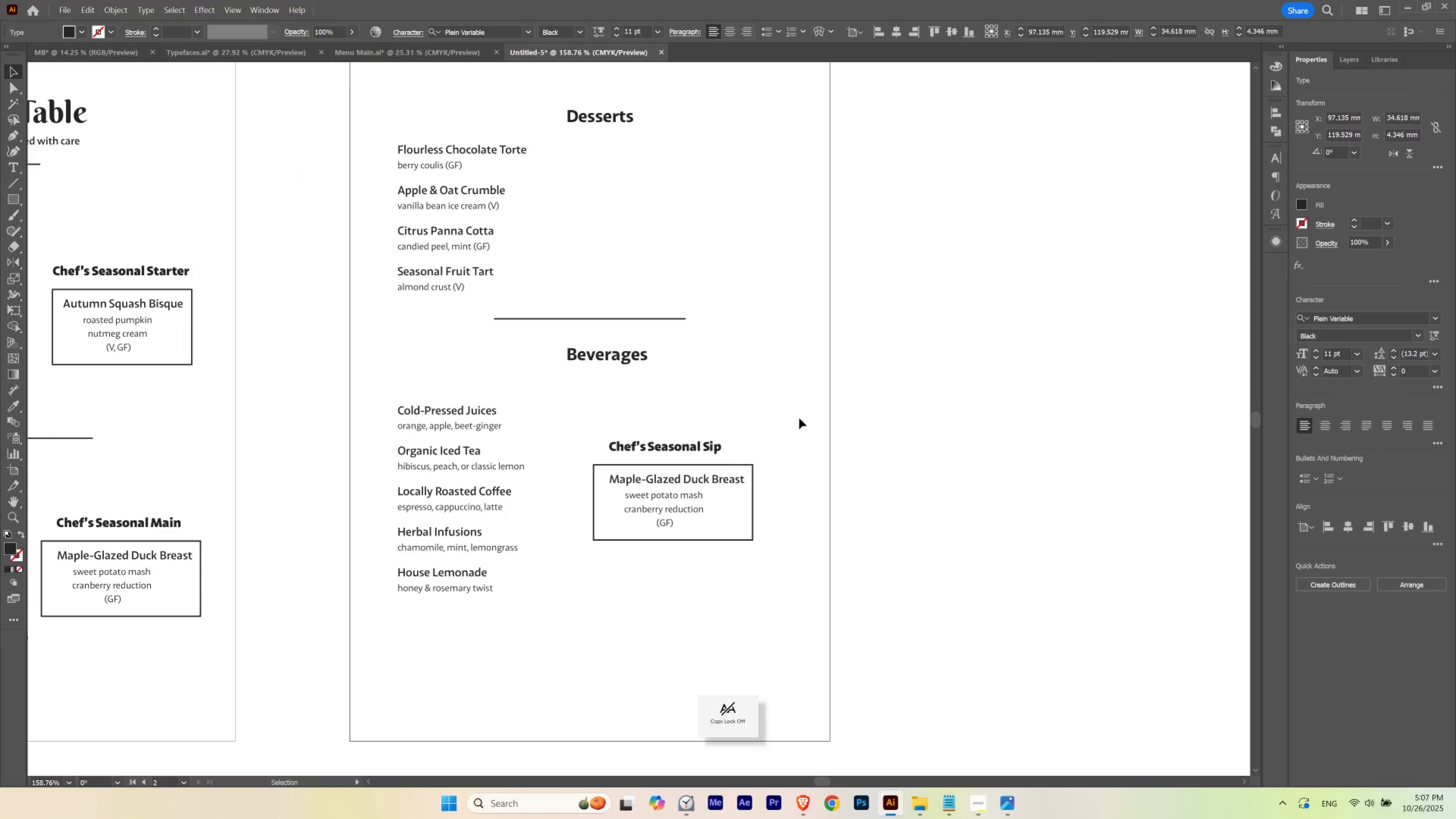 
hold_key(key=AltLeft, duration=0.3)
 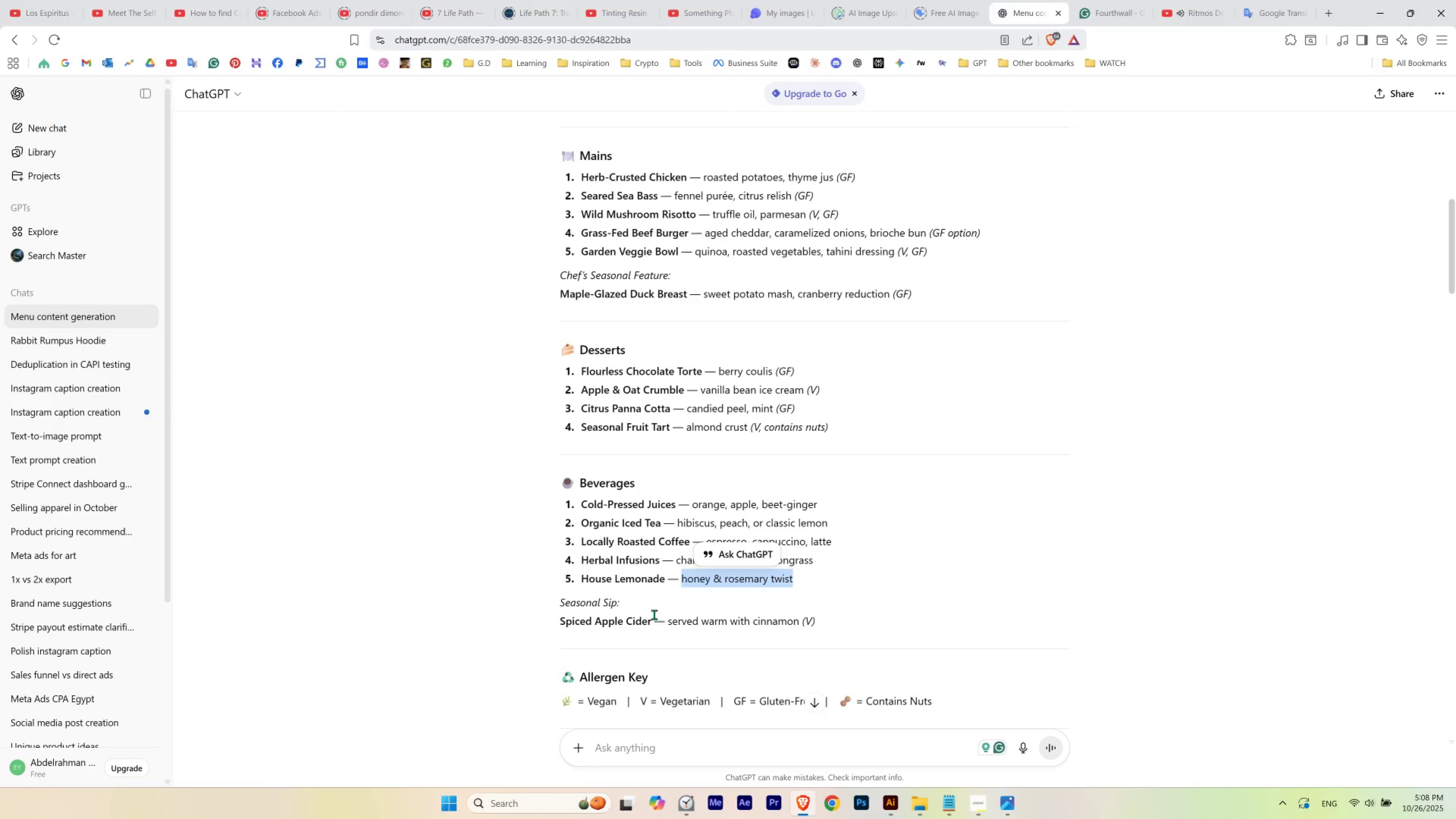 
left_click_drag(start_coordinate=[652, 617], to_coordinate=[548, 627])
 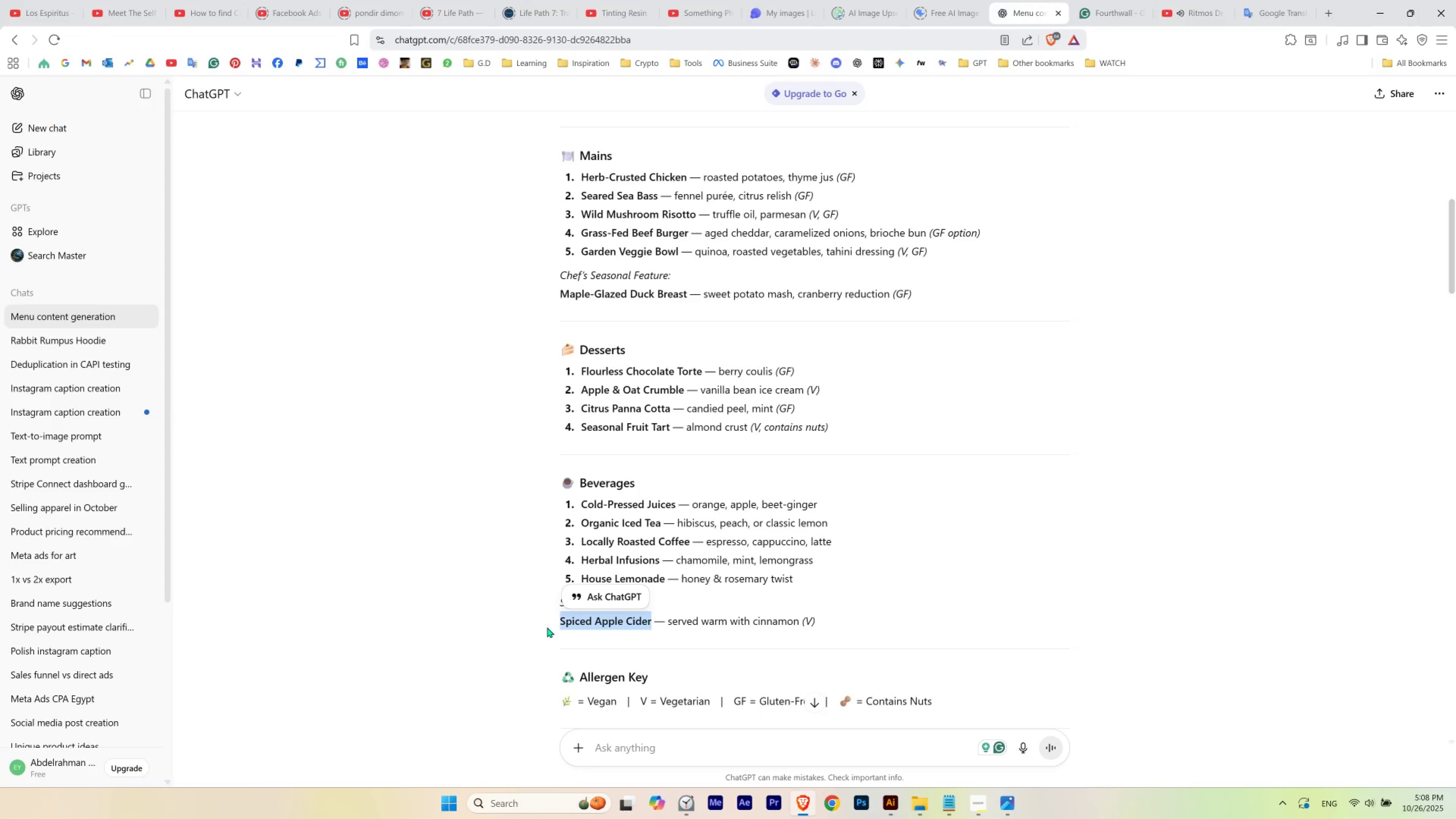 
key(Control+C)
 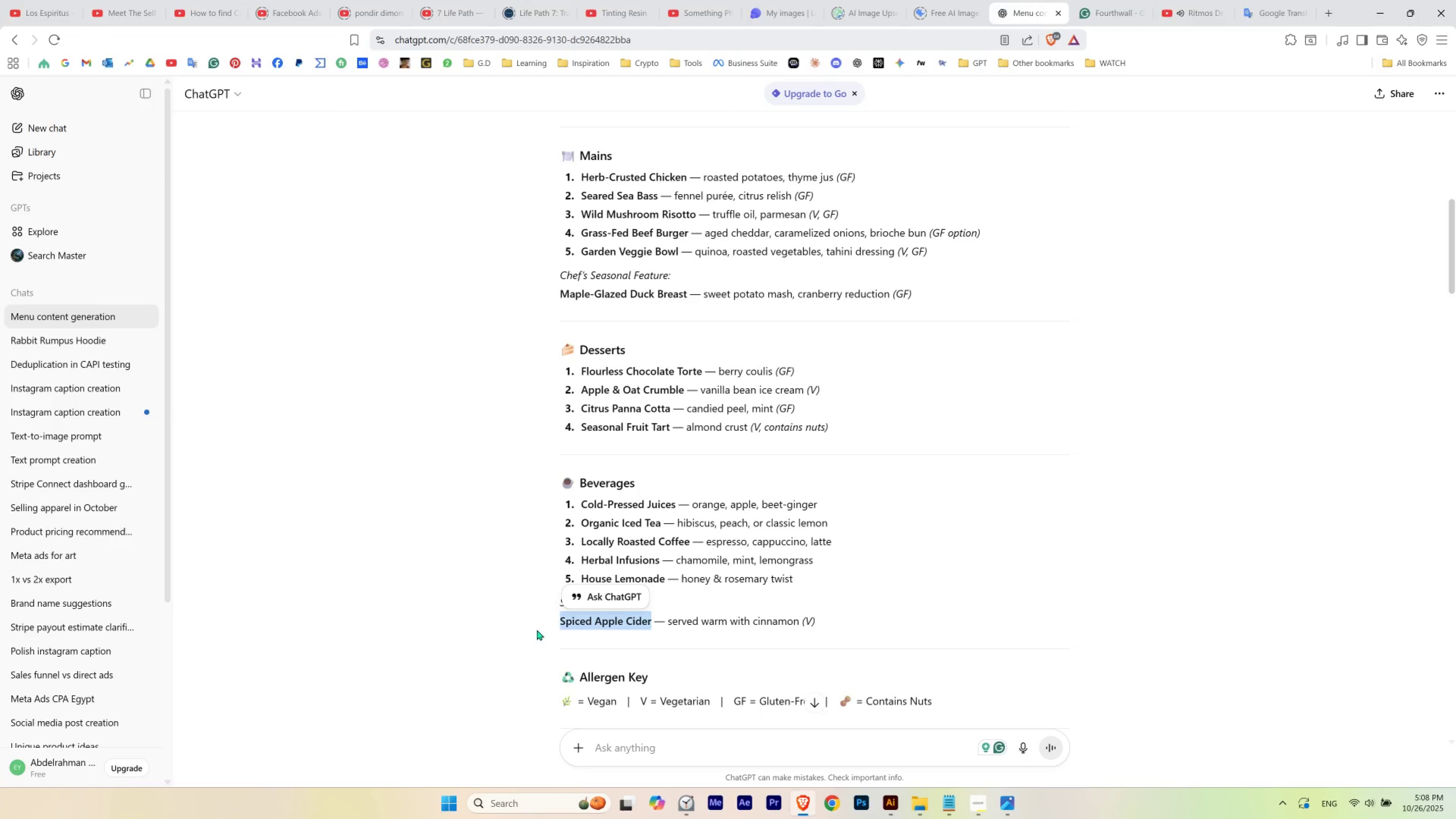 
key(Alt+AltLeft)
 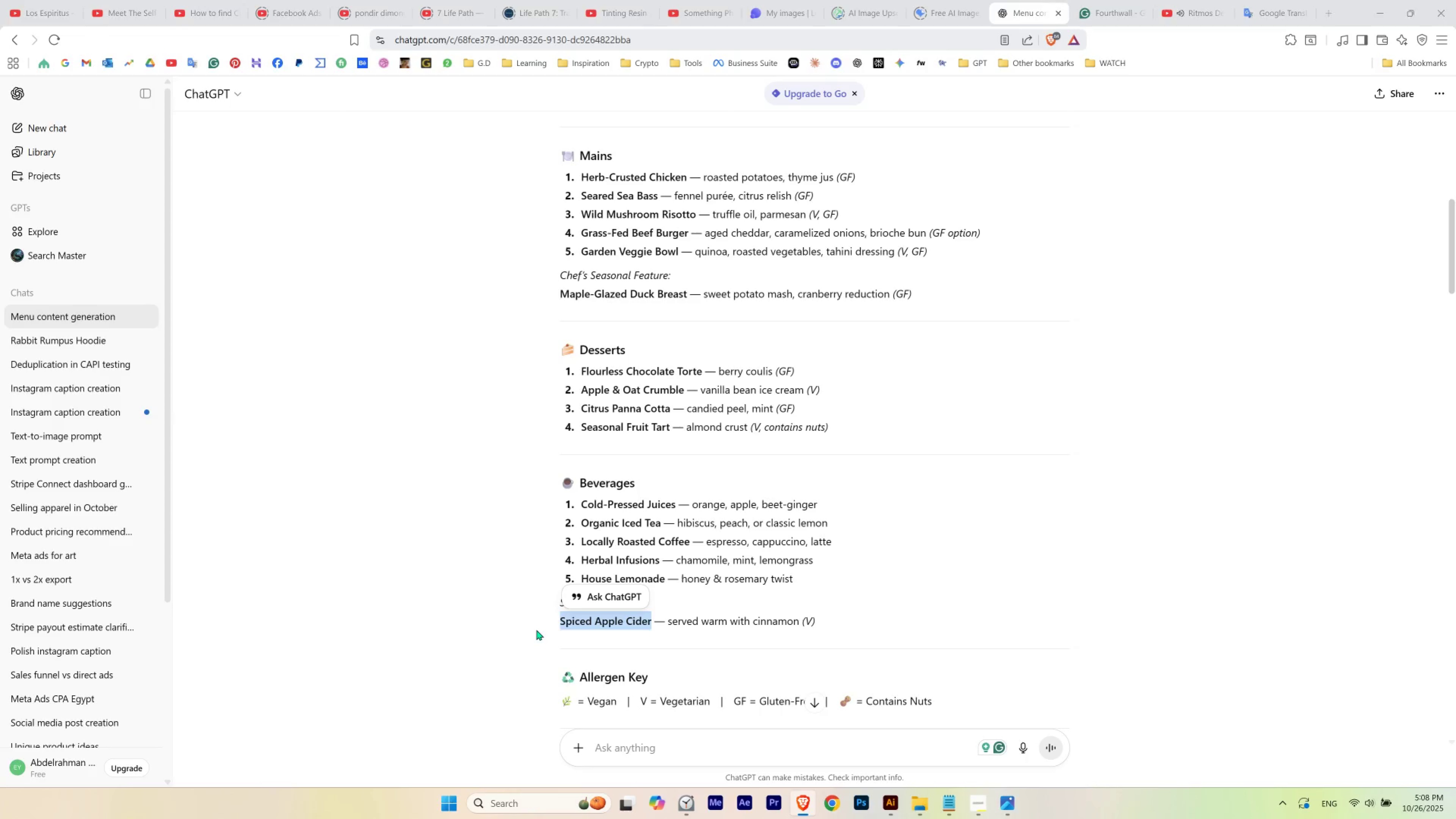 
key(Alt+Tab)
 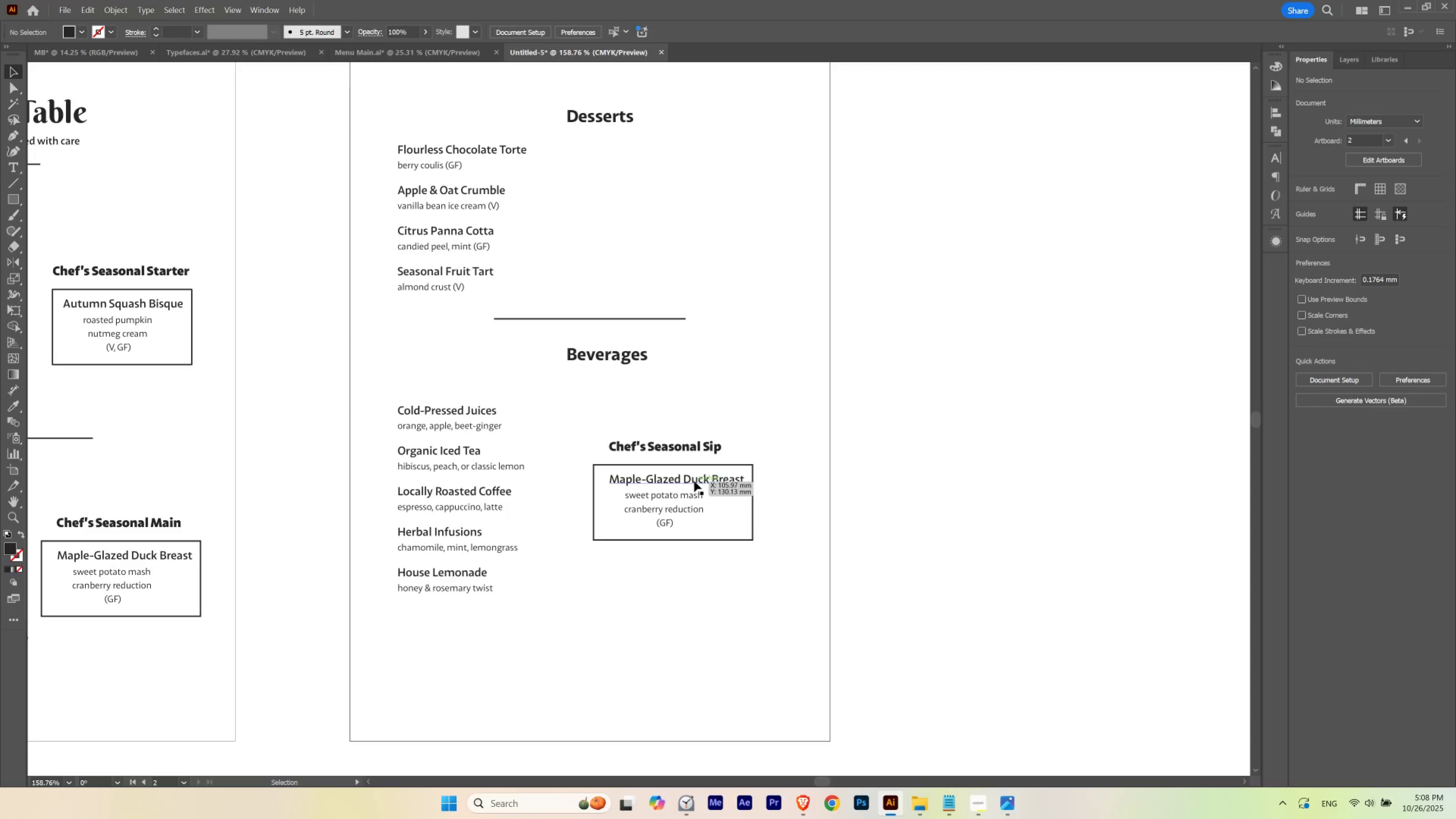 
double_click([694, 481])
 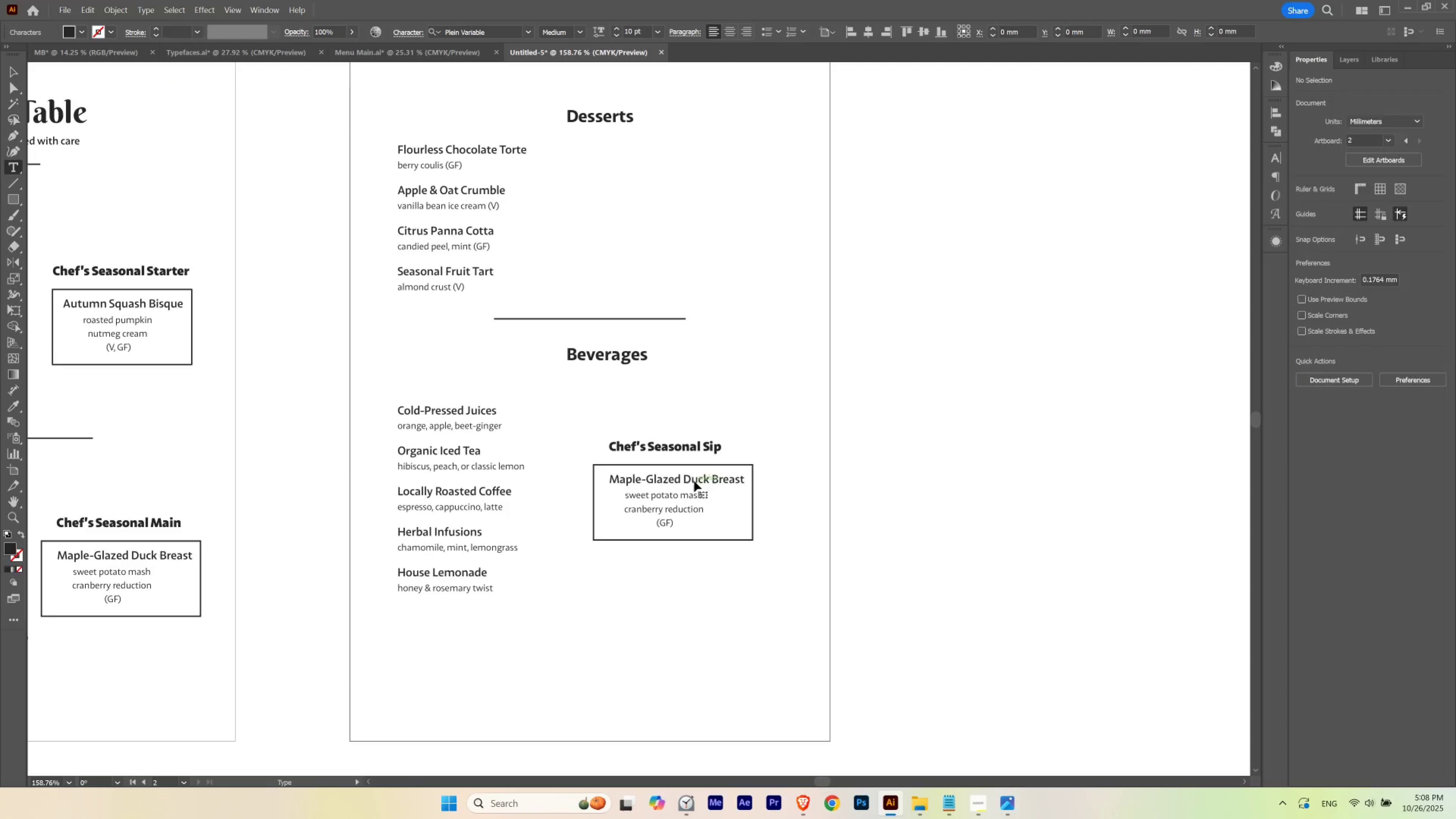 
triple_click([694, 481])
 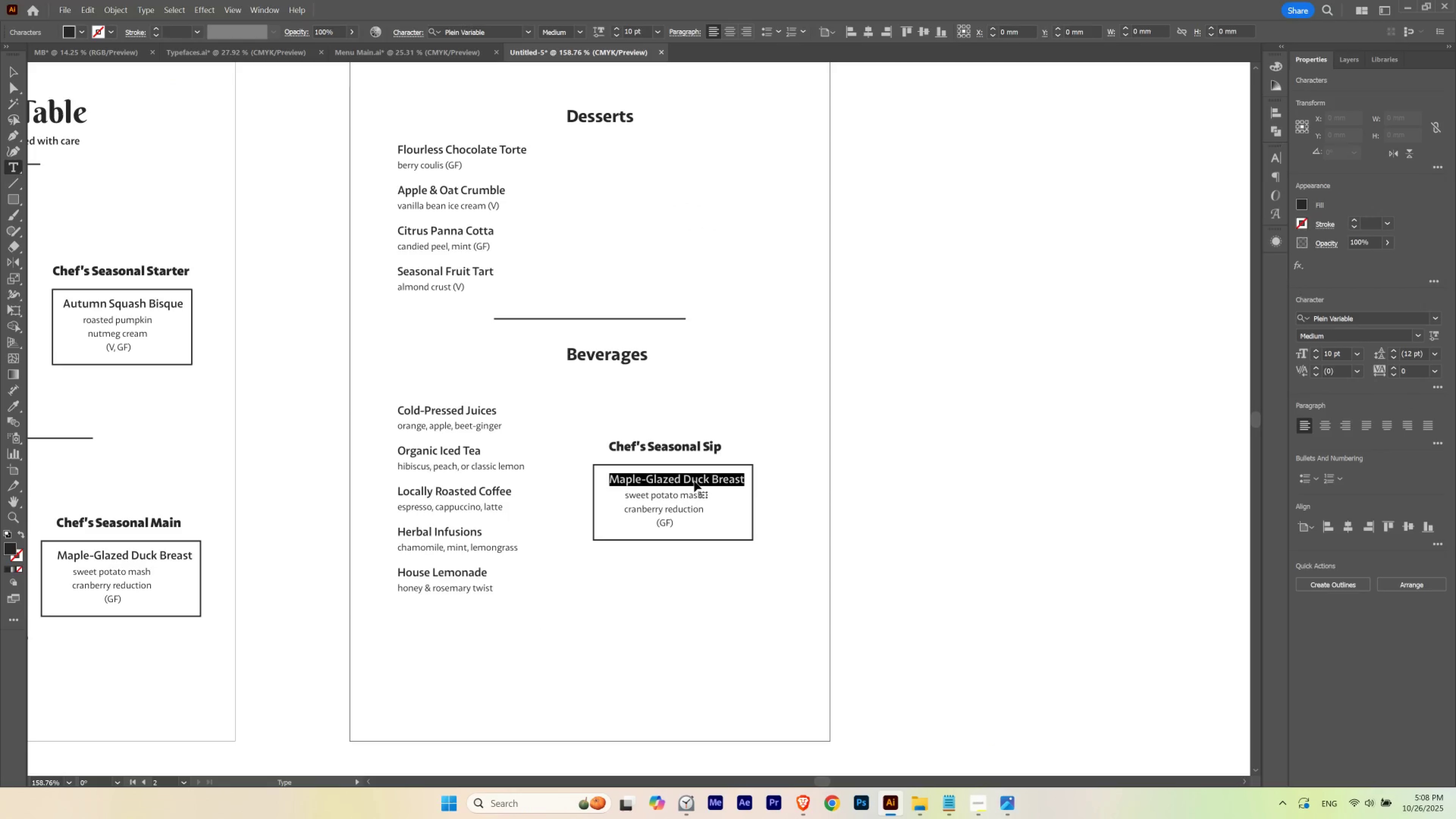 
triple_click([694, 481])
 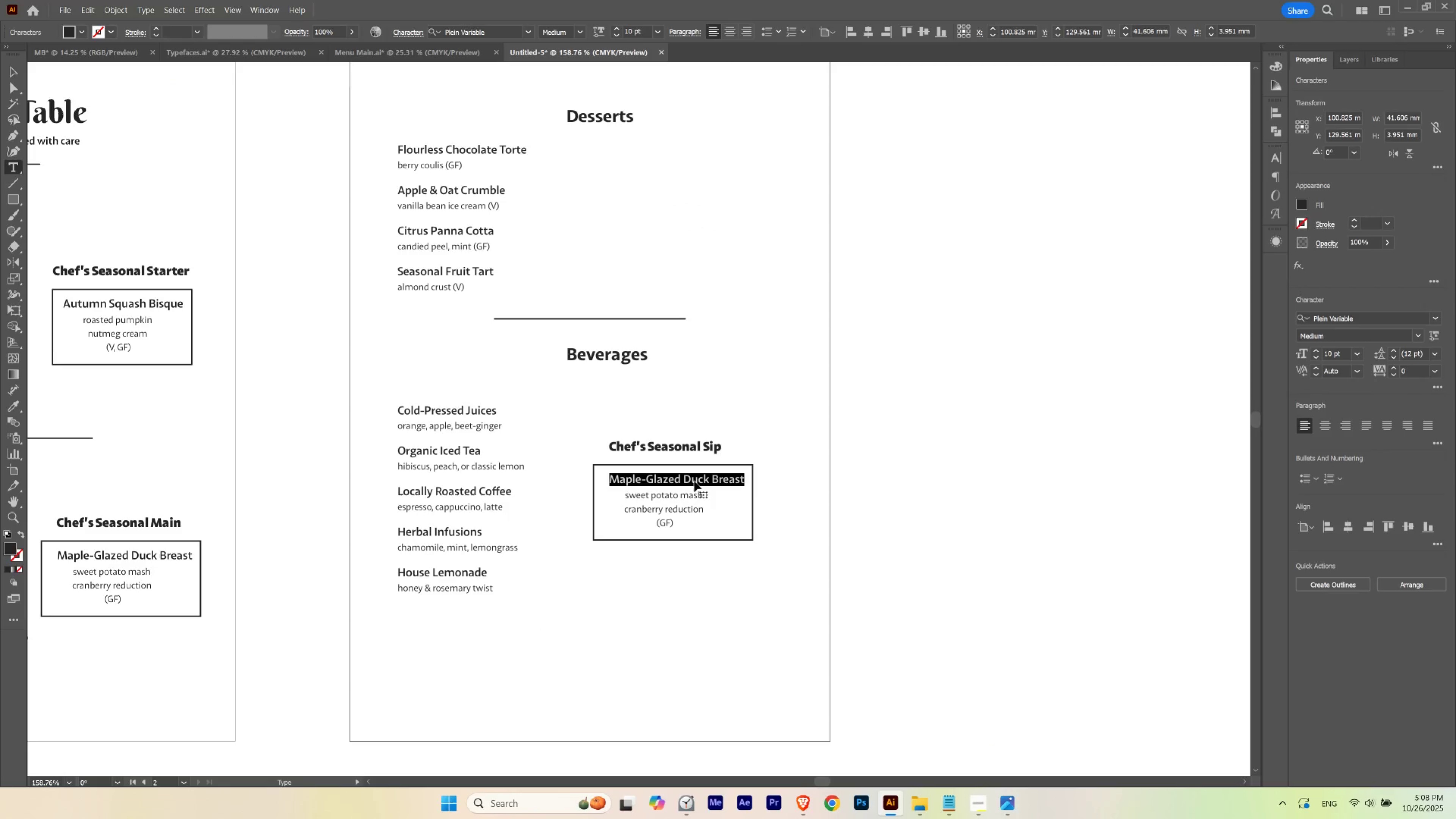 
key(Control+V)
 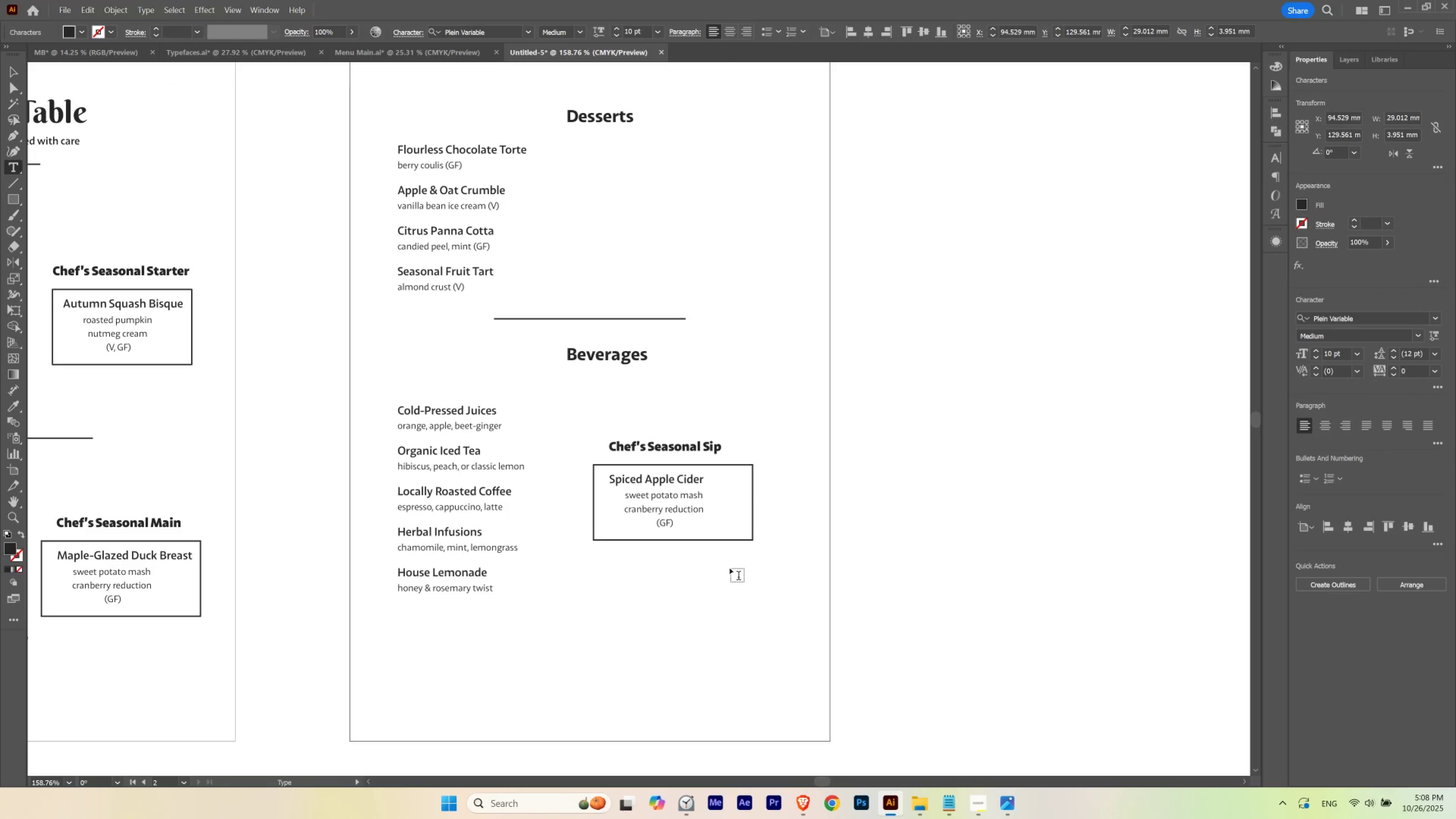 
key(Escape)
 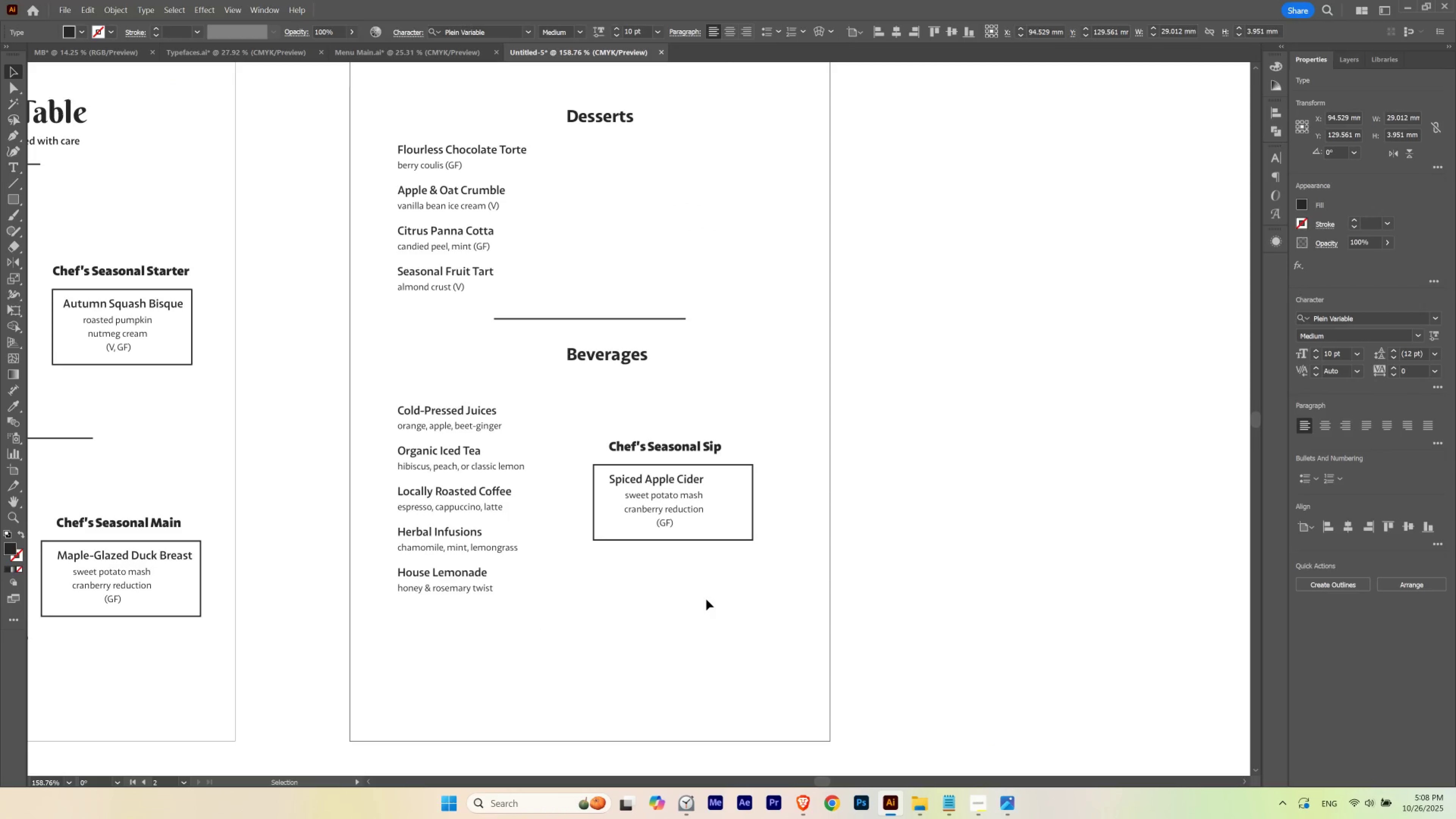 
left_click([706, 599])
 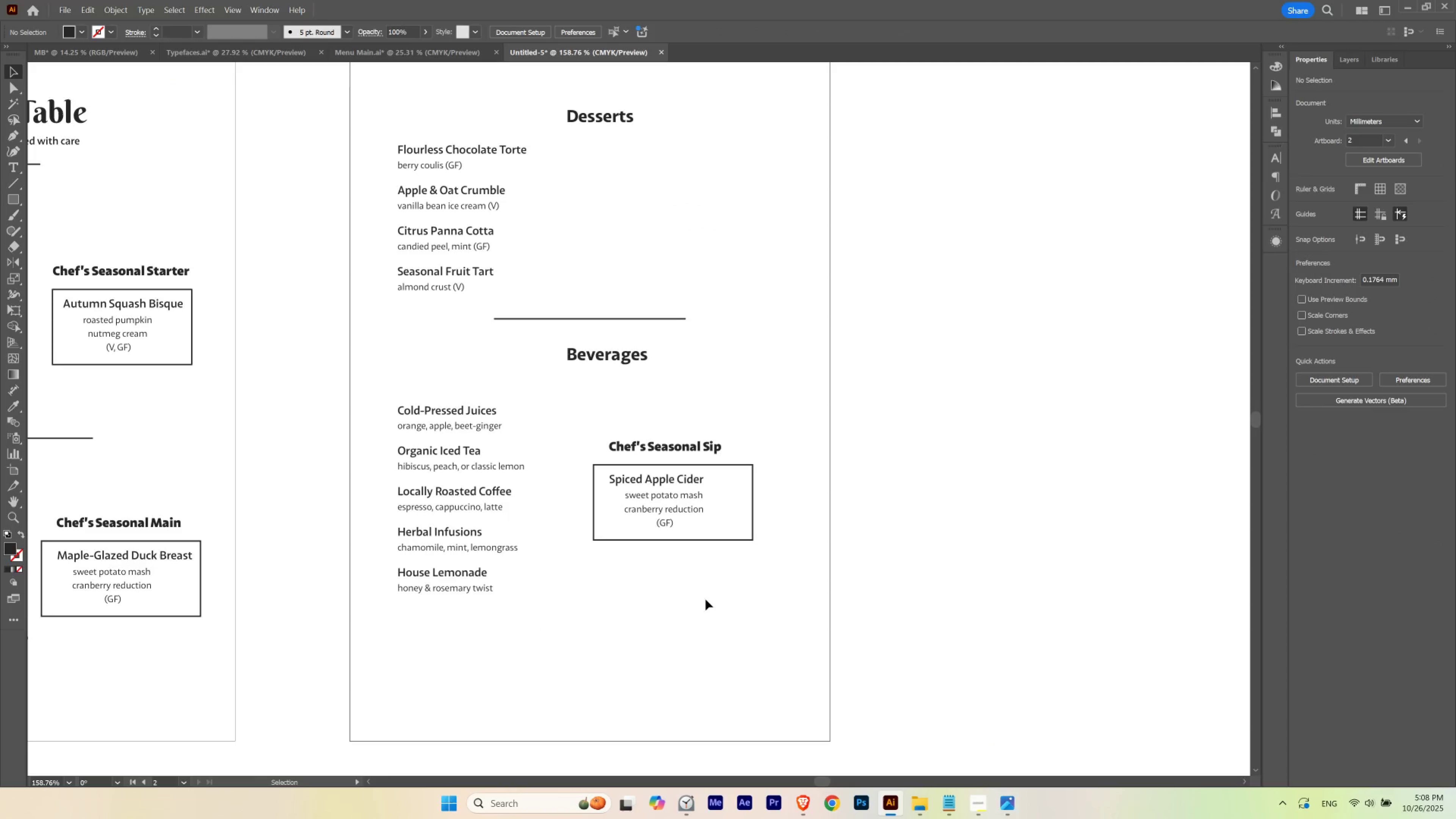 
hold_key(key=Space, duration=0.99)
 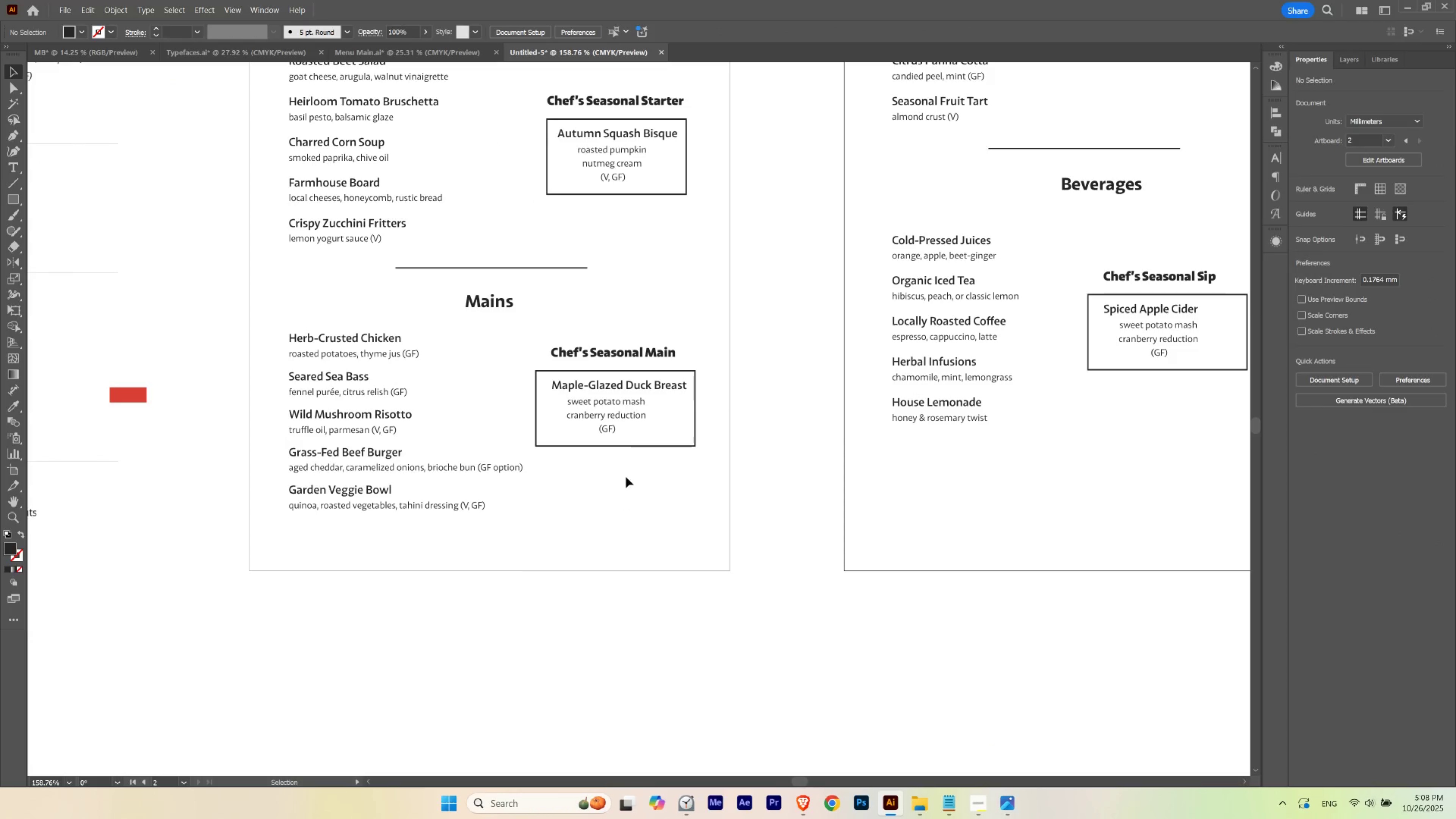 
left_click_drag(start_coordinate=[238, 585], to_coordinate=[732, 415])
 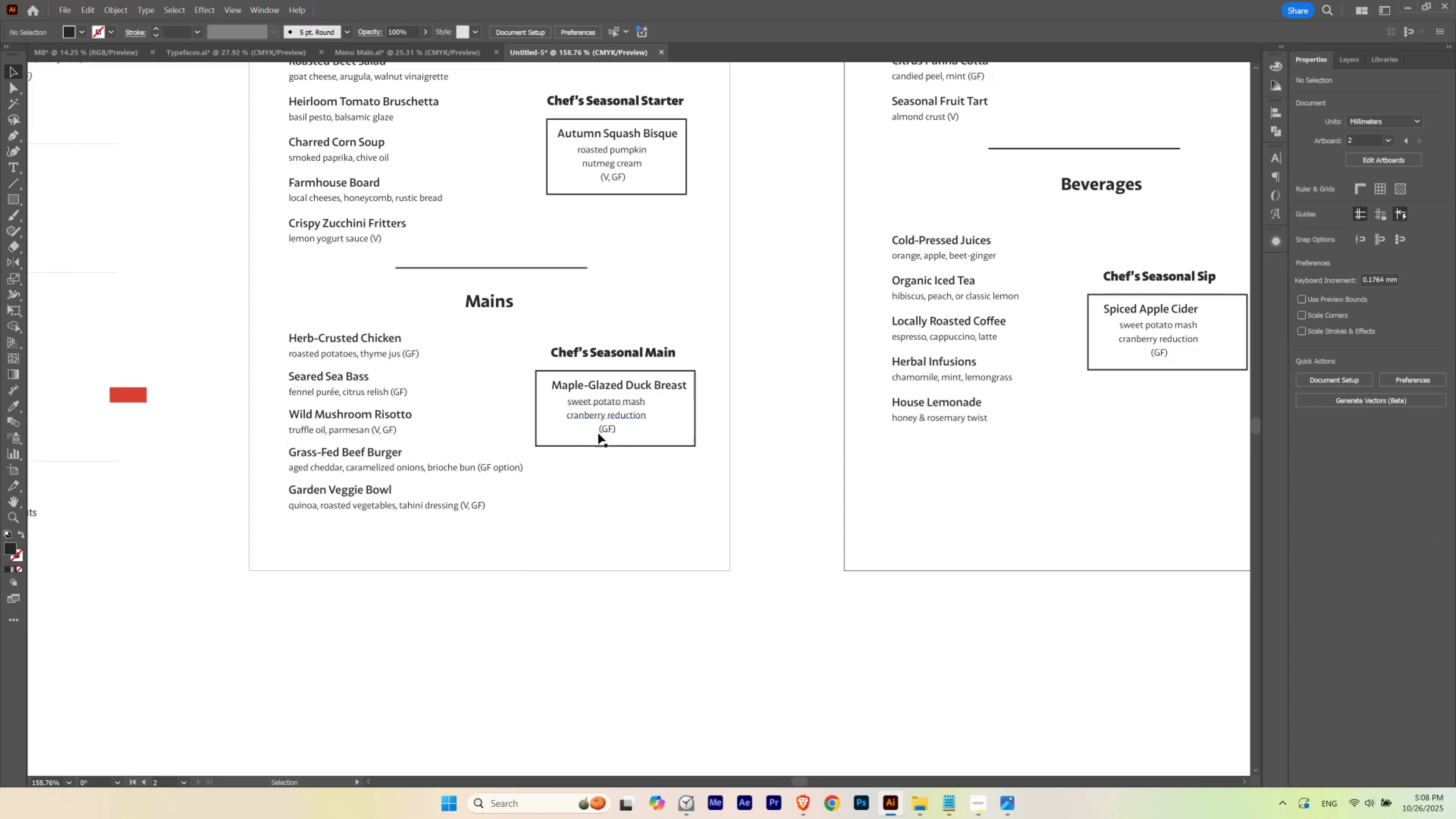 
left_click_drag(start_coordinate=[588, 432], to_coordinate=[622, 382])
 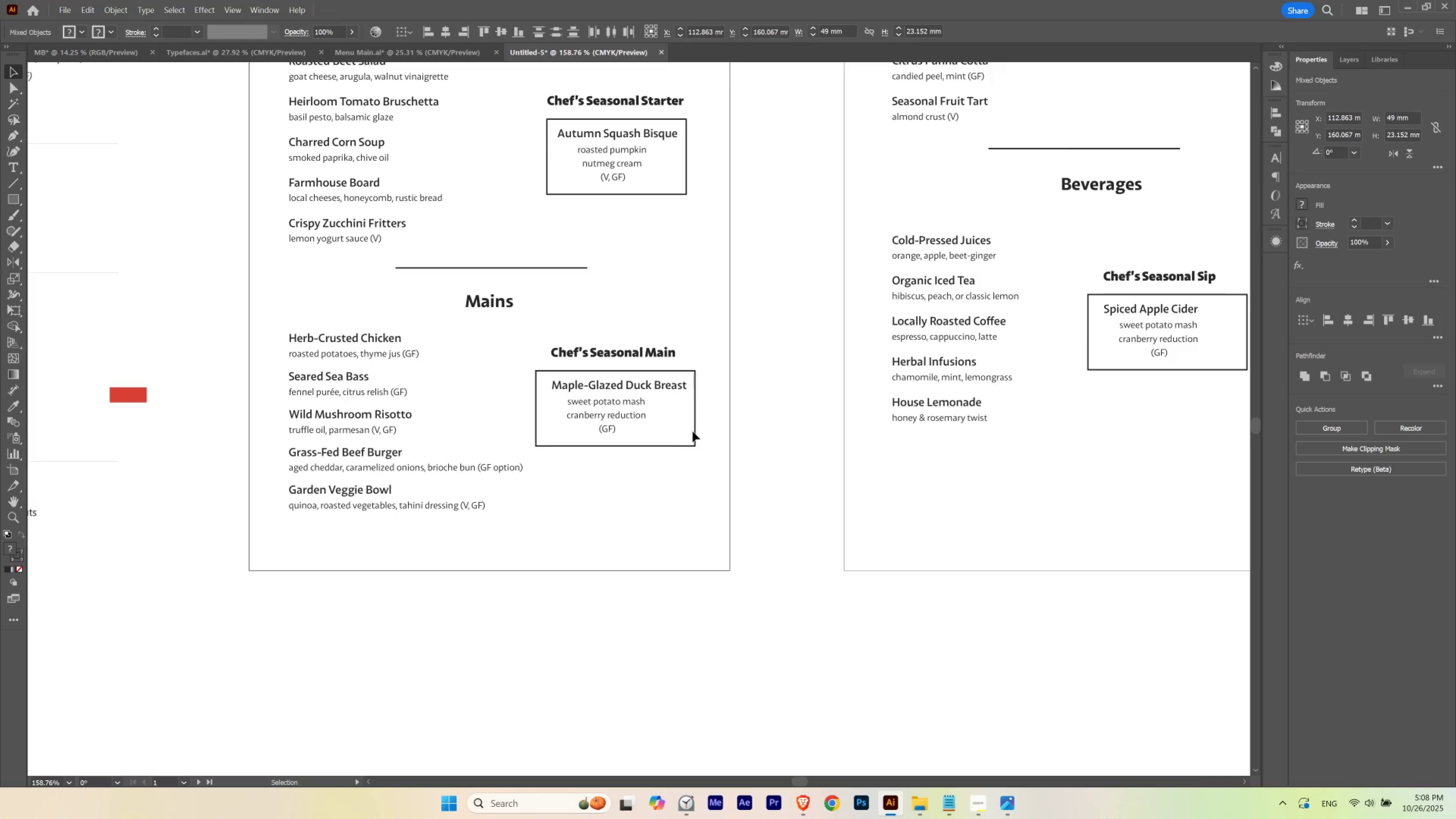 
key(Control+ControlLeft)
 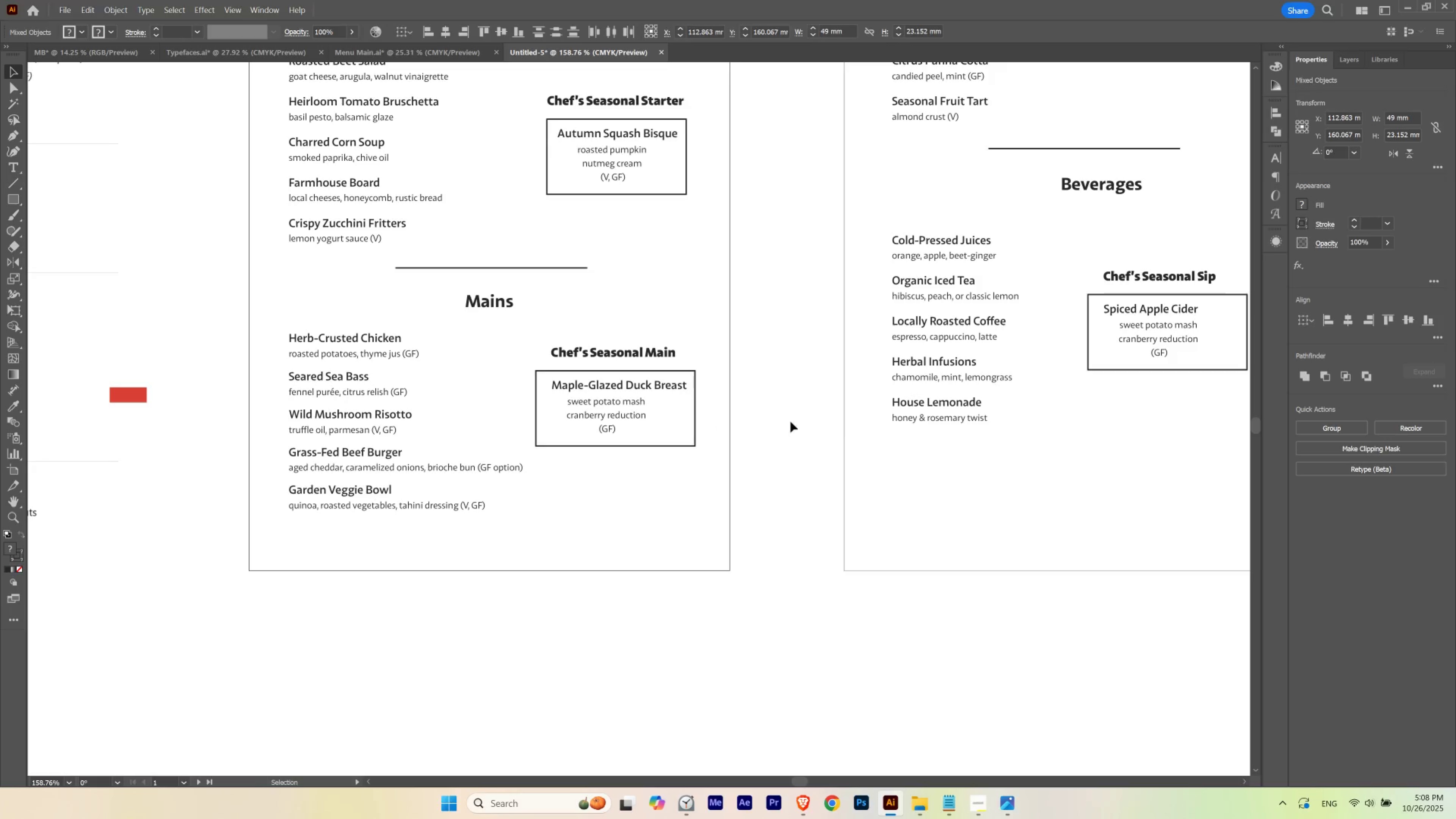 
key(Control+H)
 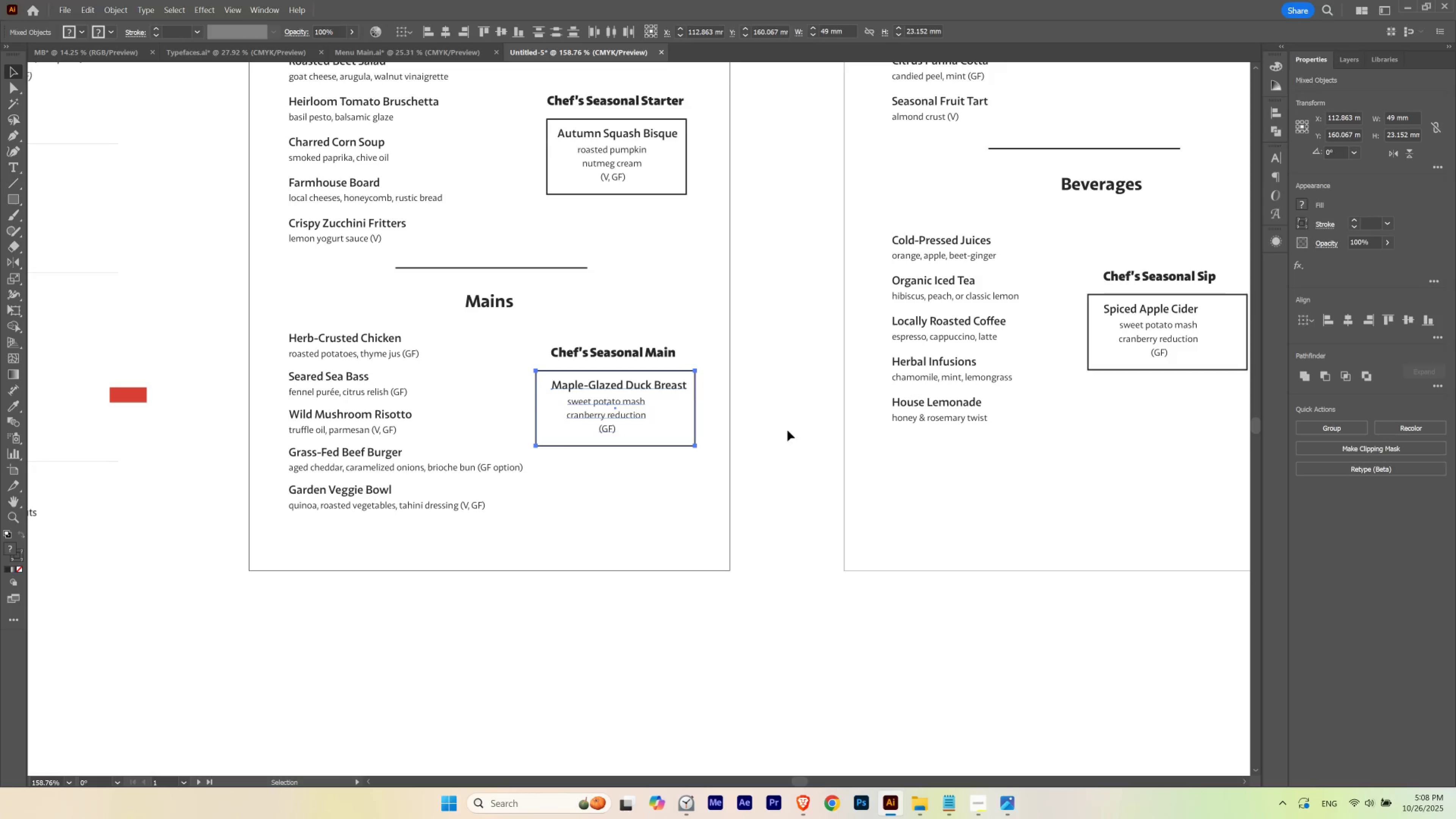 
hold_key(key=ShiftLeft, duration=1.27)
left_click([695, 382])
 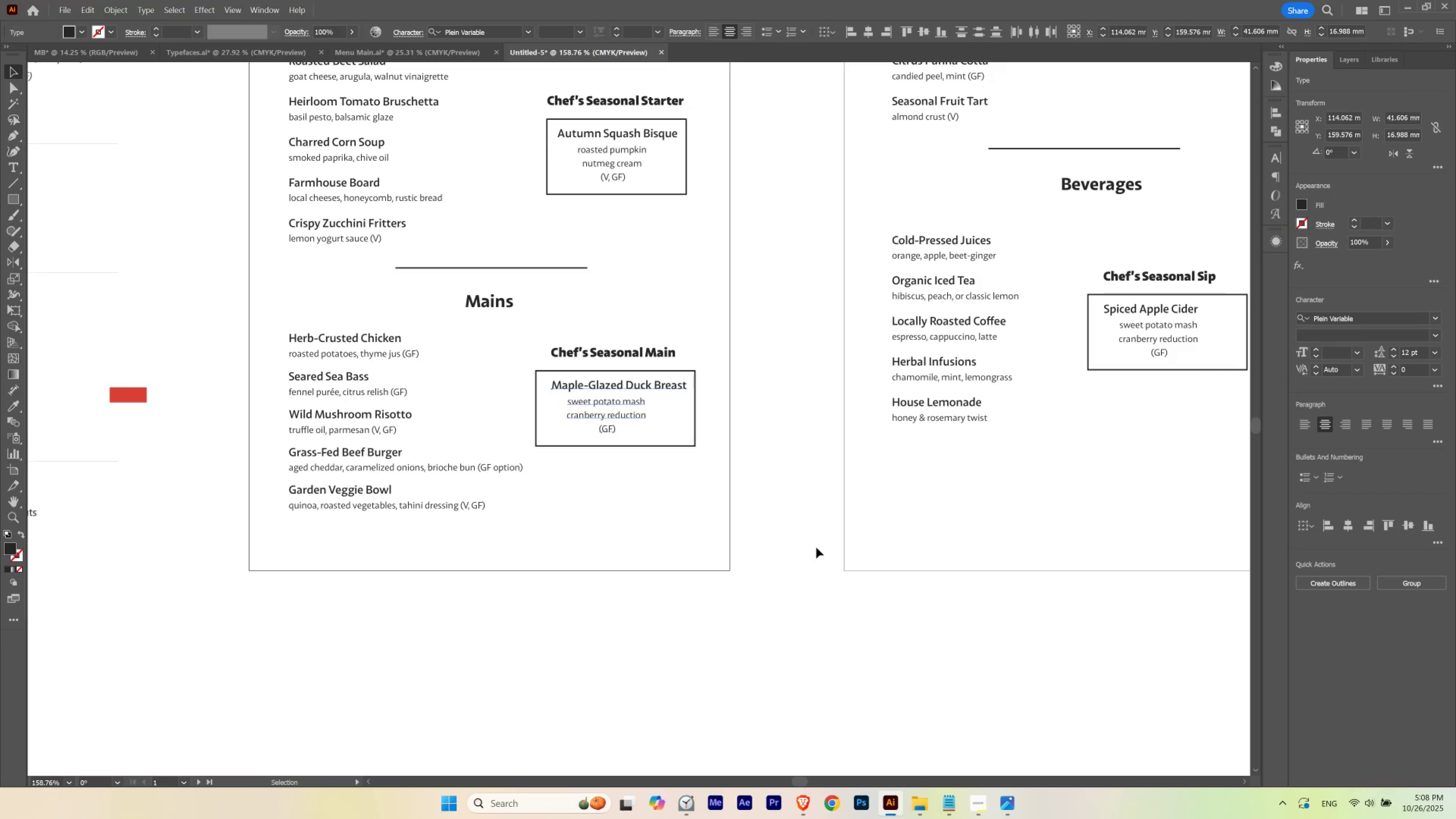 
key(Control+ControlLeft)
 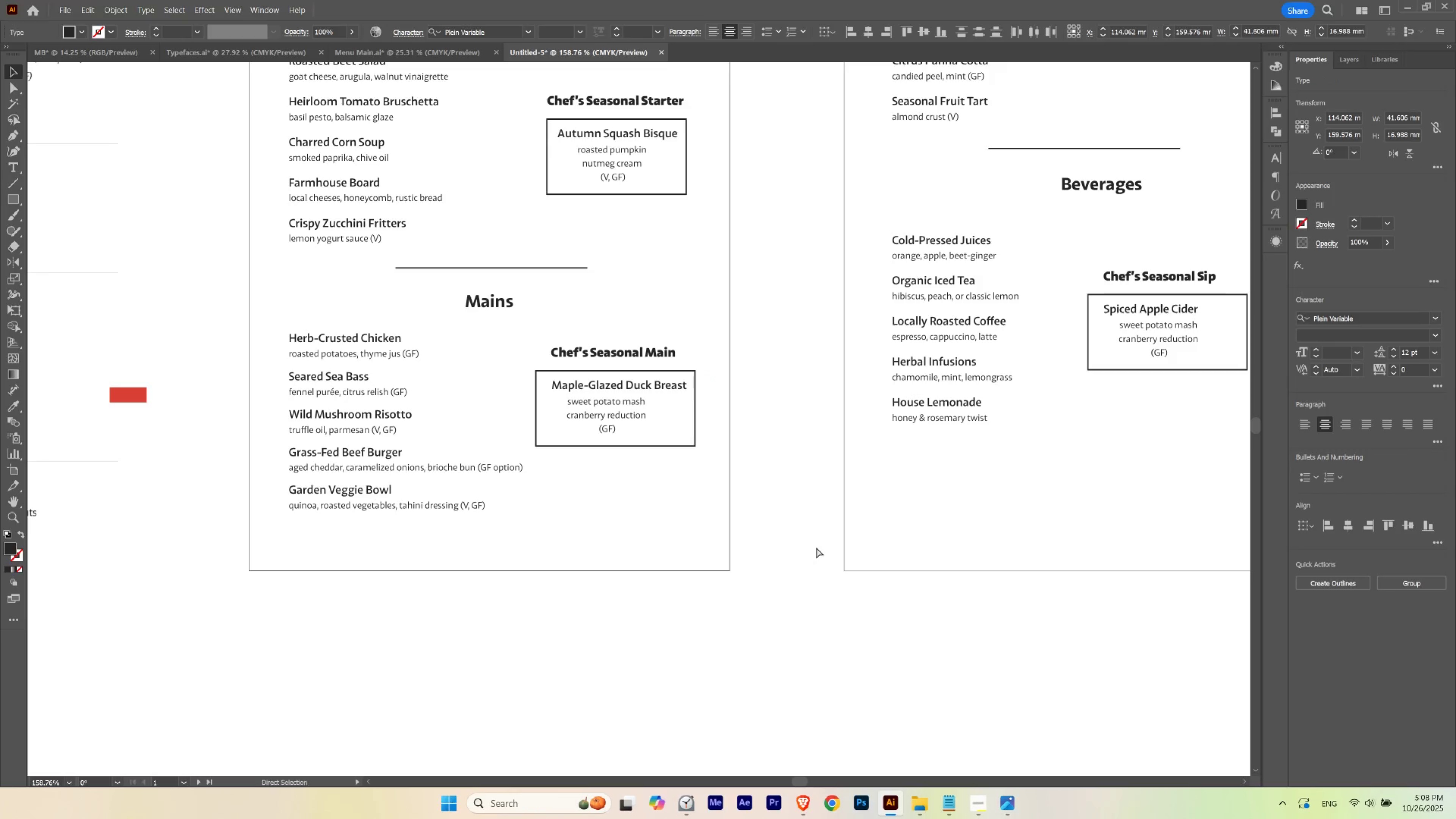 
key(Control+H)
 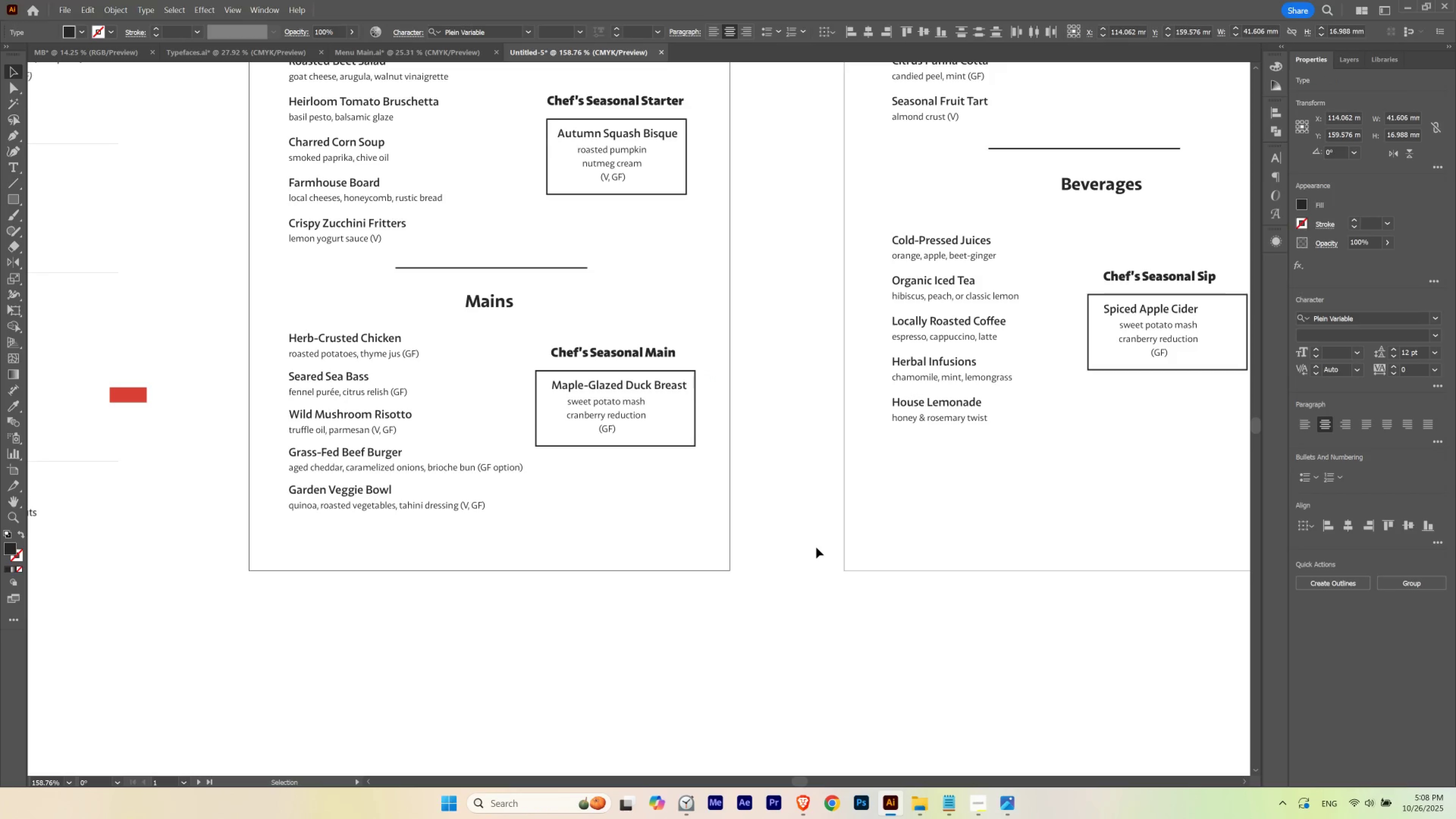 
key(V)
 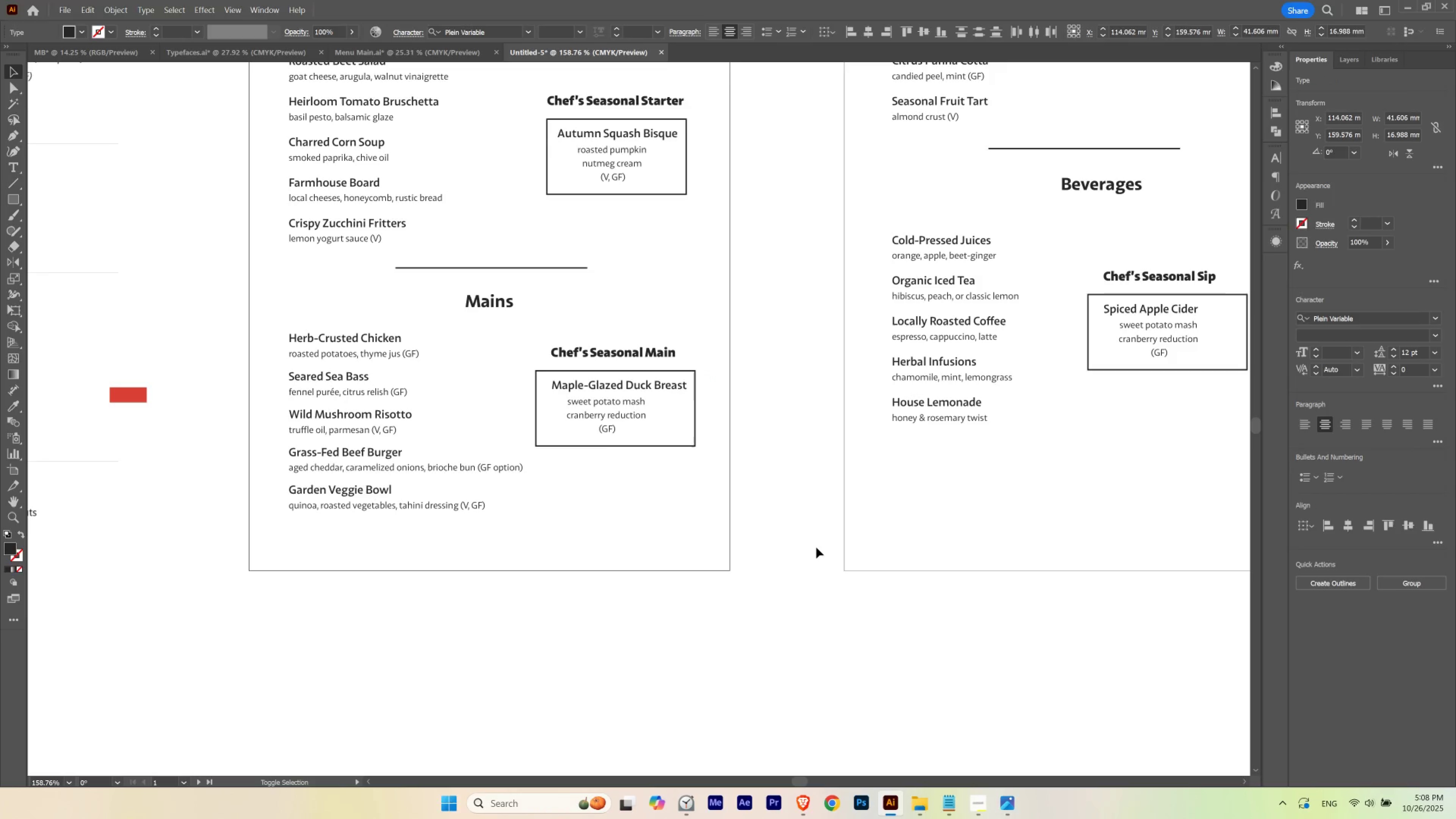 
key(Shift+ArrowDown)
 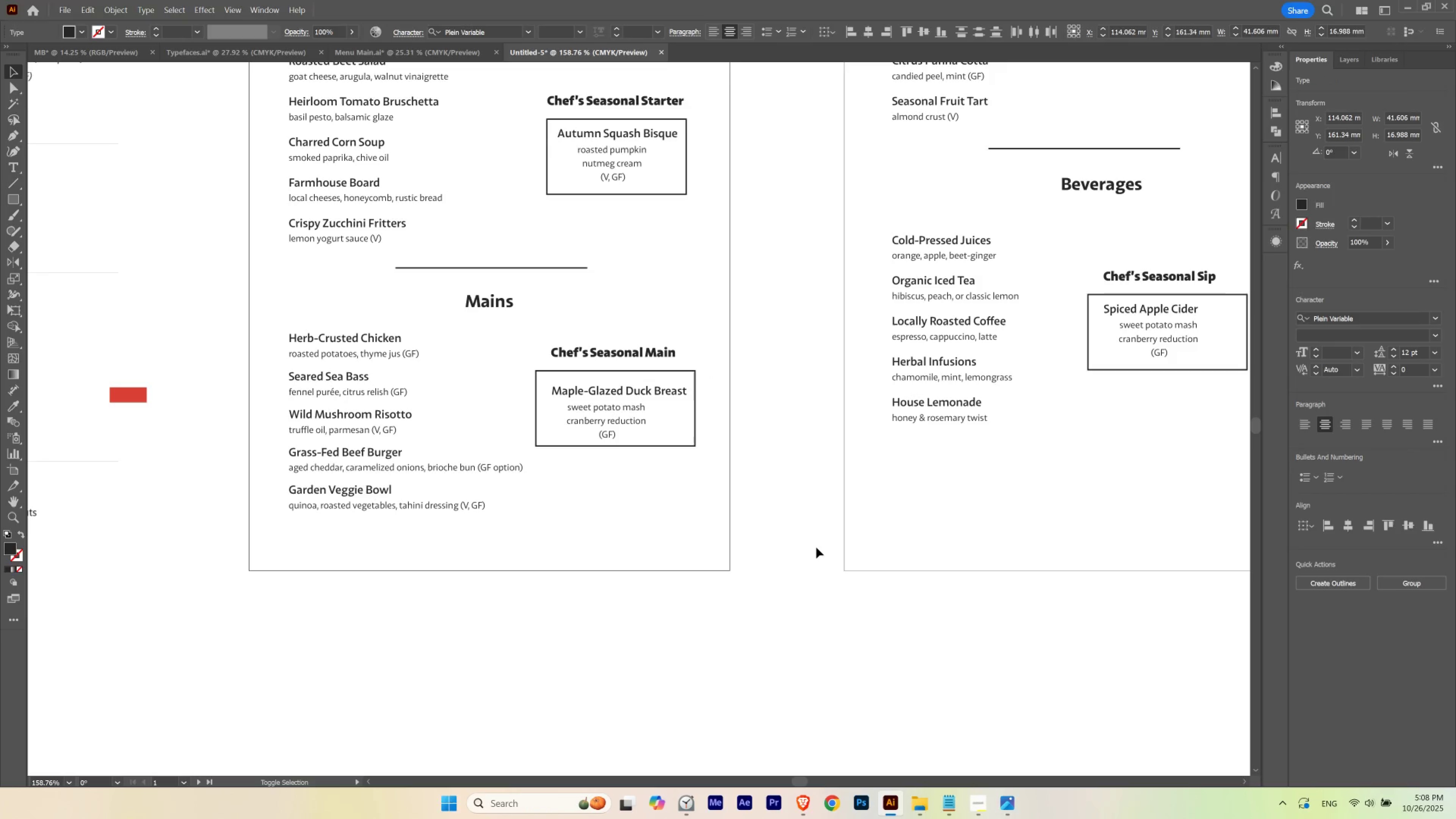 
key(Shift+ArrowUp)
 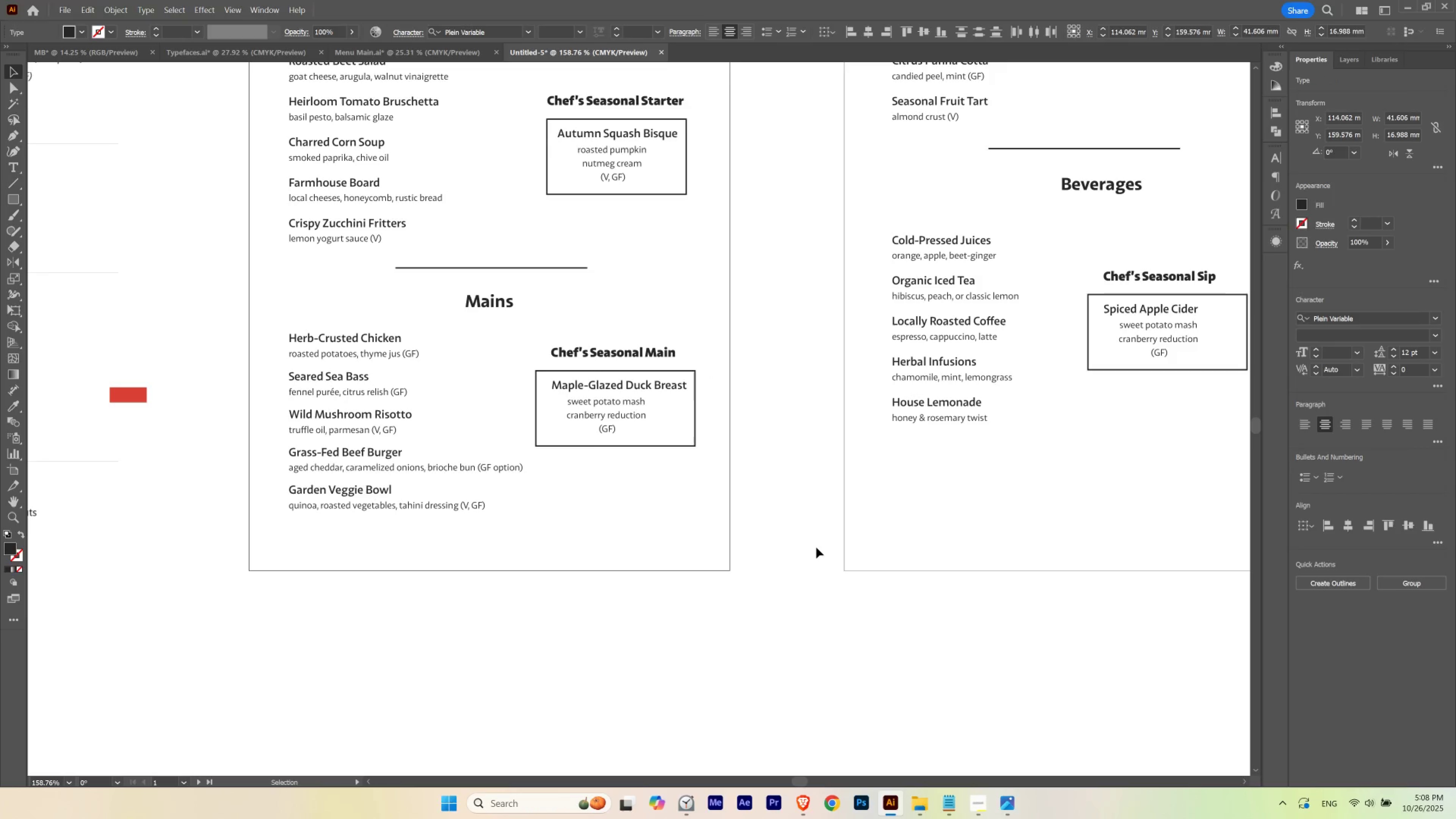 
key(ArrowDown)
 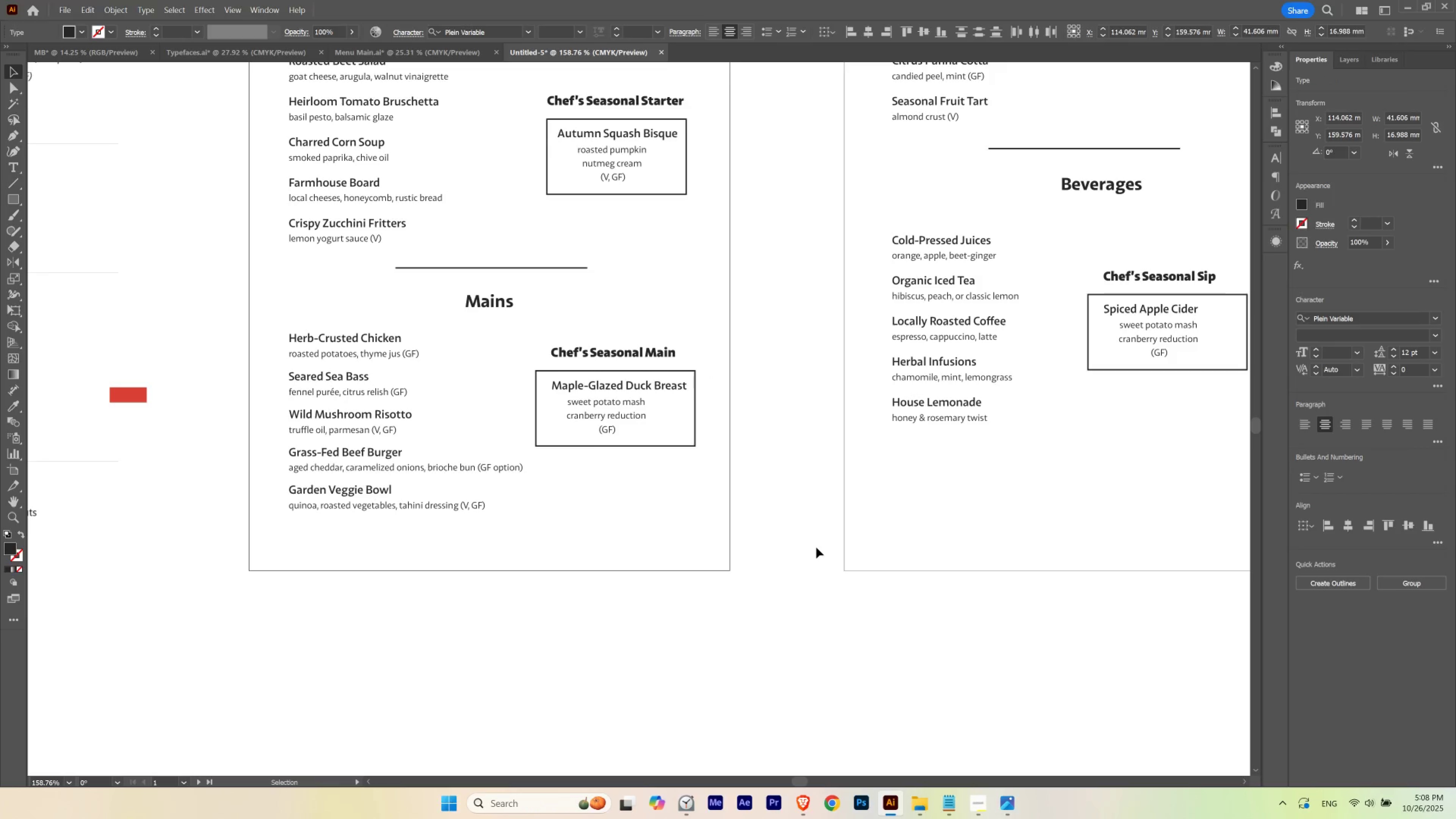 
key(ArrowDown)
 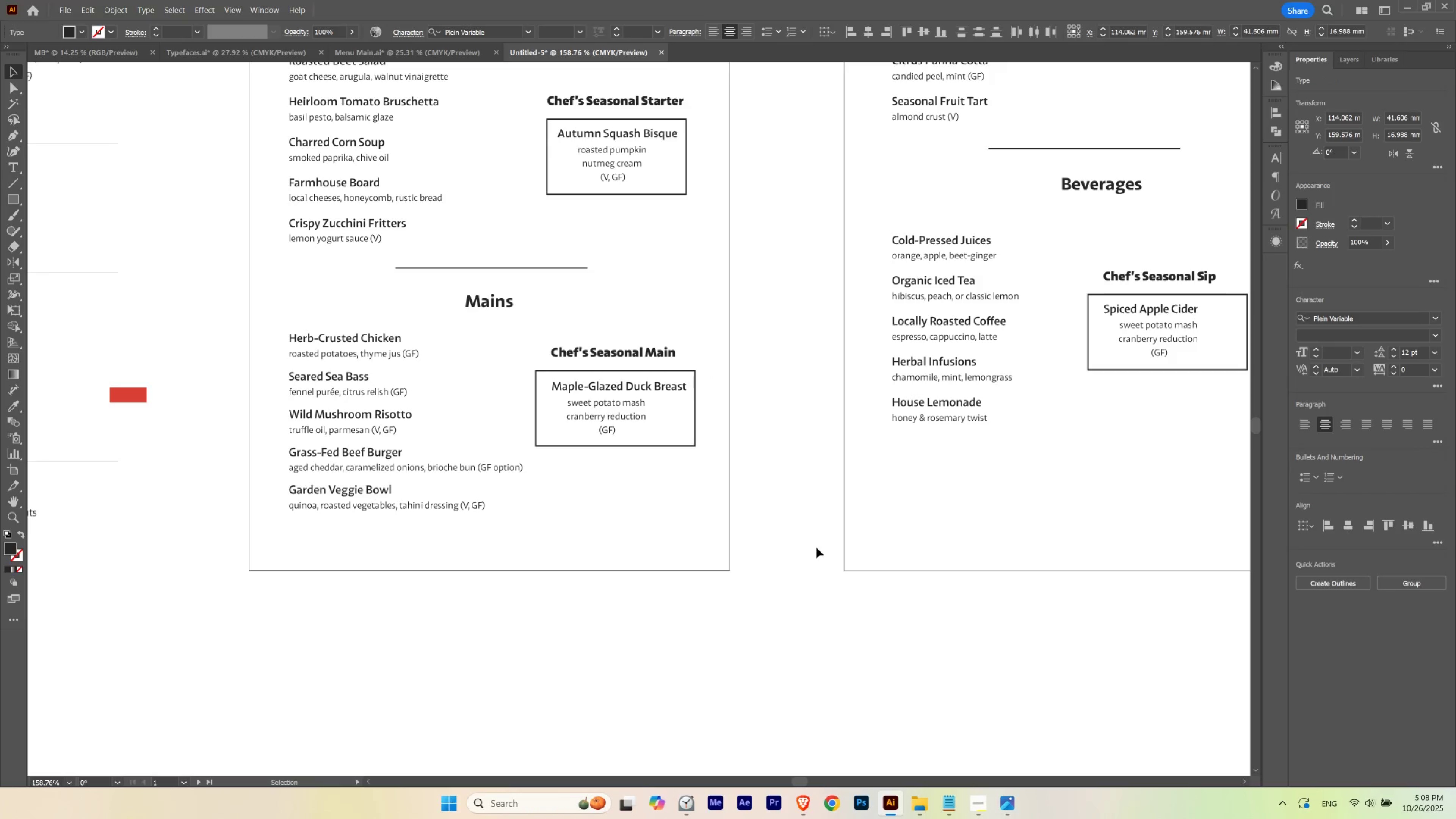 
key(ArrowDown)
 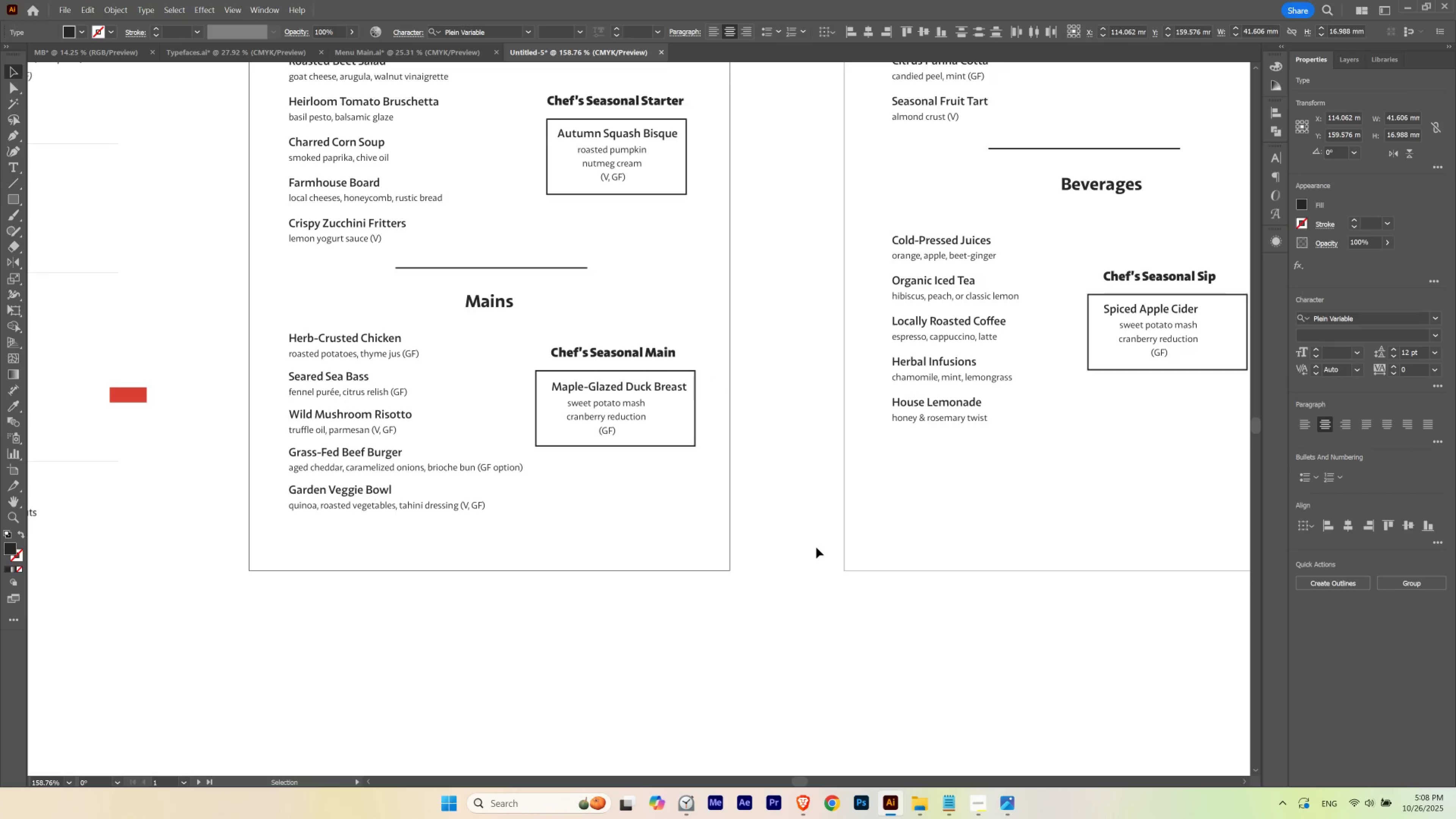 
key(ArrowDown)
 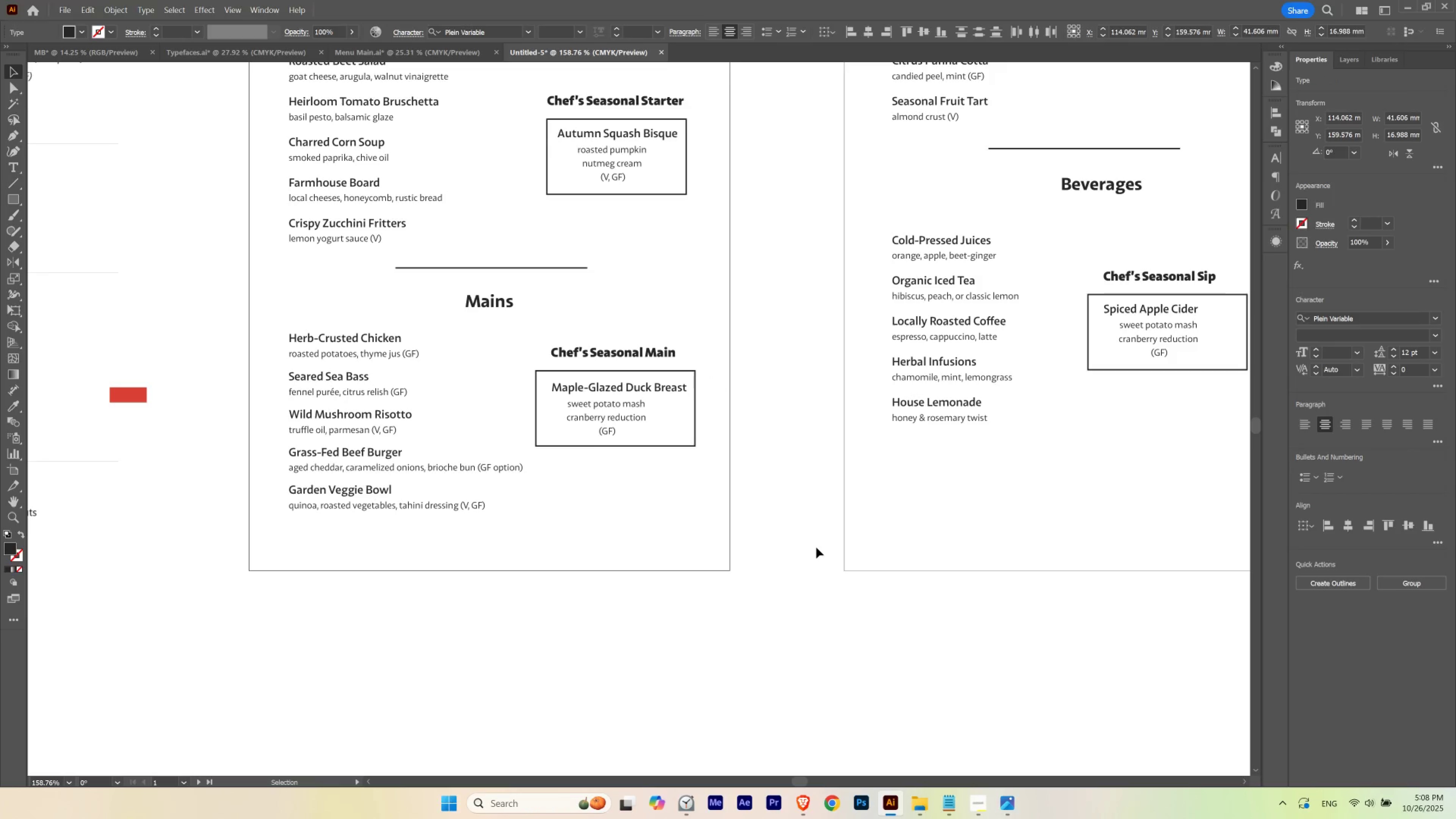 
key(ArrowDown)
 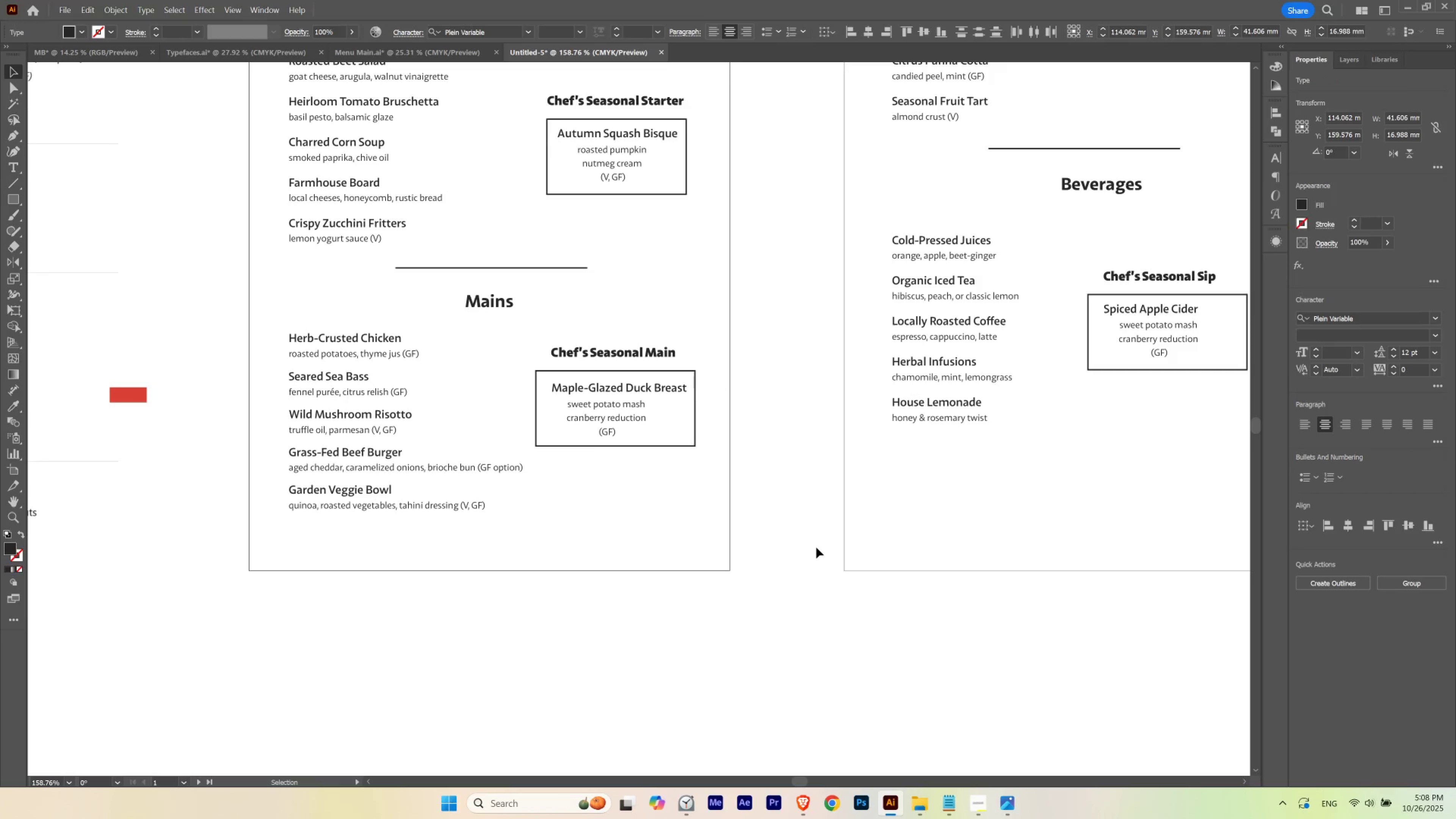 
key(ArrowUp)
 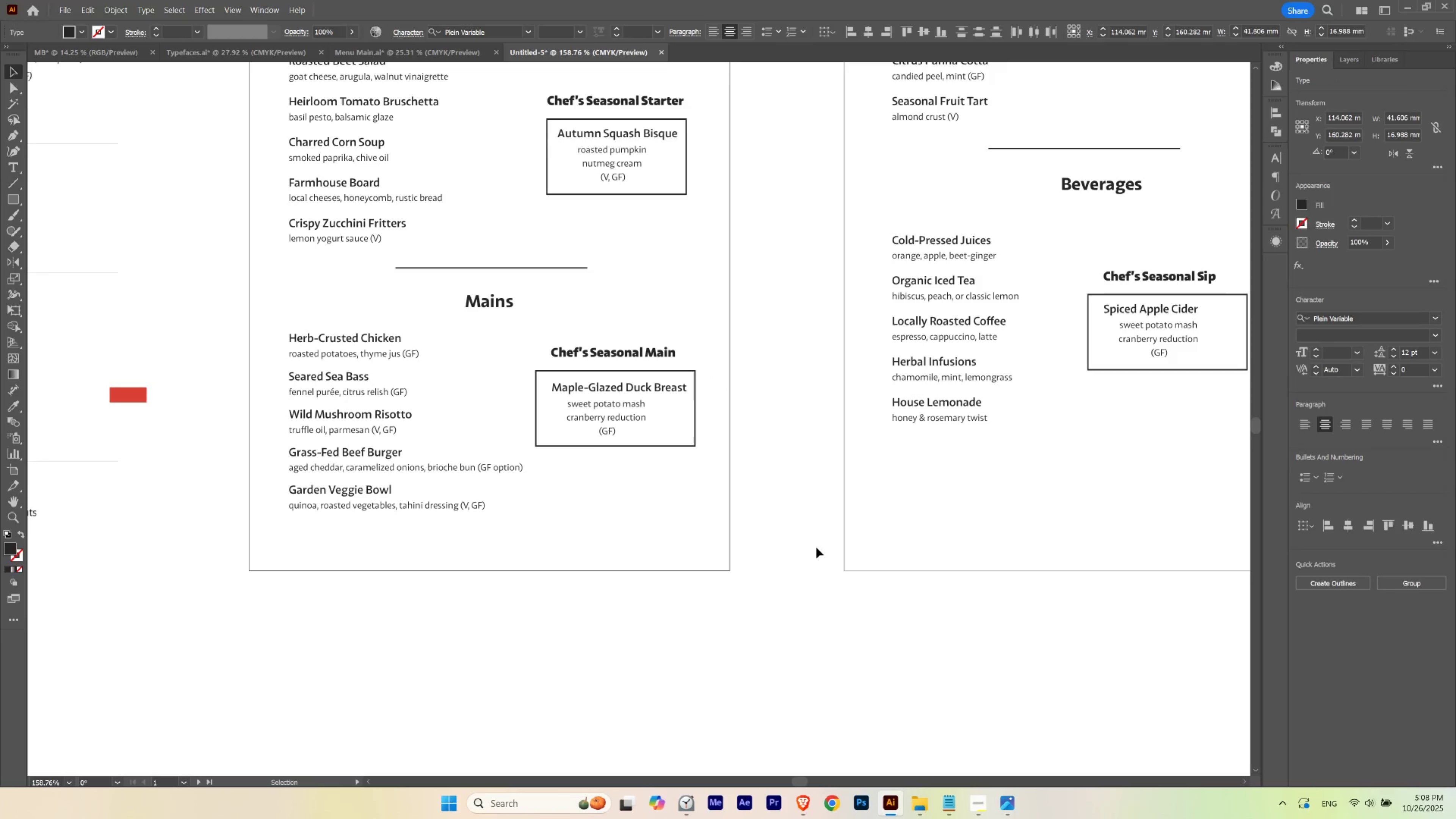 
hold_key(key=Space, duration=0.62)
 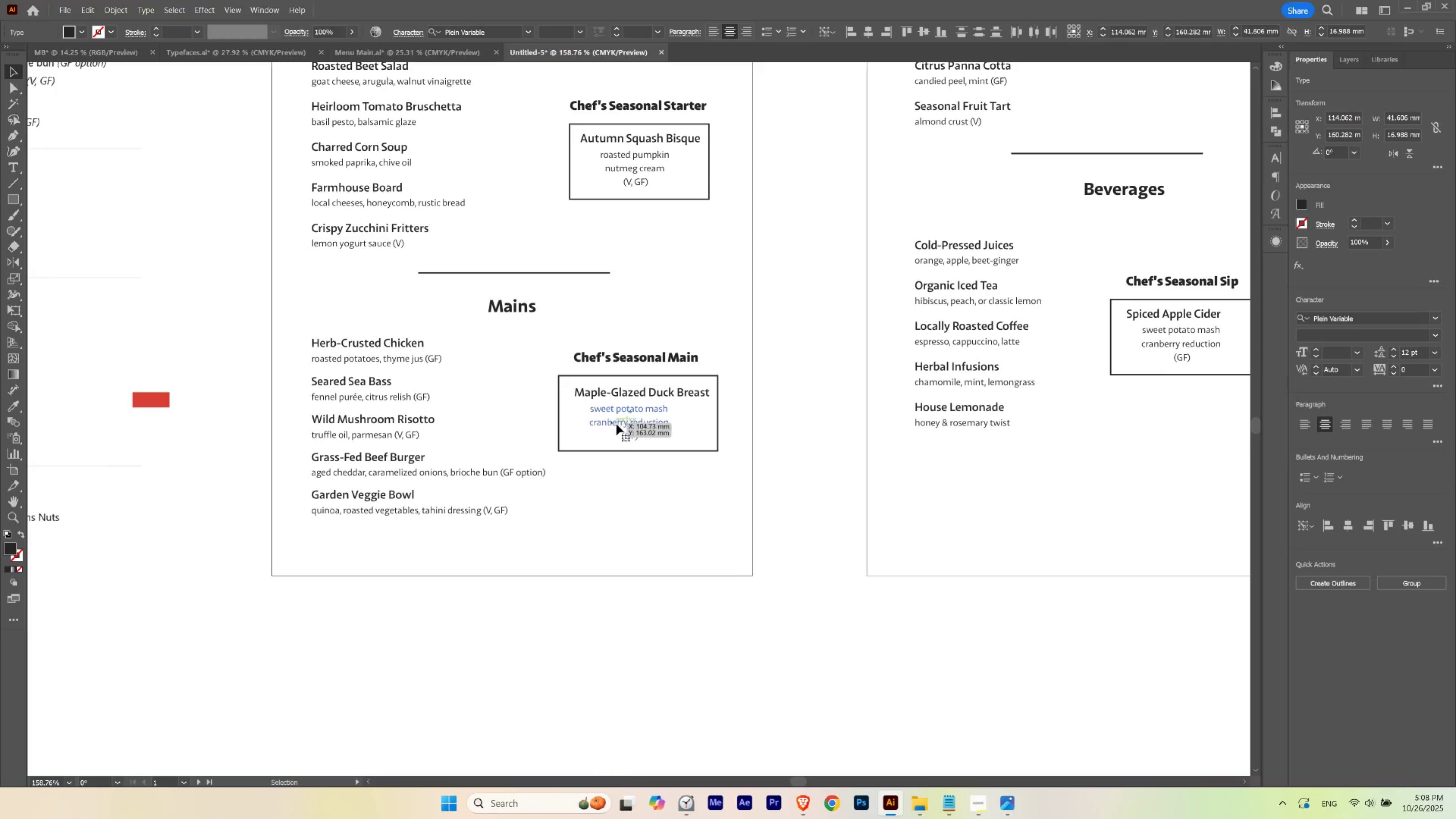 
left_click_drag(start_coordinate=[539, 393], to_coordinate=[562, 398])
 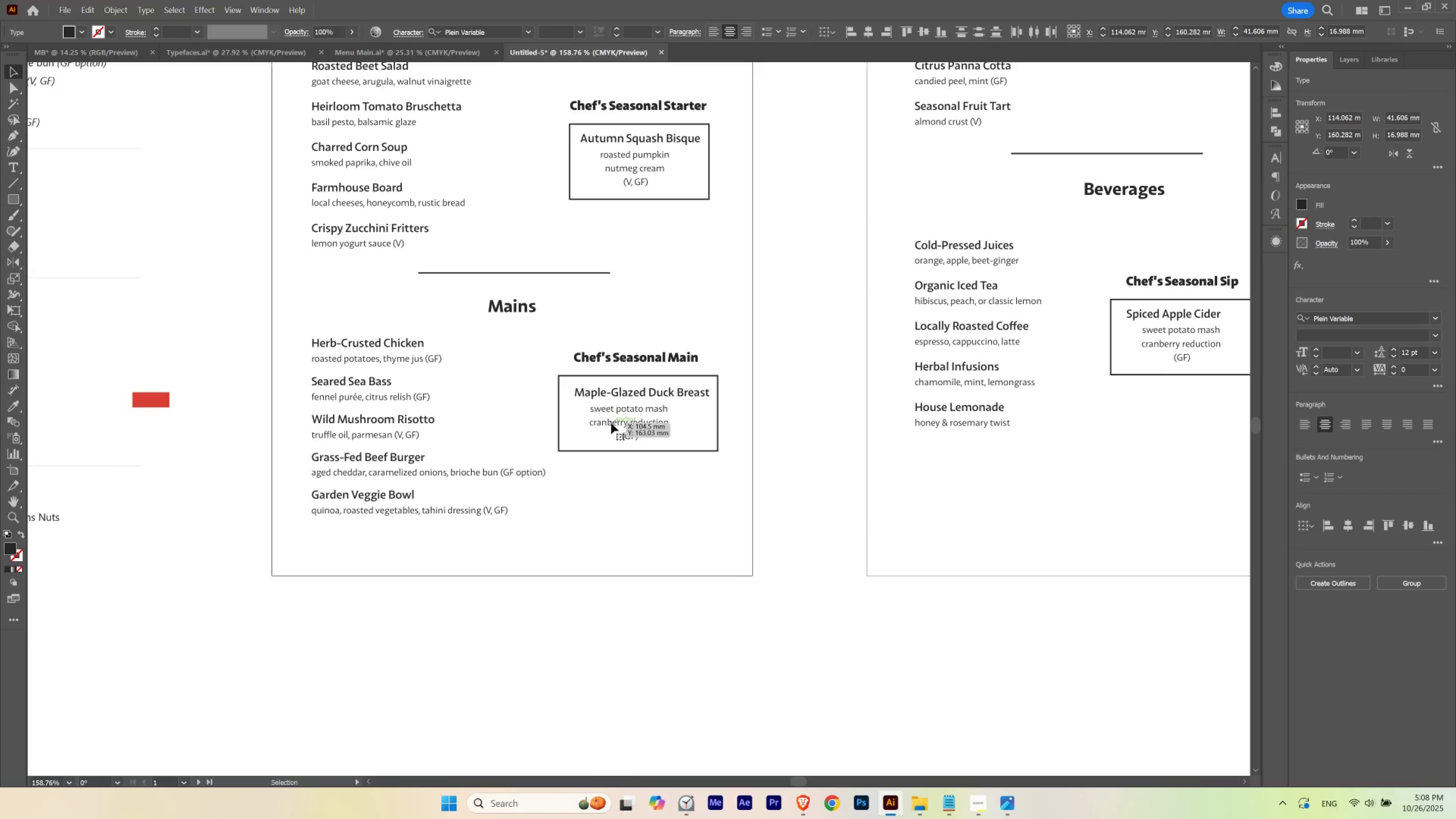 
left_click([611, 423])
 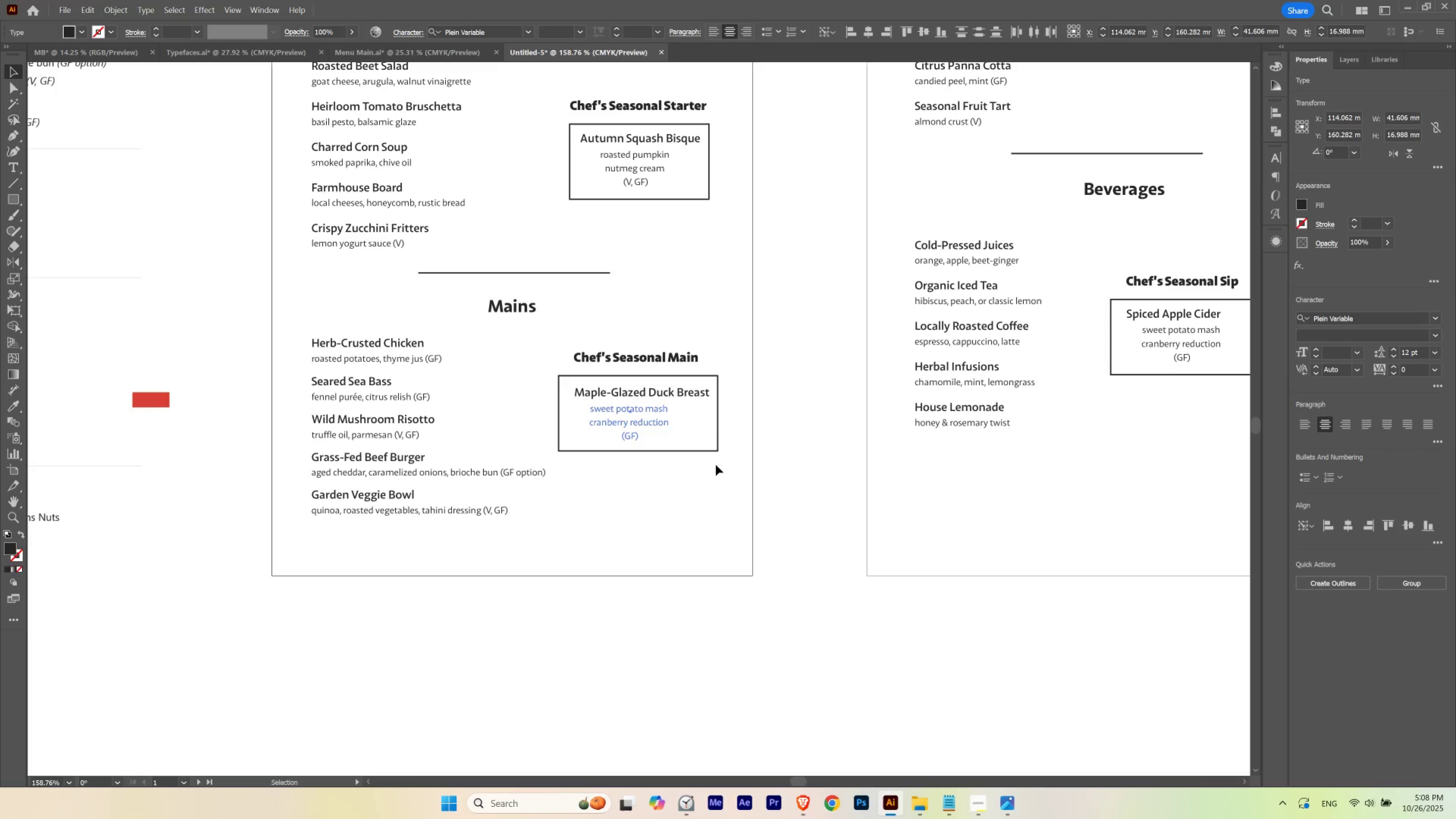 
key(Control+ControlLeft)
 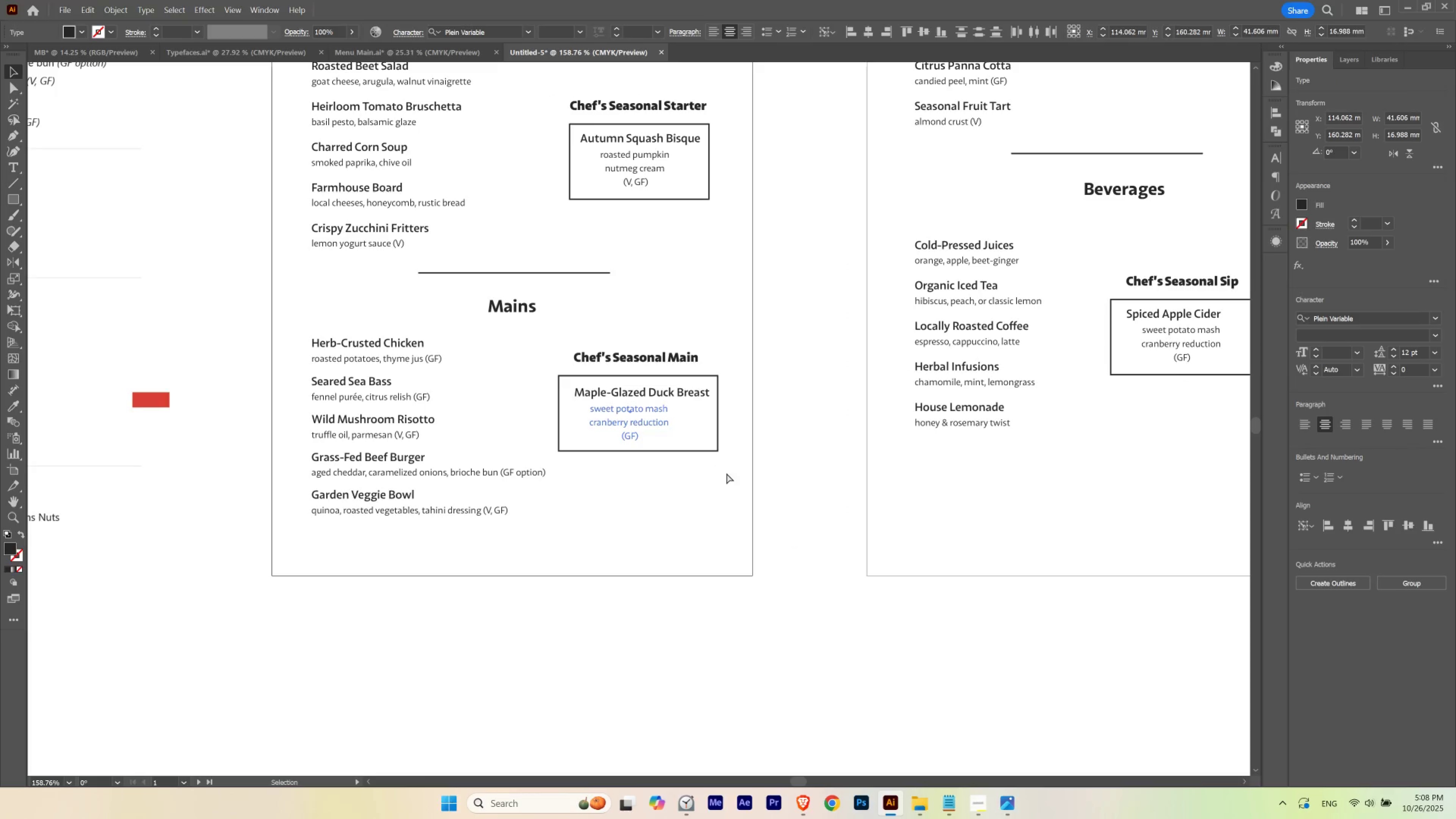 
key(Control+H)
 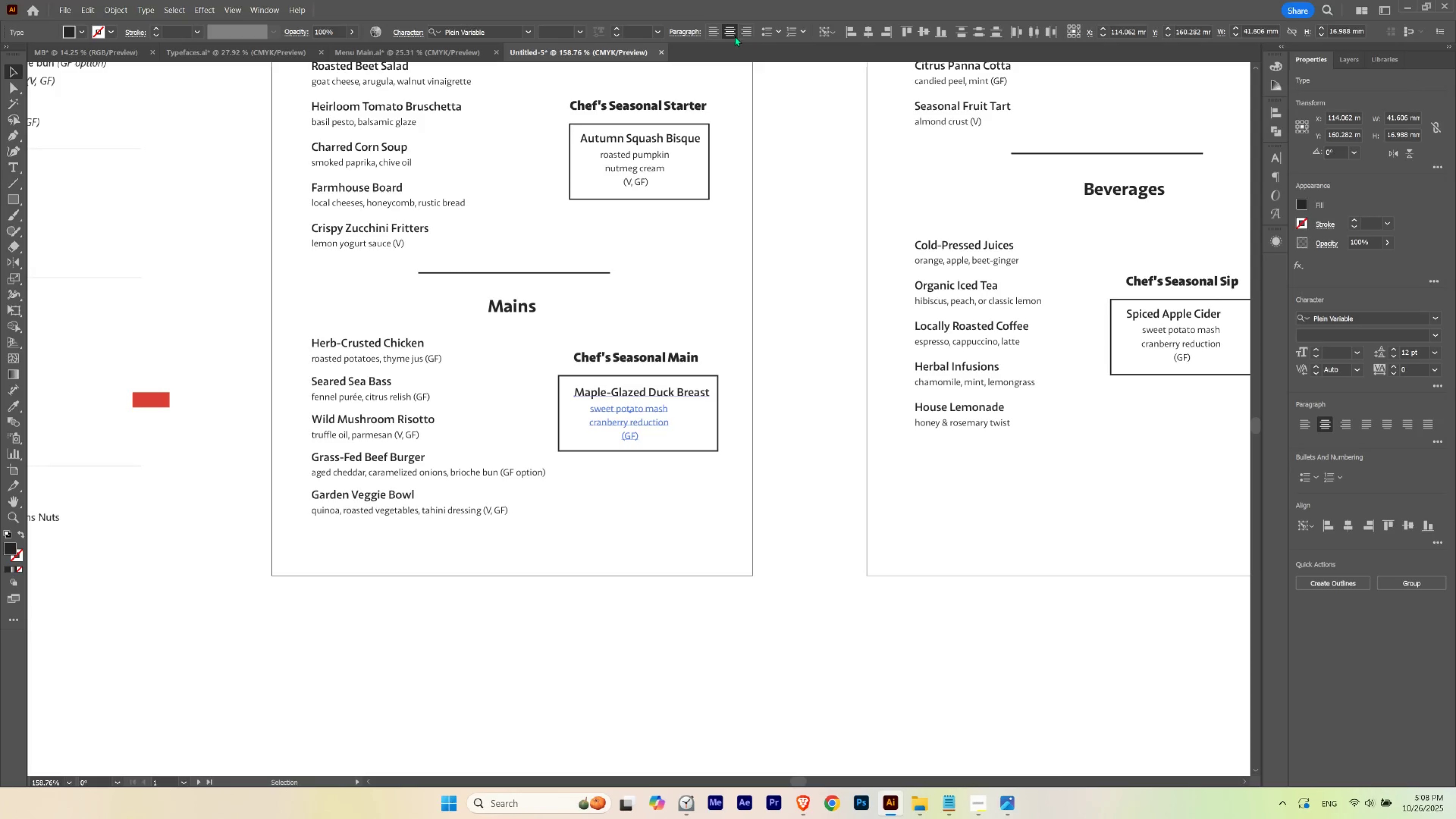 
left_click([733, 33])
 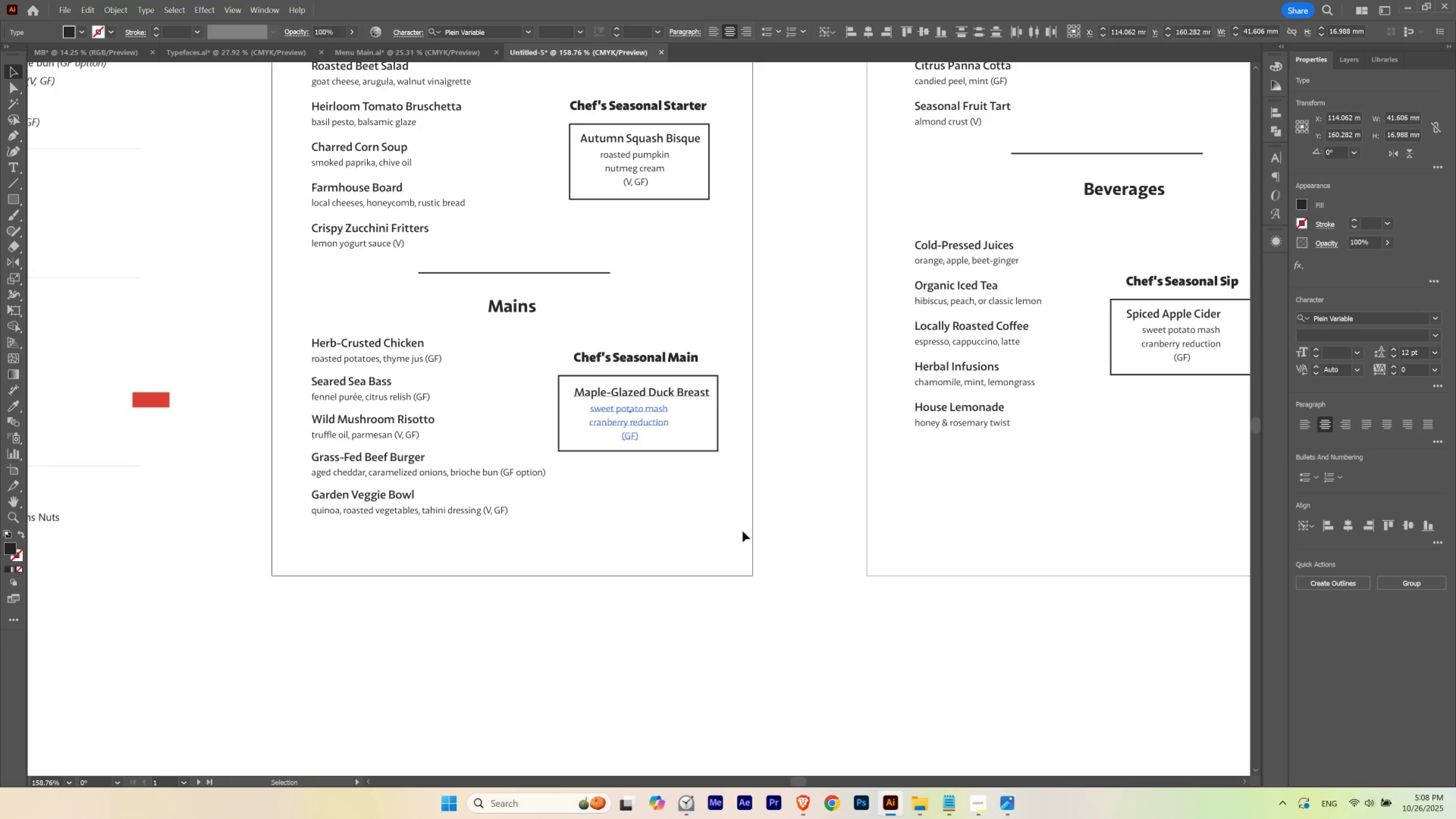 
left_click([743, 531])
 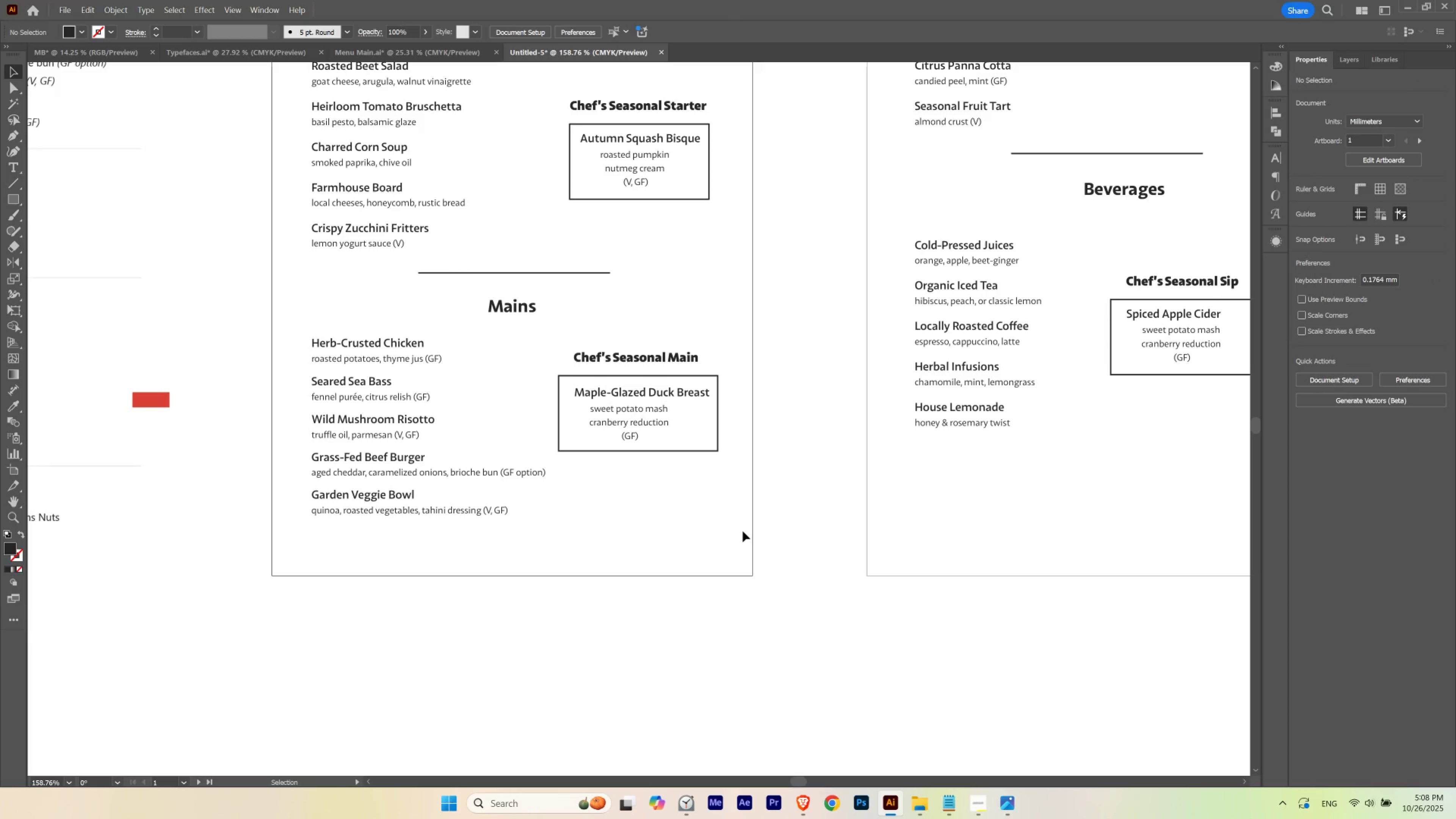 
hold_key(key=Space, duration=1.5)
 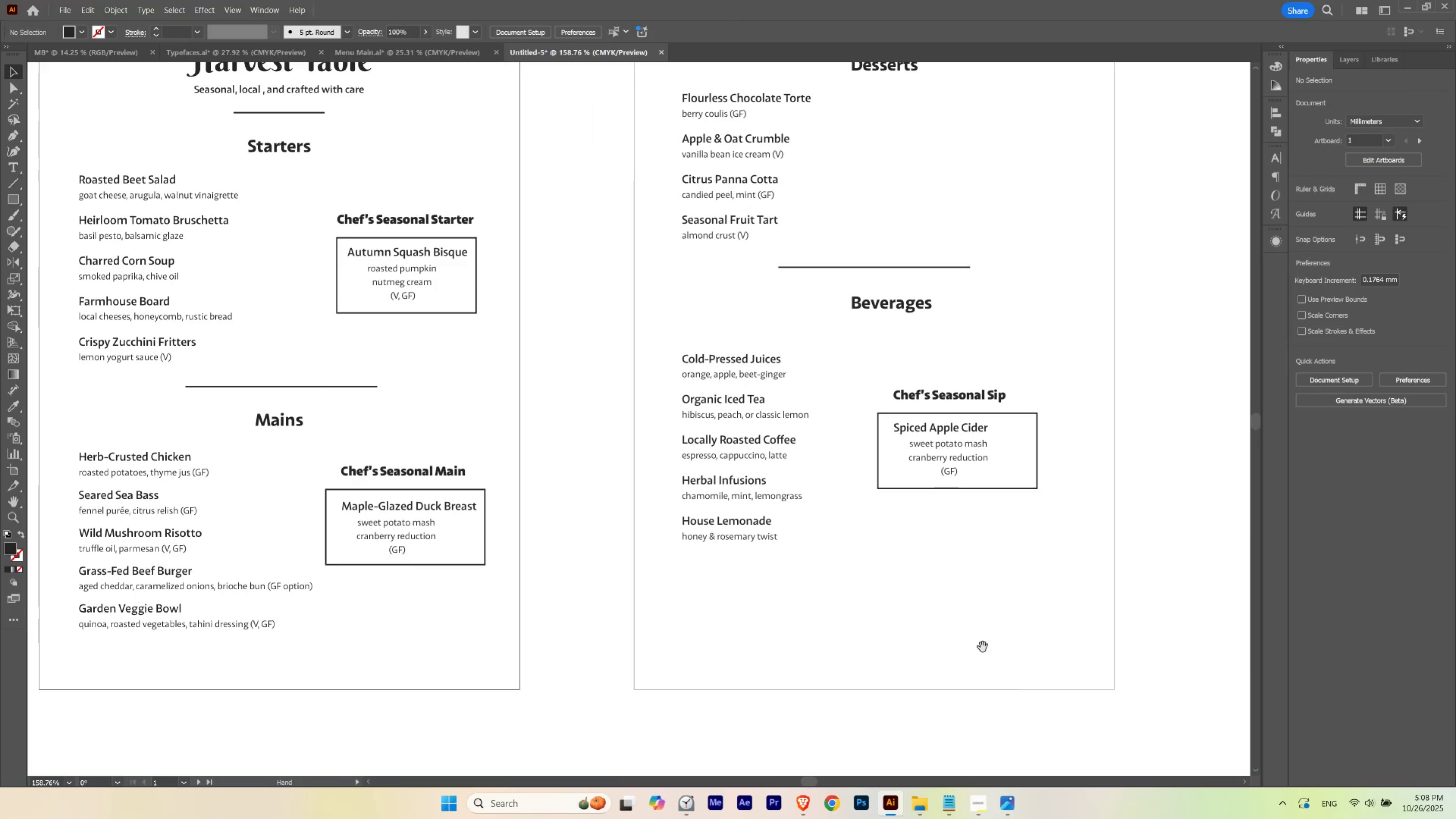 
left_click_drag(start_coordinate=[666, 423], to_coordinate=[433, 537])
 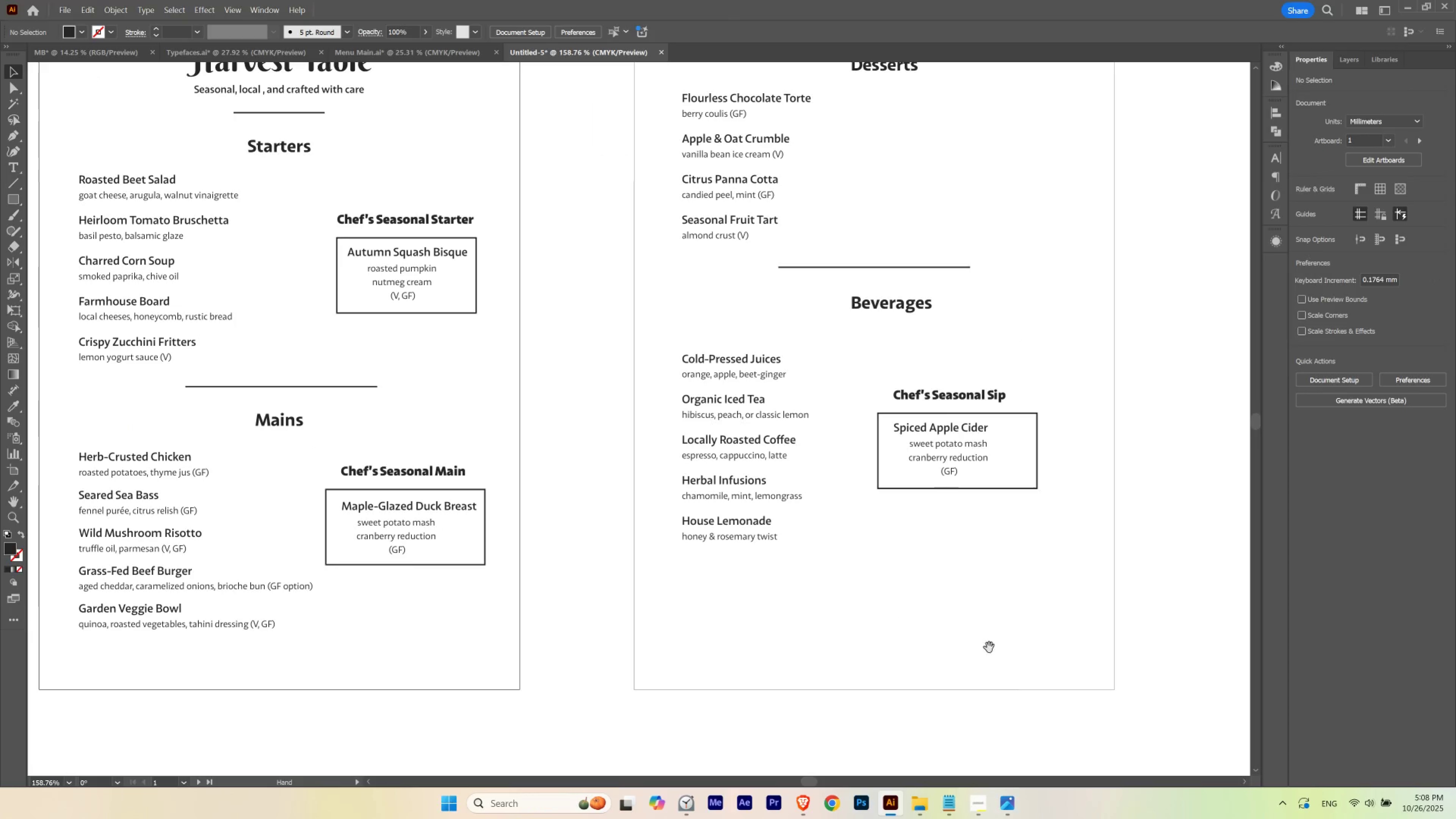 
hold_key(key=Space, duration=1.43)
 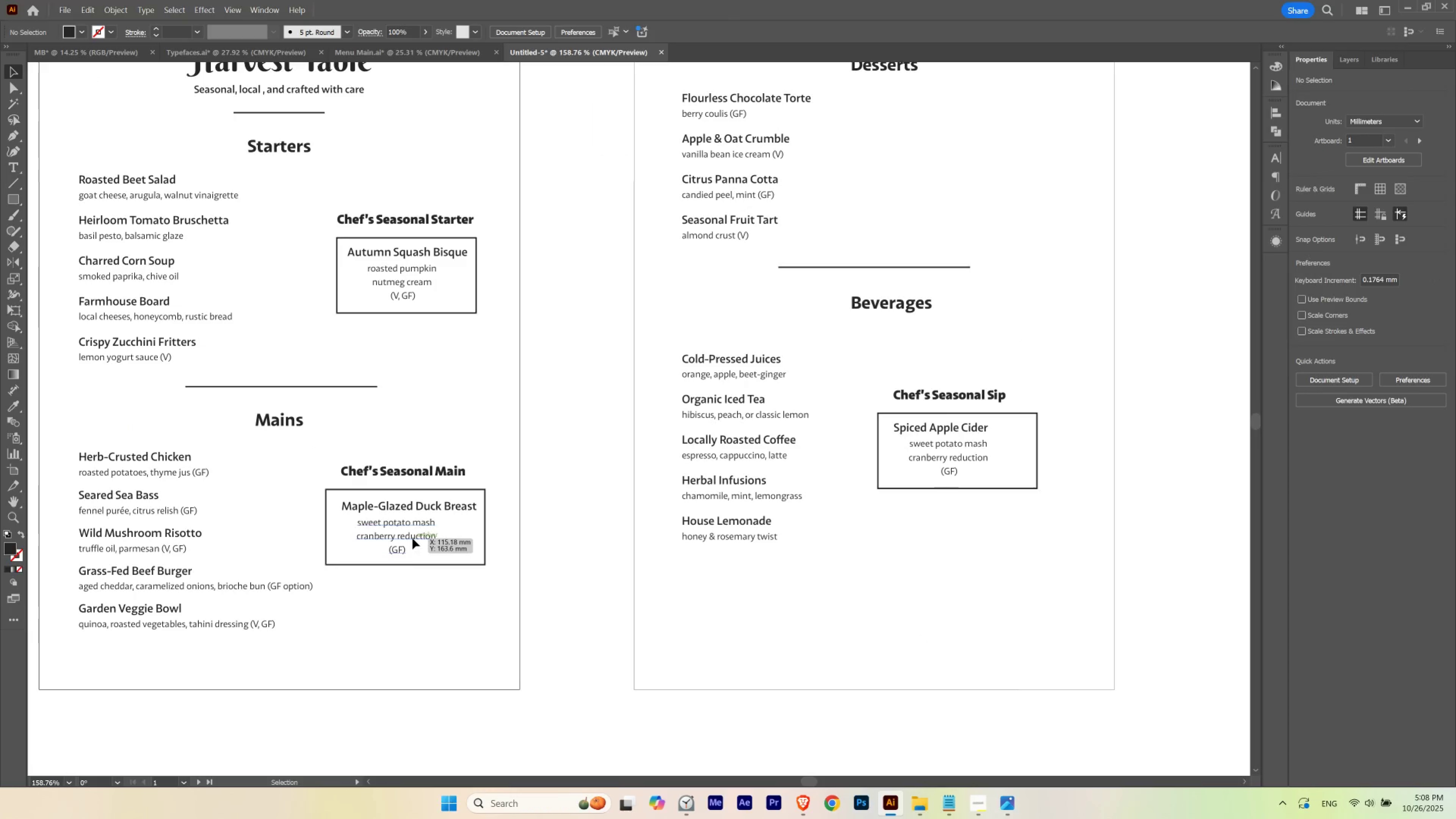 
left_click([412, 538])
 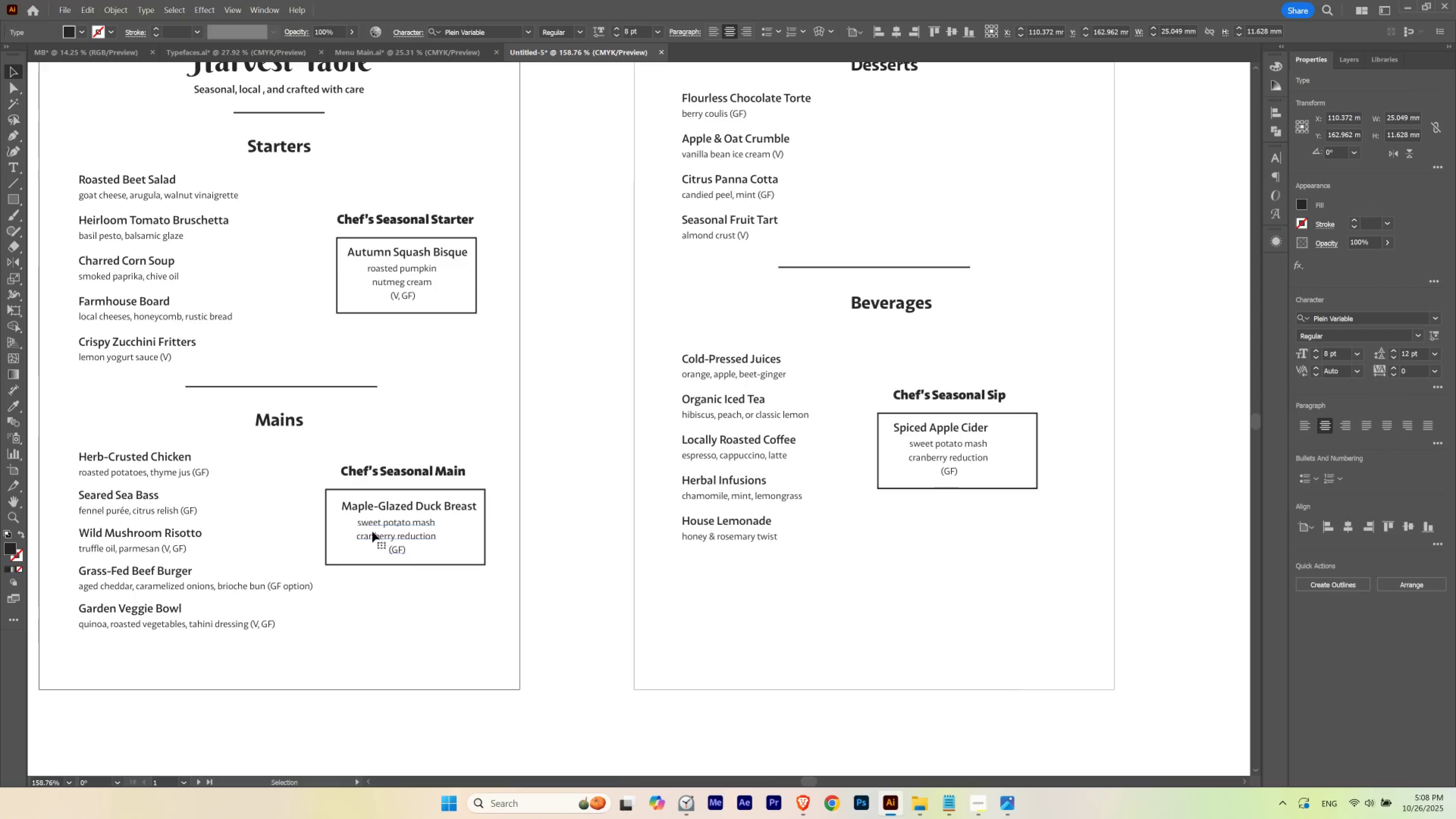 
key(T)
 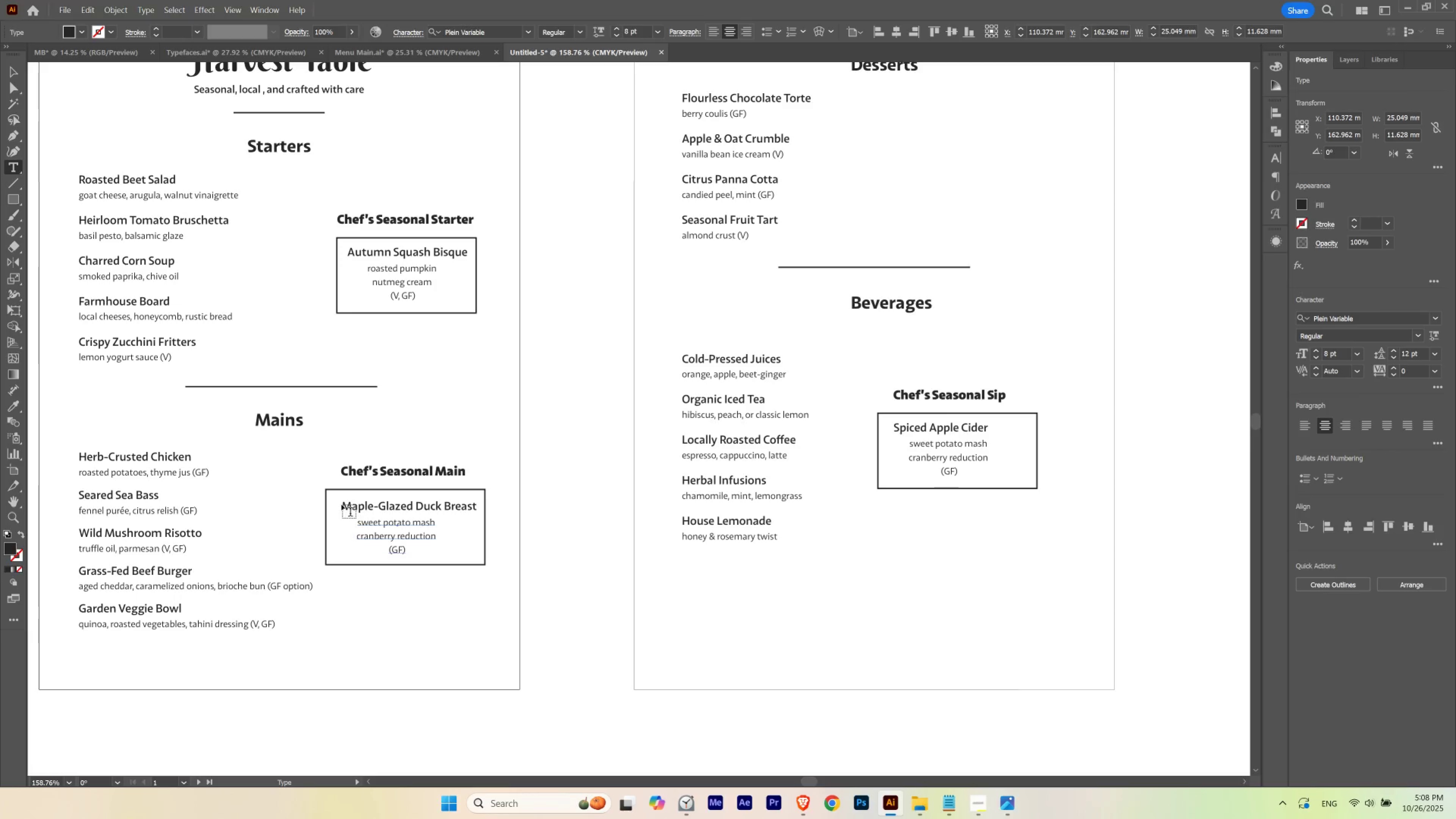 
left_click([342, 505])
 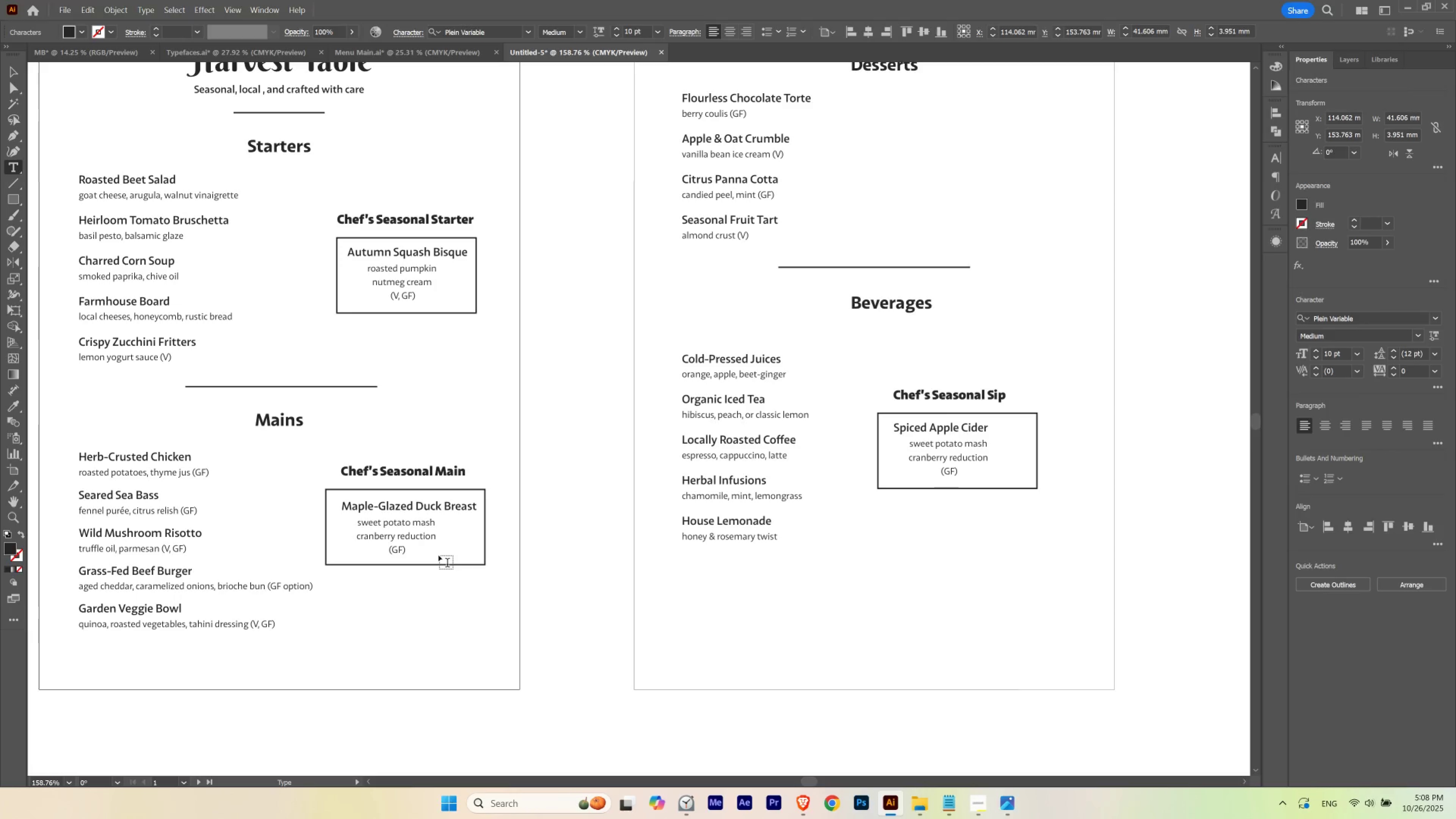 
key(Backspace)
 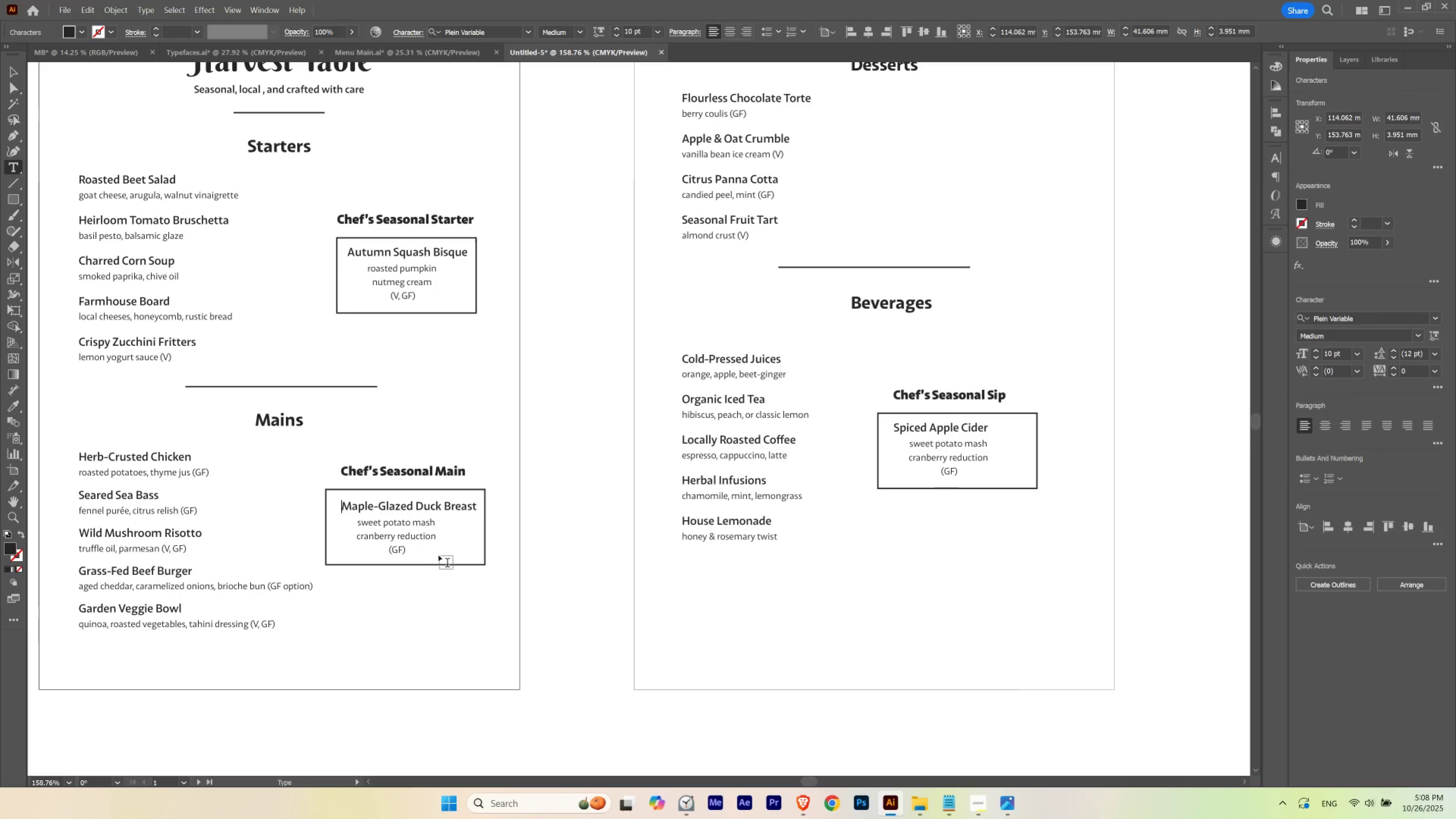 
key(Backspace)
 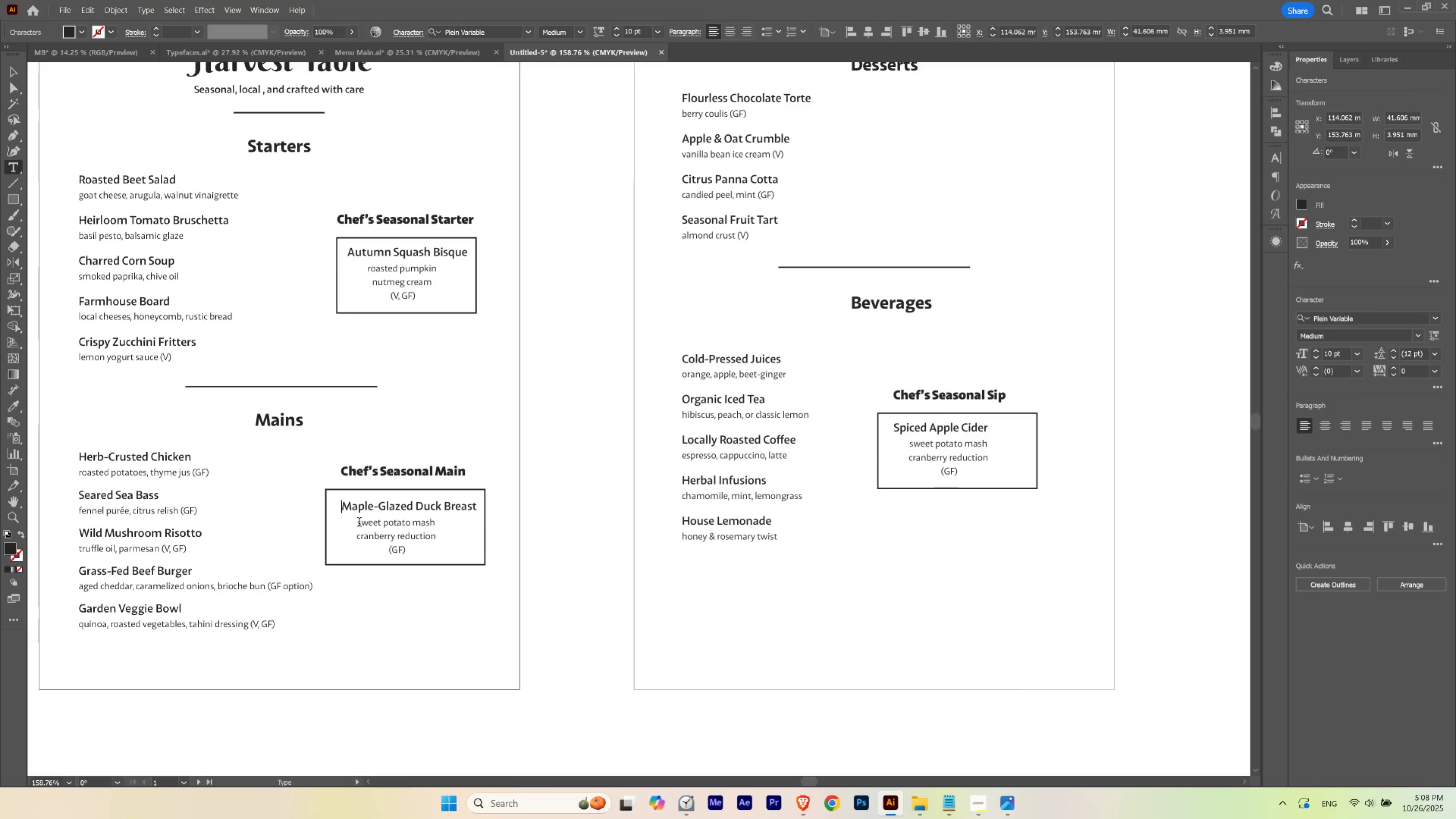 
left_click([359, 523])
 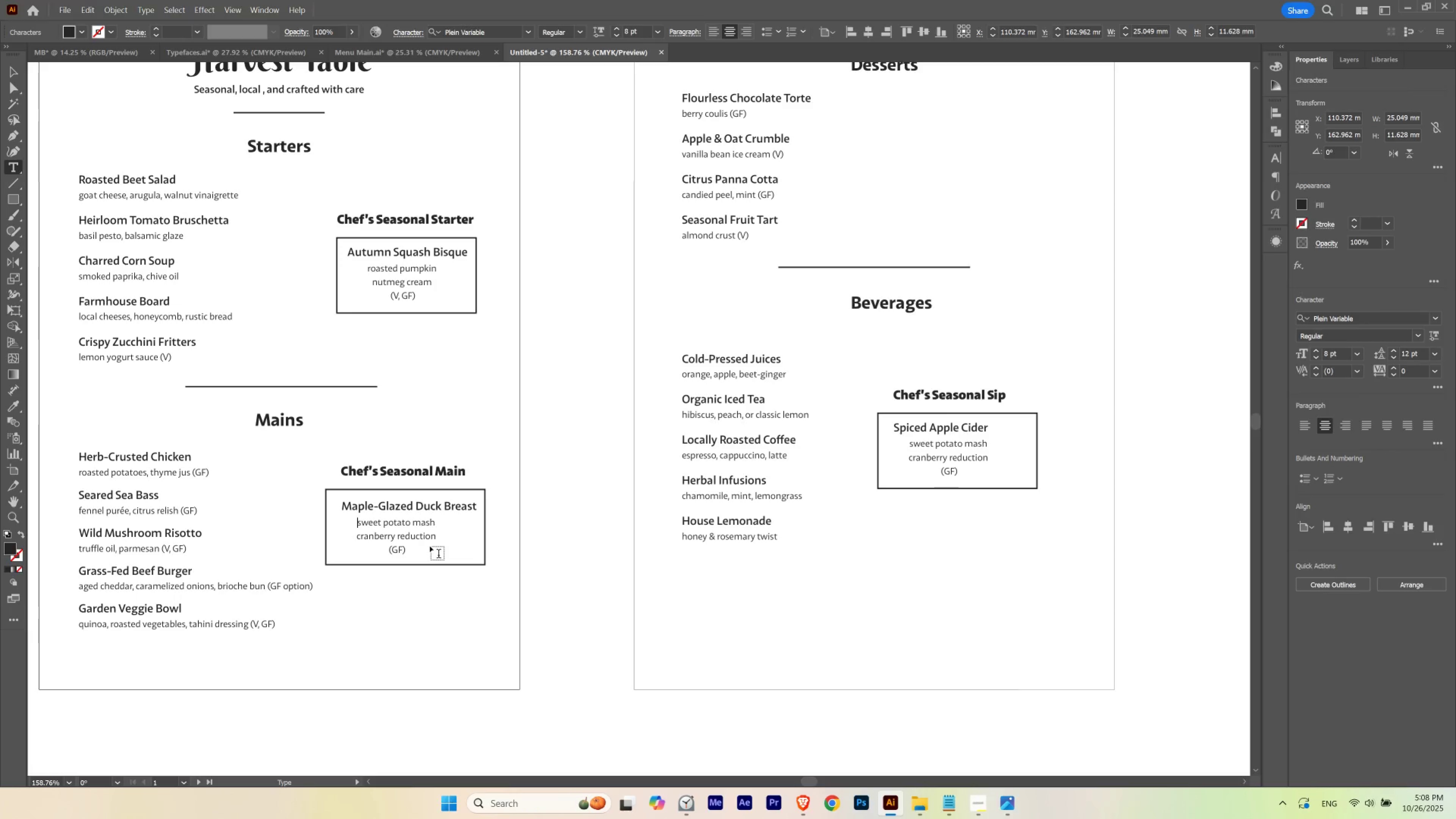 
key(Backspace)
 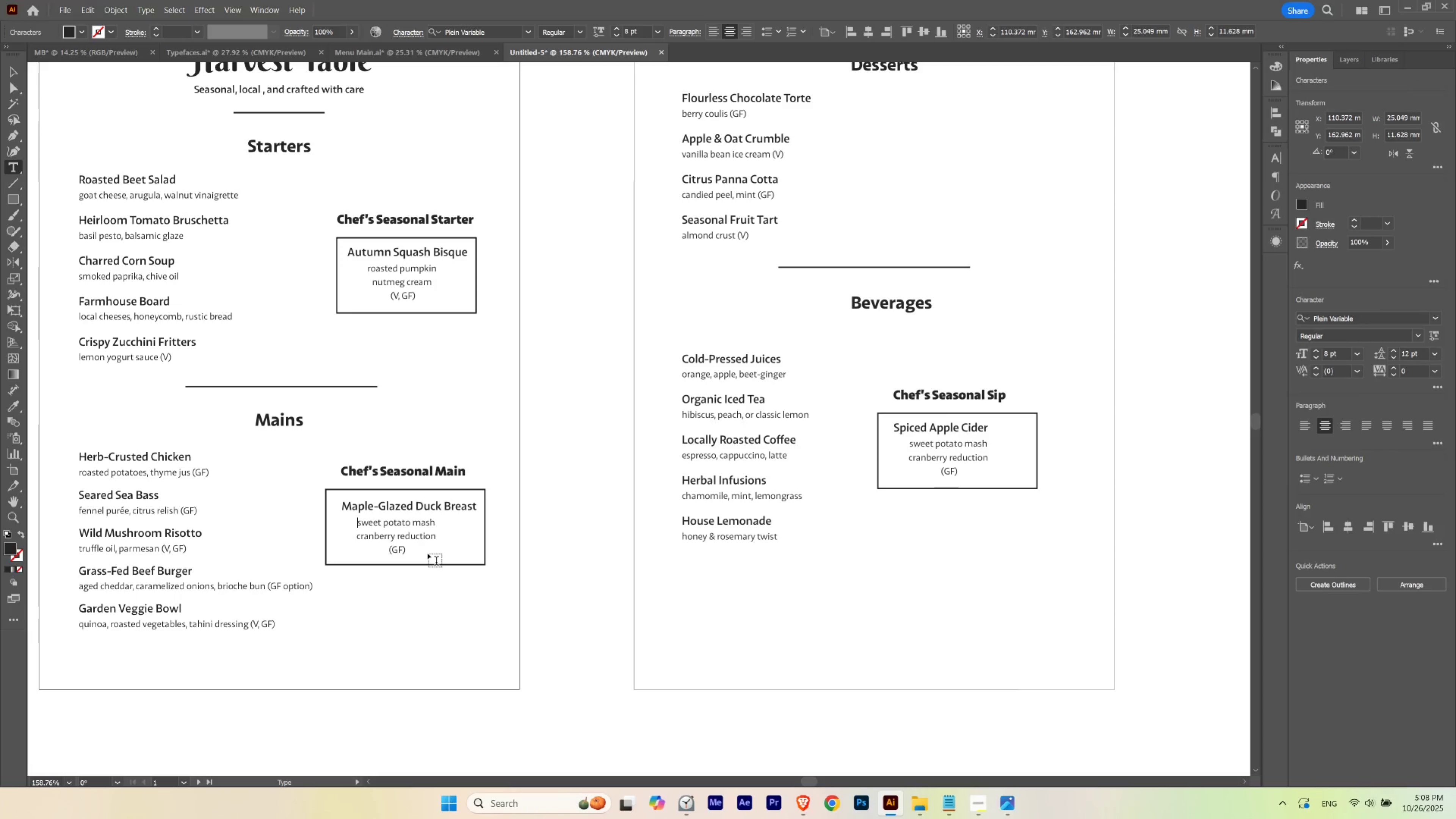 
key(Backspace)
 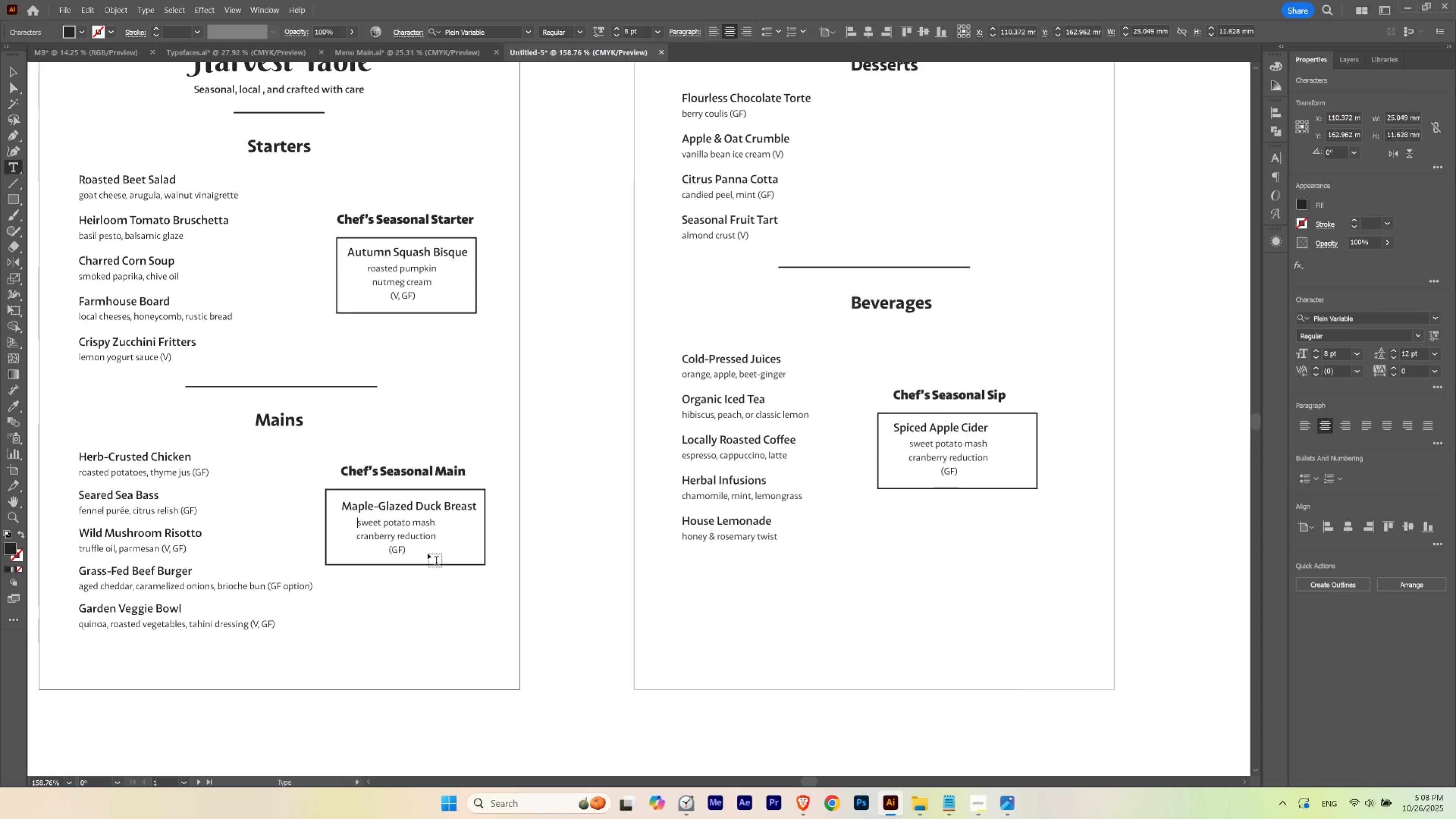 
key(Backspace)
 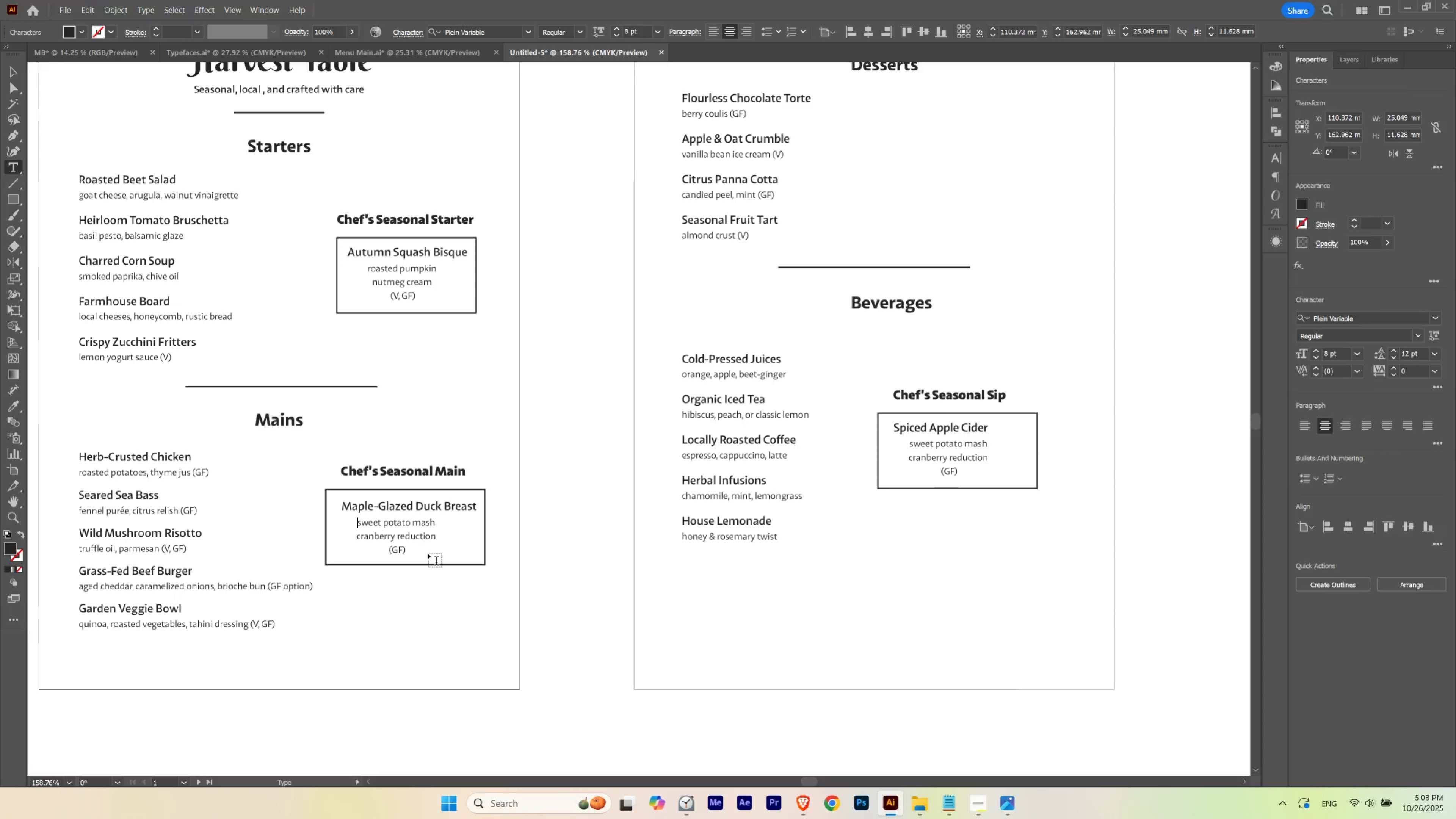 
key(Backspace)
 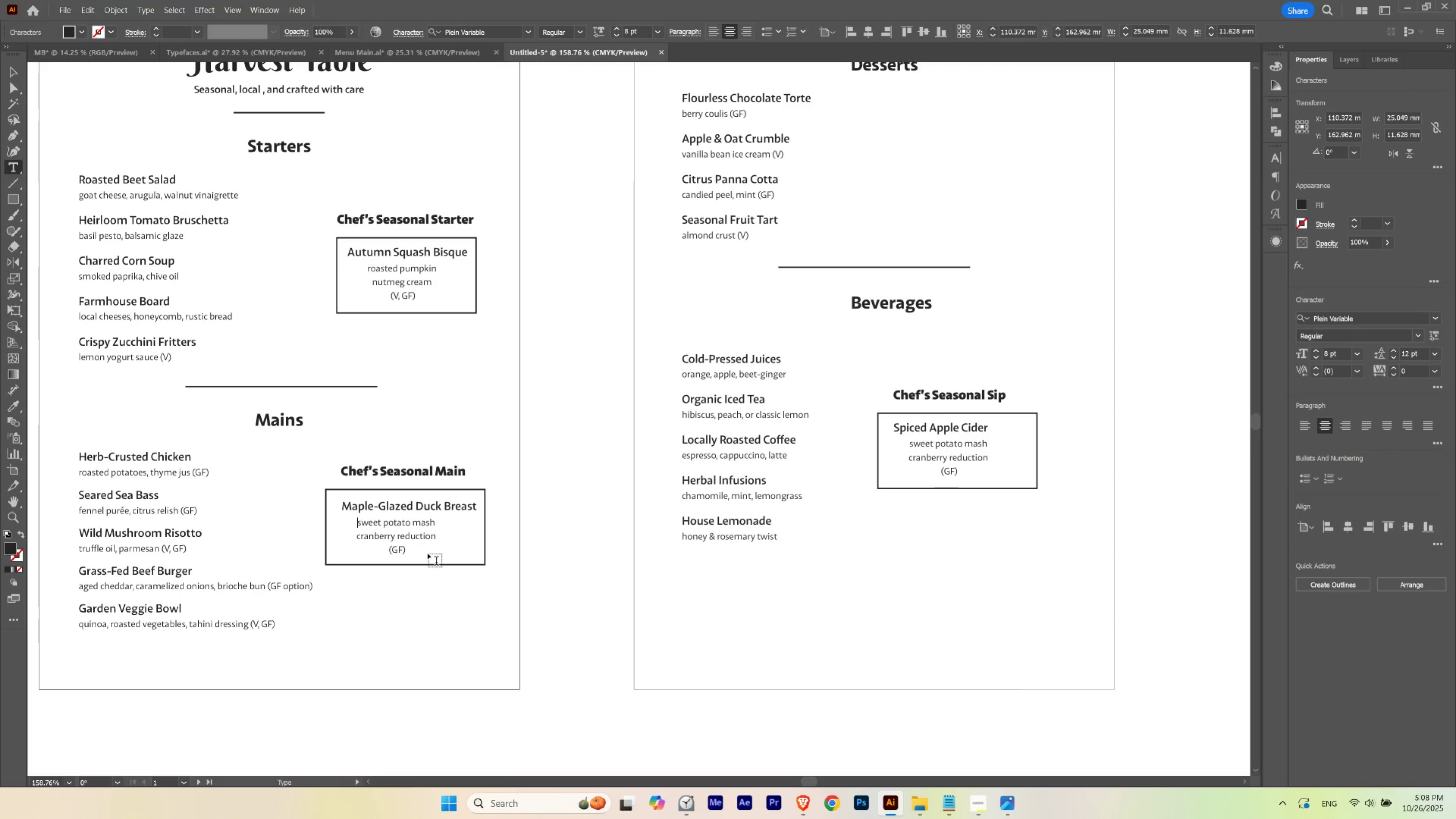 
key(Backspace)
 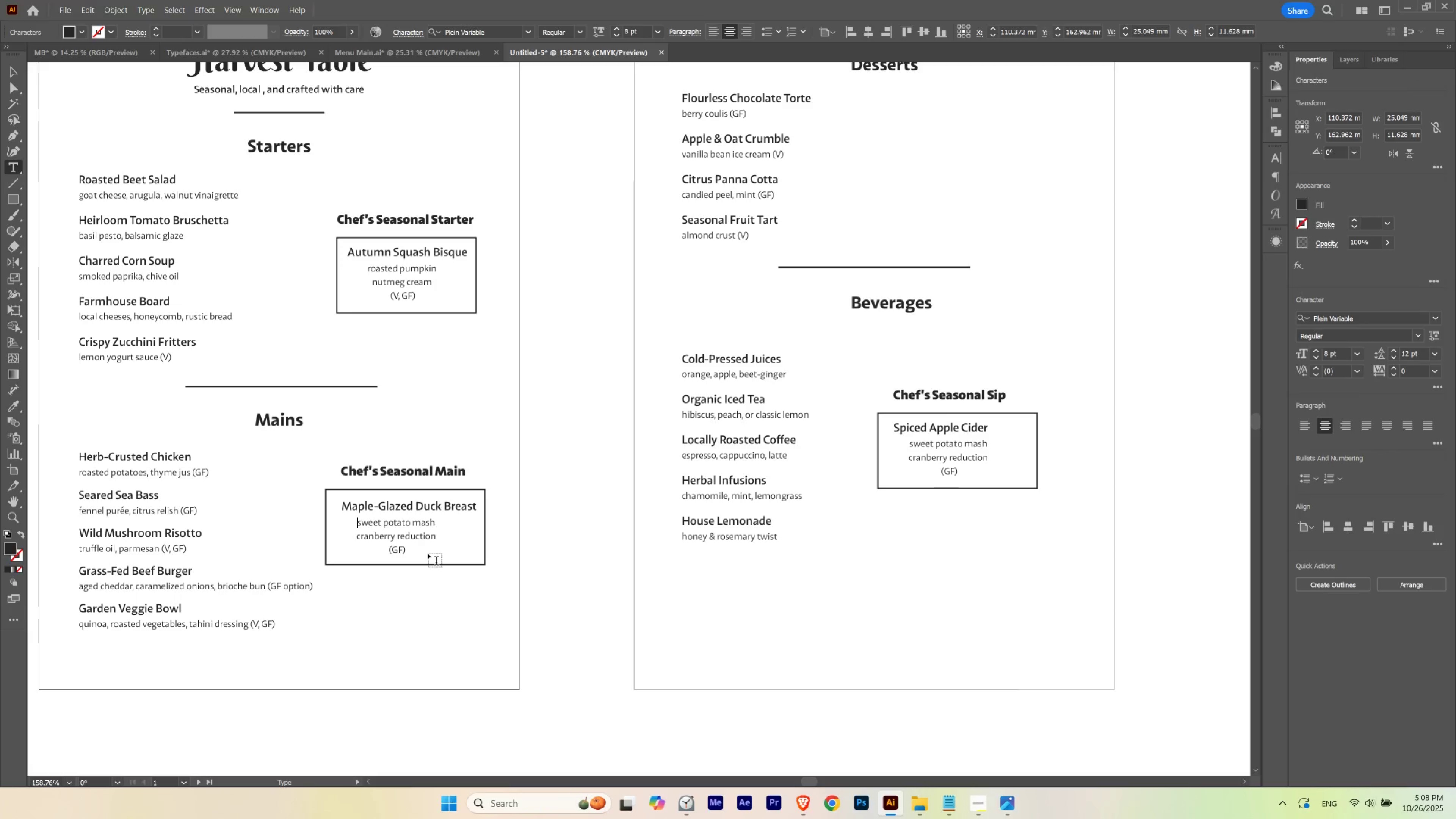 
key(Backspace)
 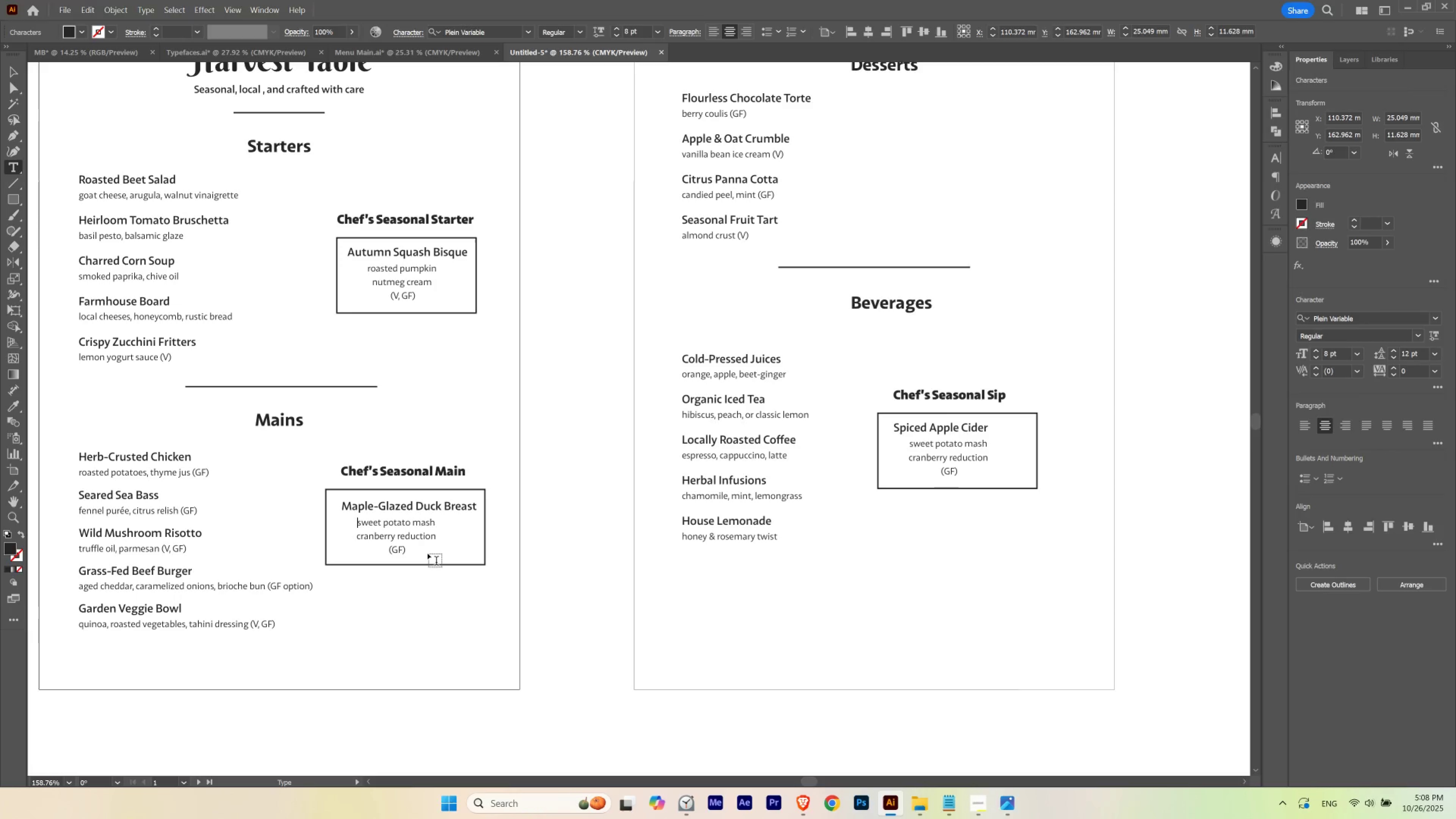 
key(Escape)
 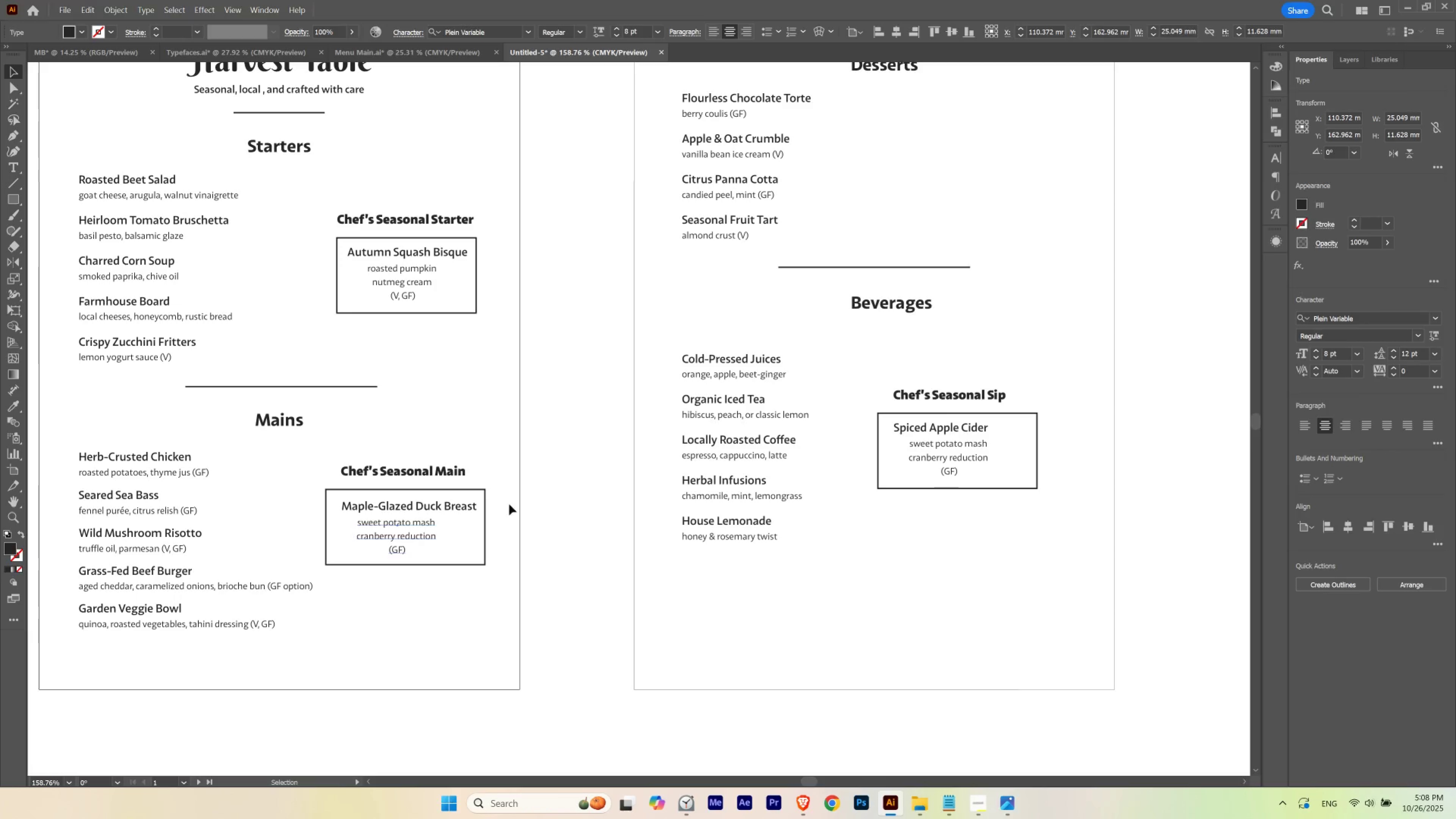 
hold_key(key=Space, duration=0.58)
 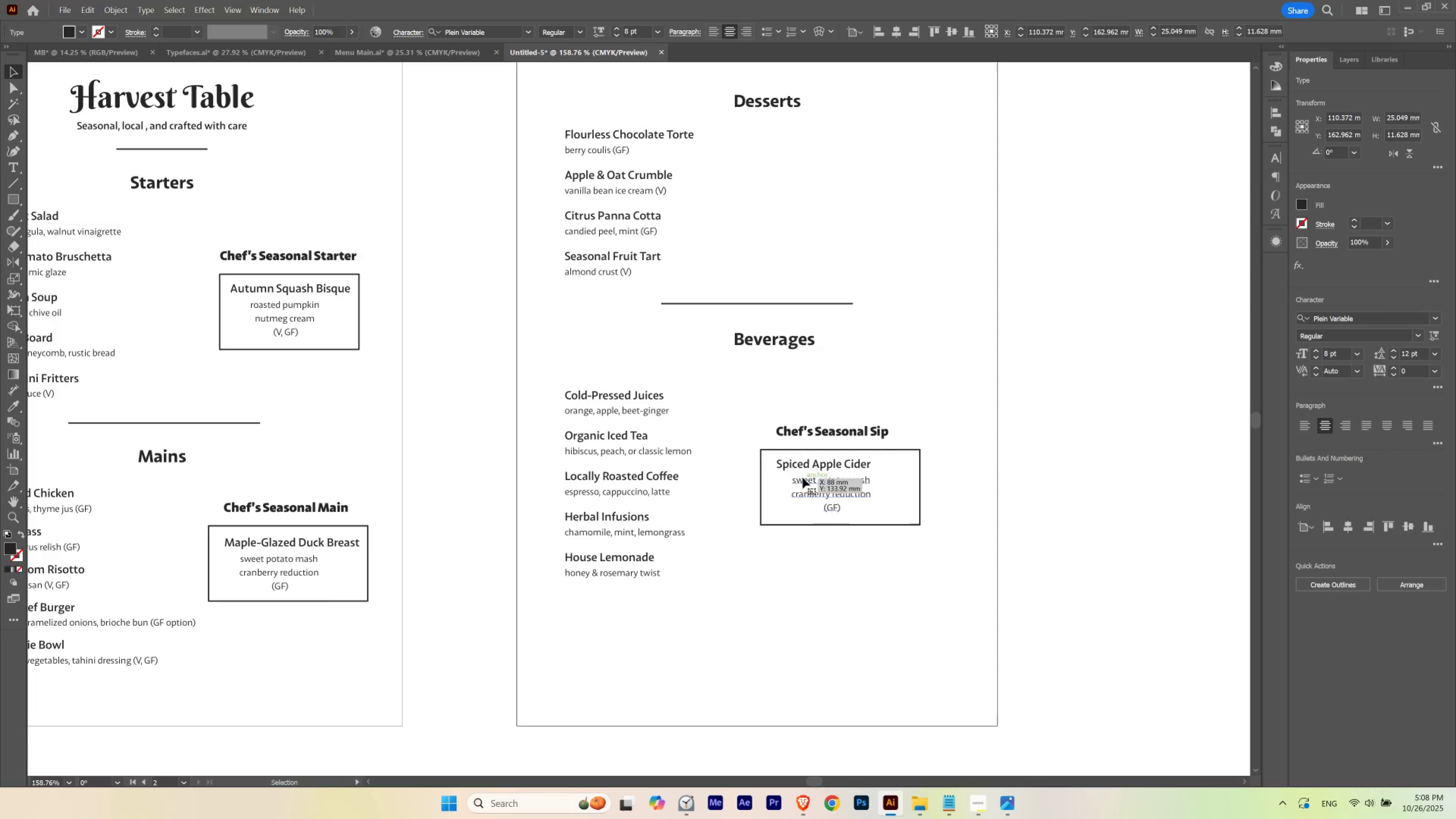 
left_click_drag(start_coordinate=[915, 417], to_coordinate=[798, 453])
 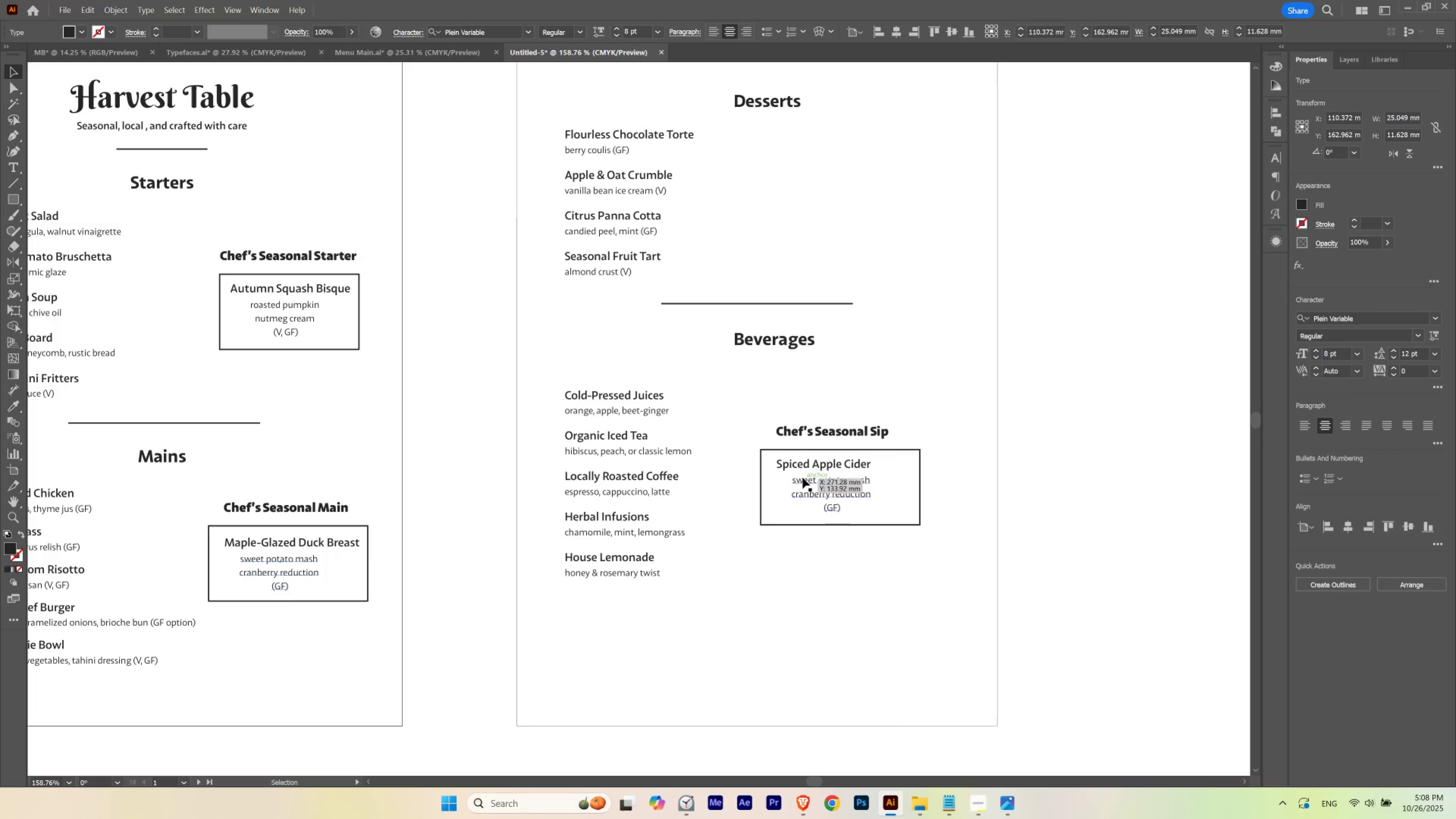 
left_click([802, 478])
 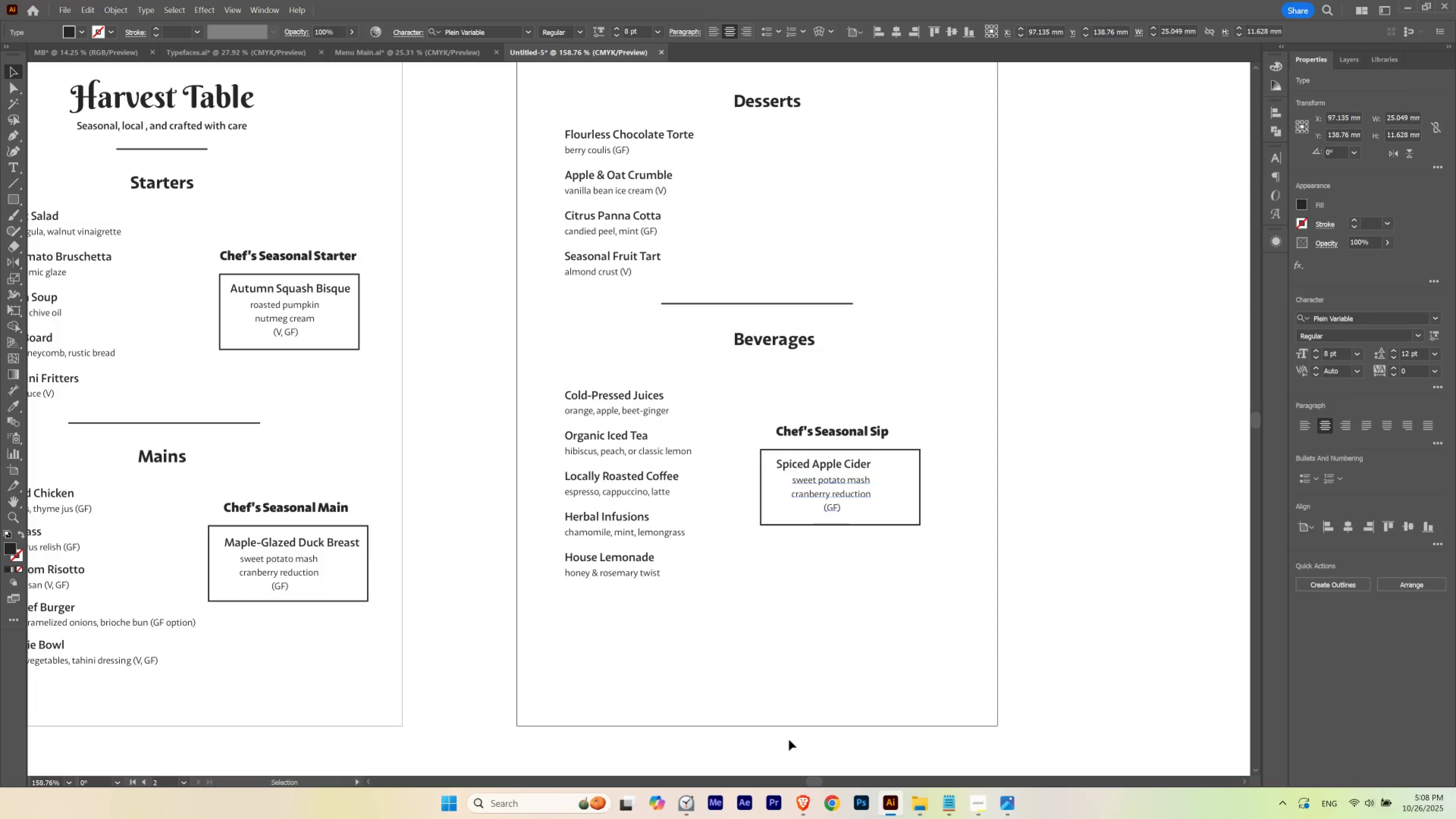 
left_click([795, 795])
 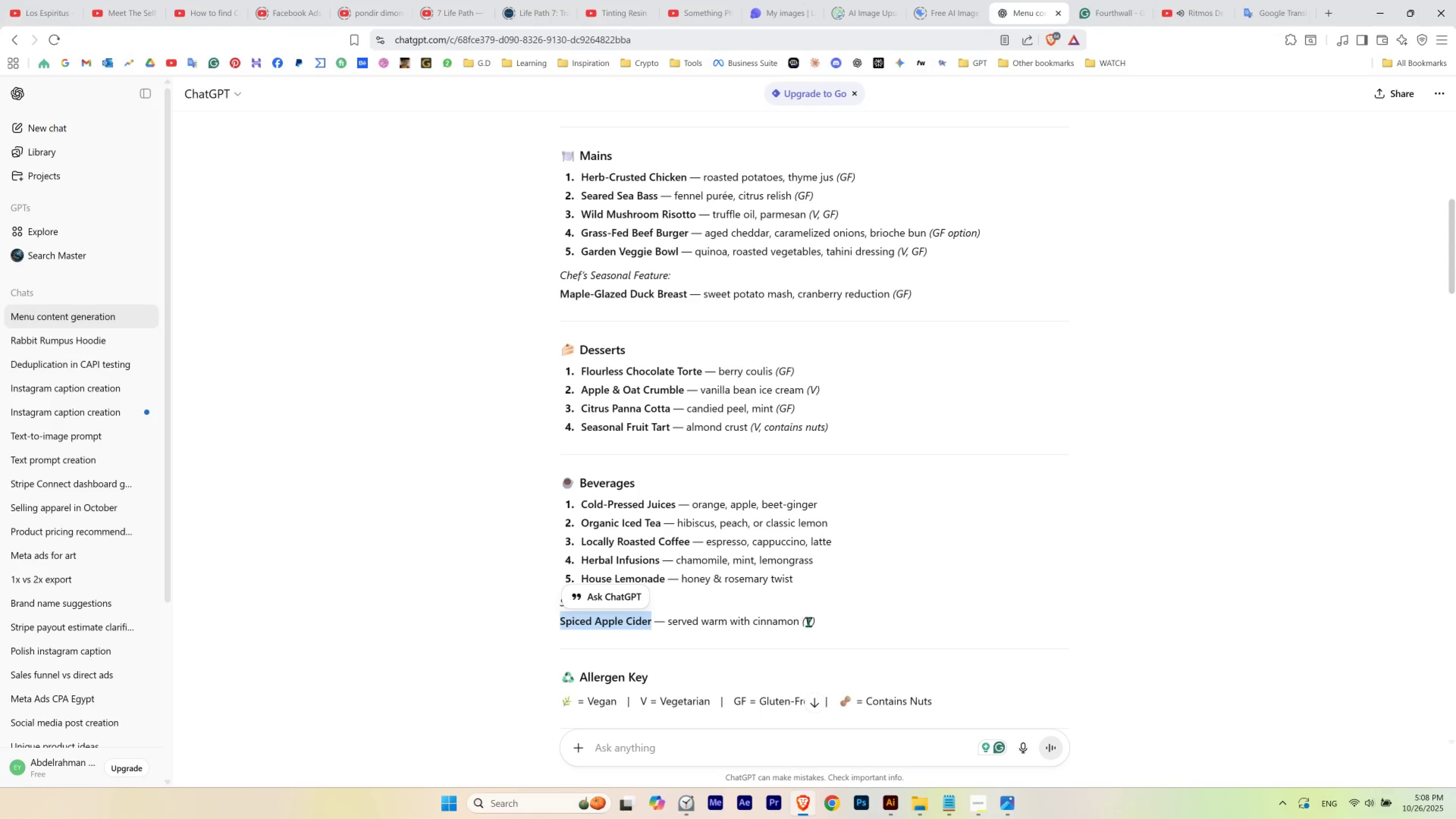 
left_click_drag(start_coordinate=[819, 619], to_coordinate=[668, 625])
 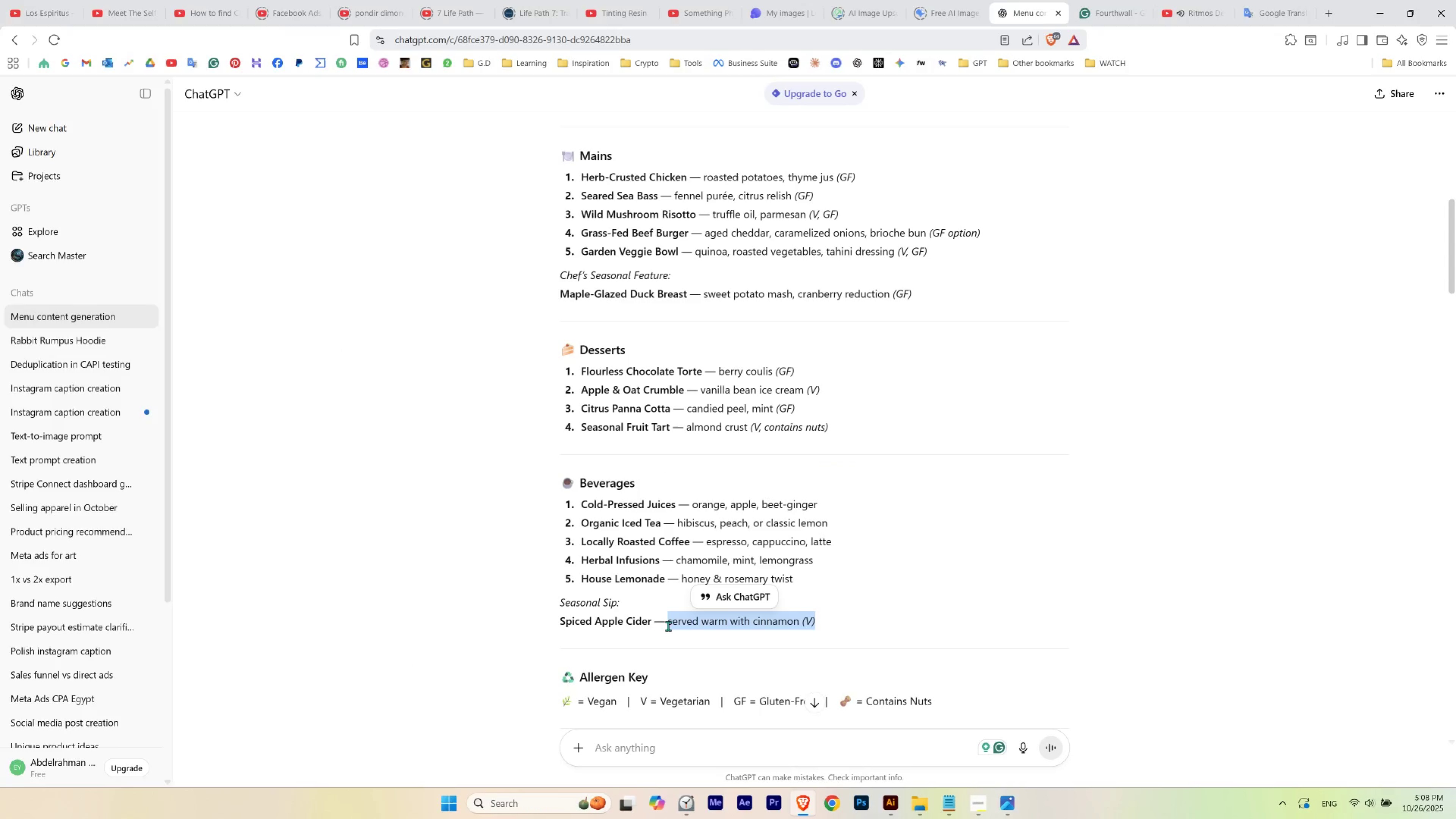 
key(Control+C)
 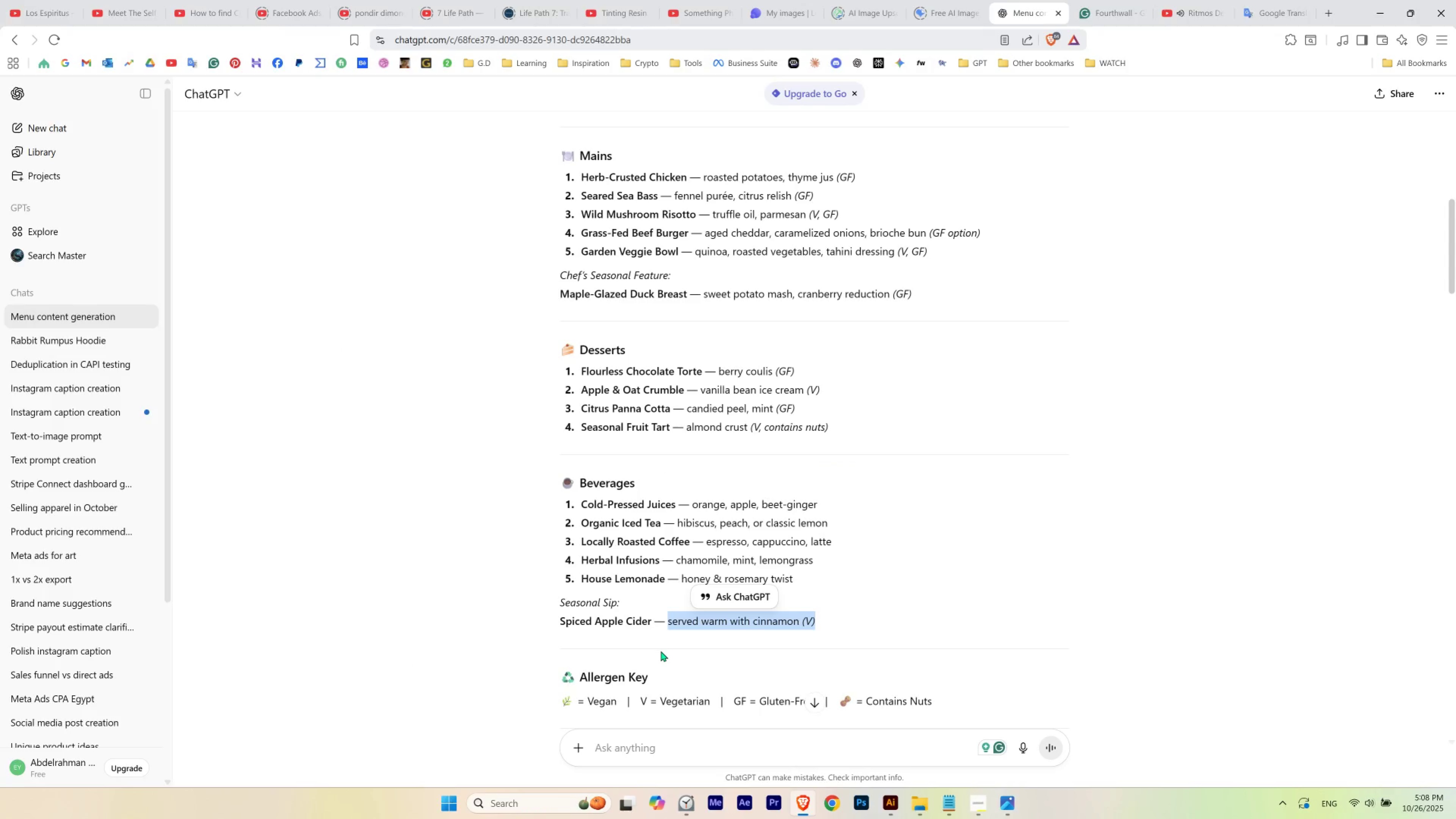 
key(Alt+Tab)
 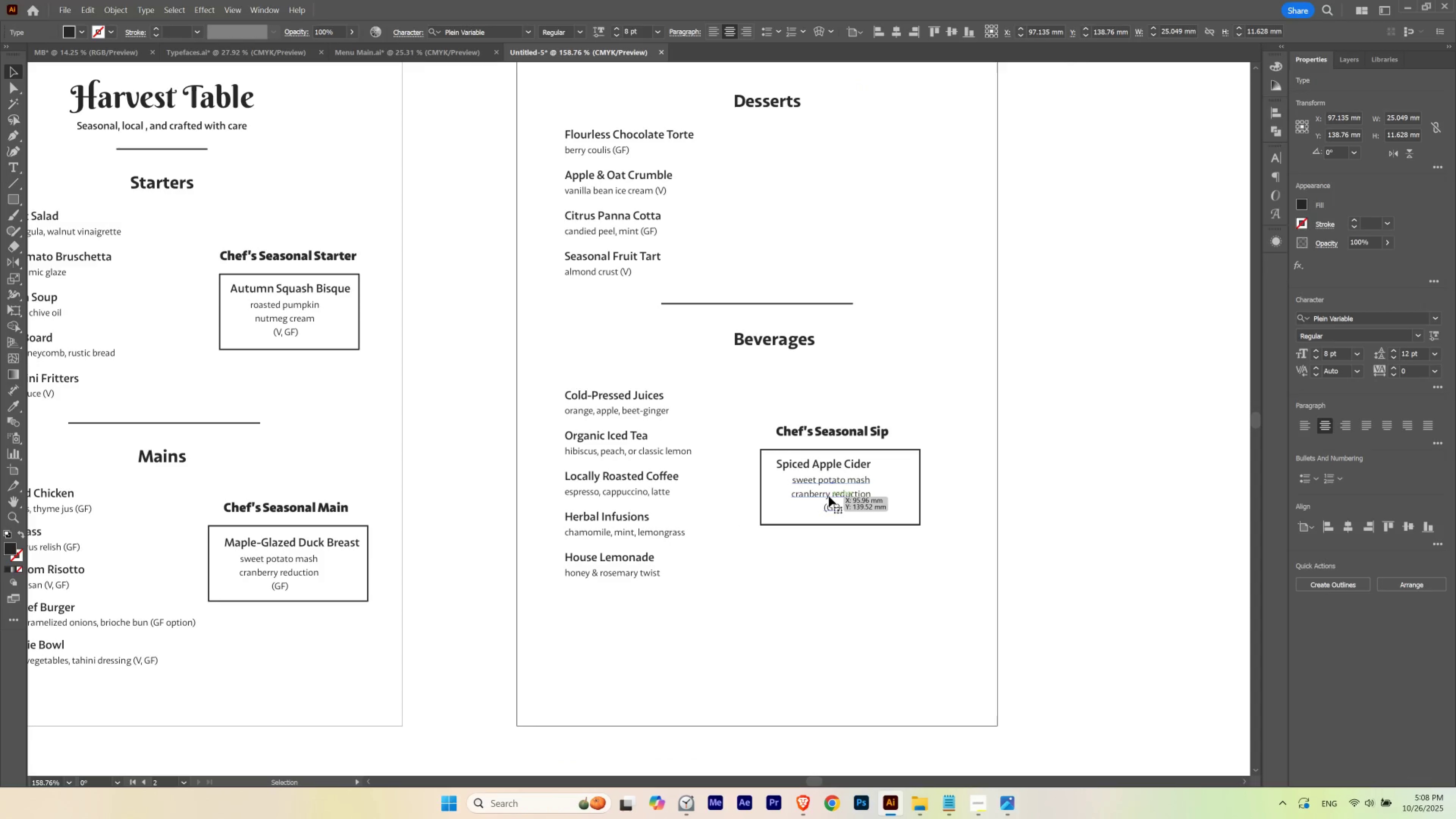 
double_click([829, 496])
 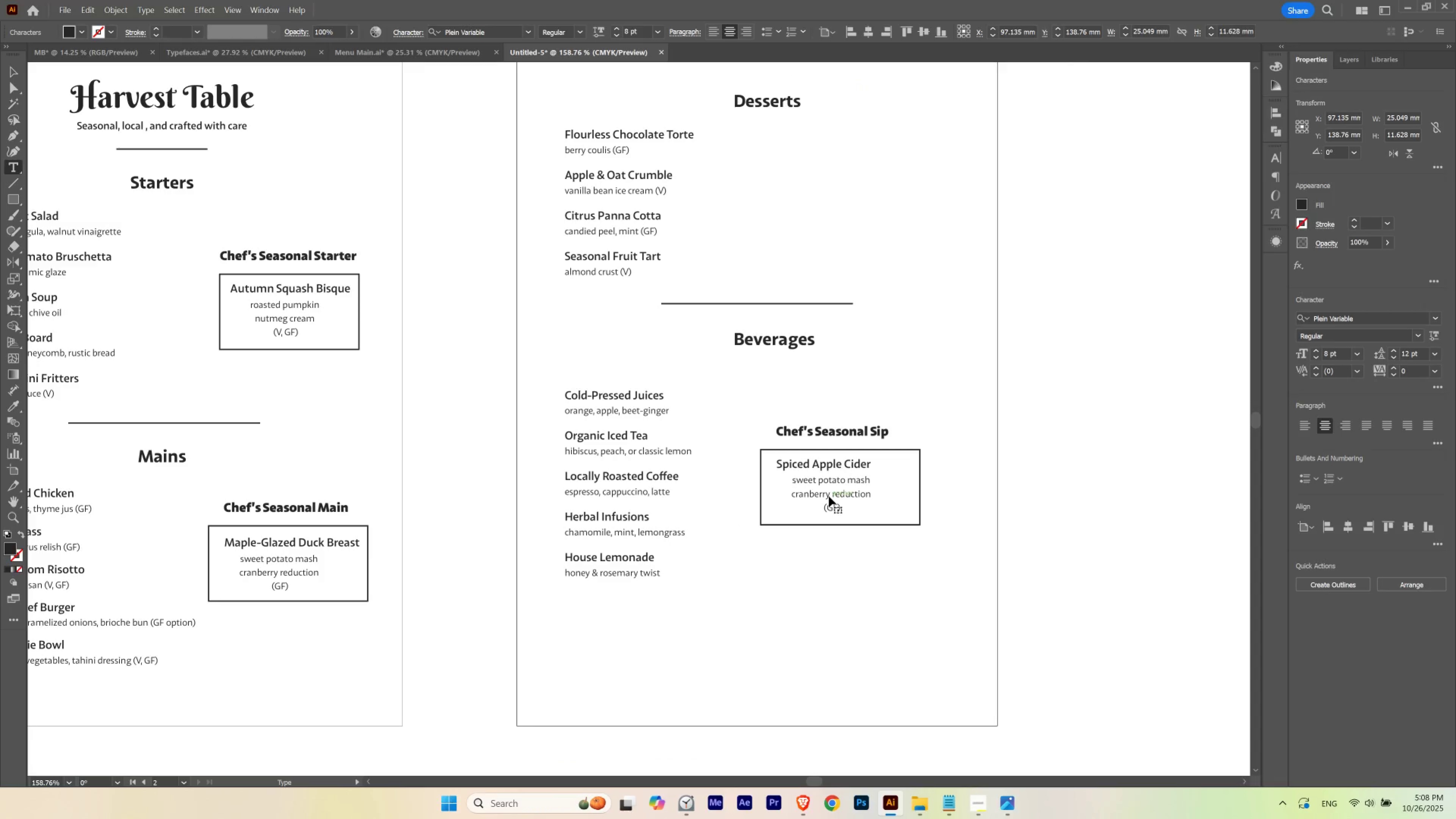 
triple_click([829, 496])
 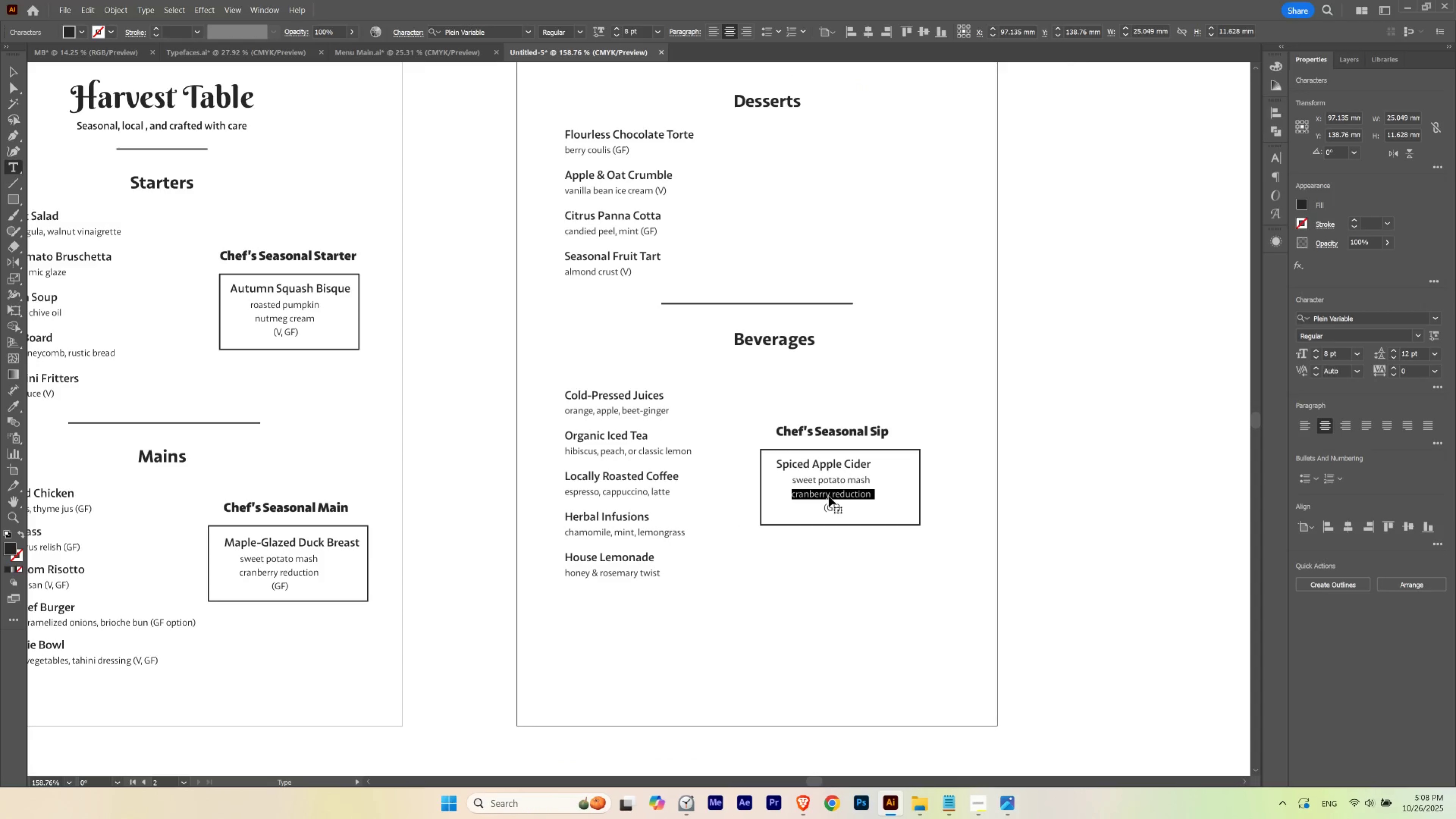 
triple_click([829, 496])
 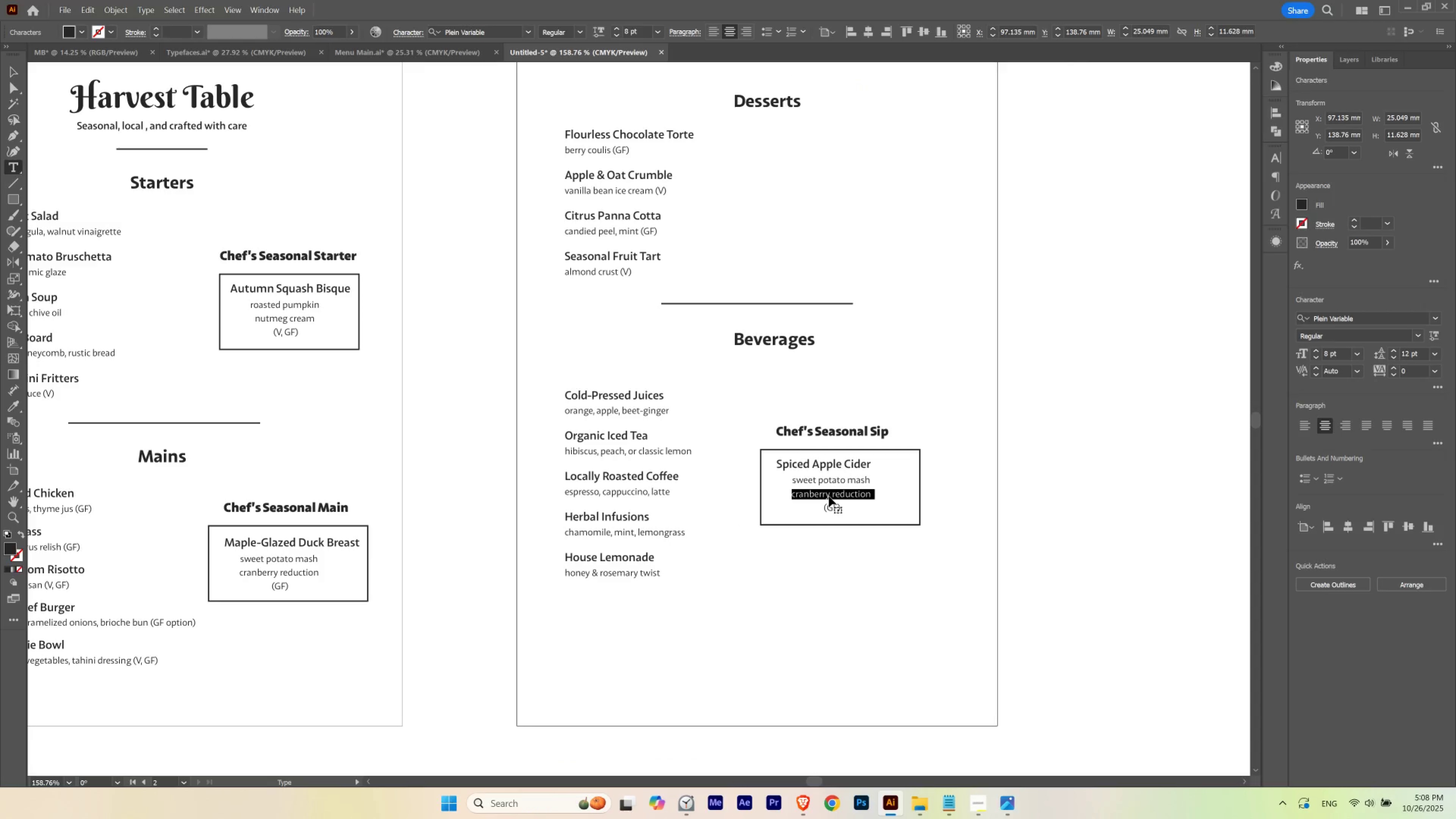 
triple_click([829, 496])
 